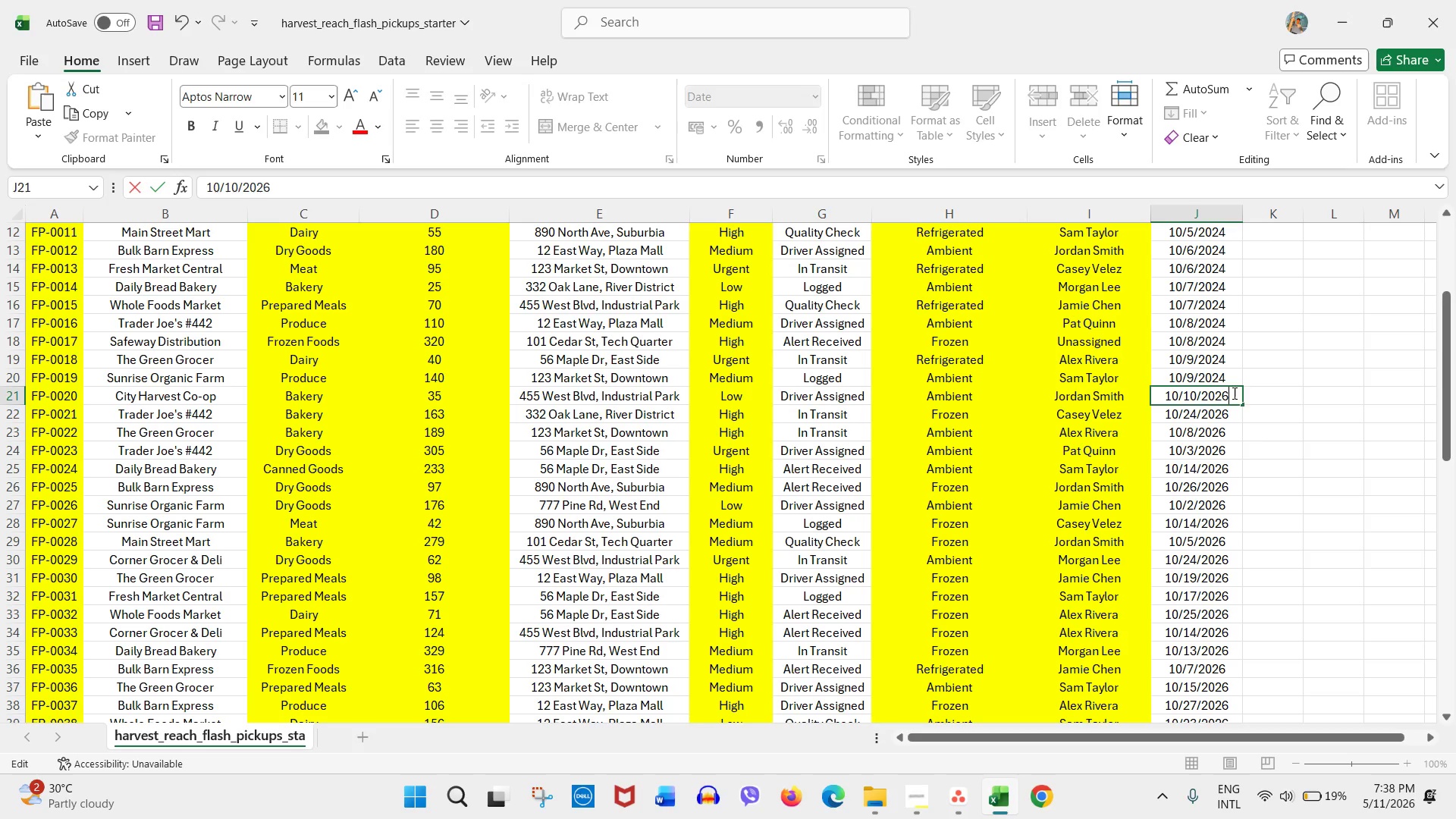 
key(Numpad6)
 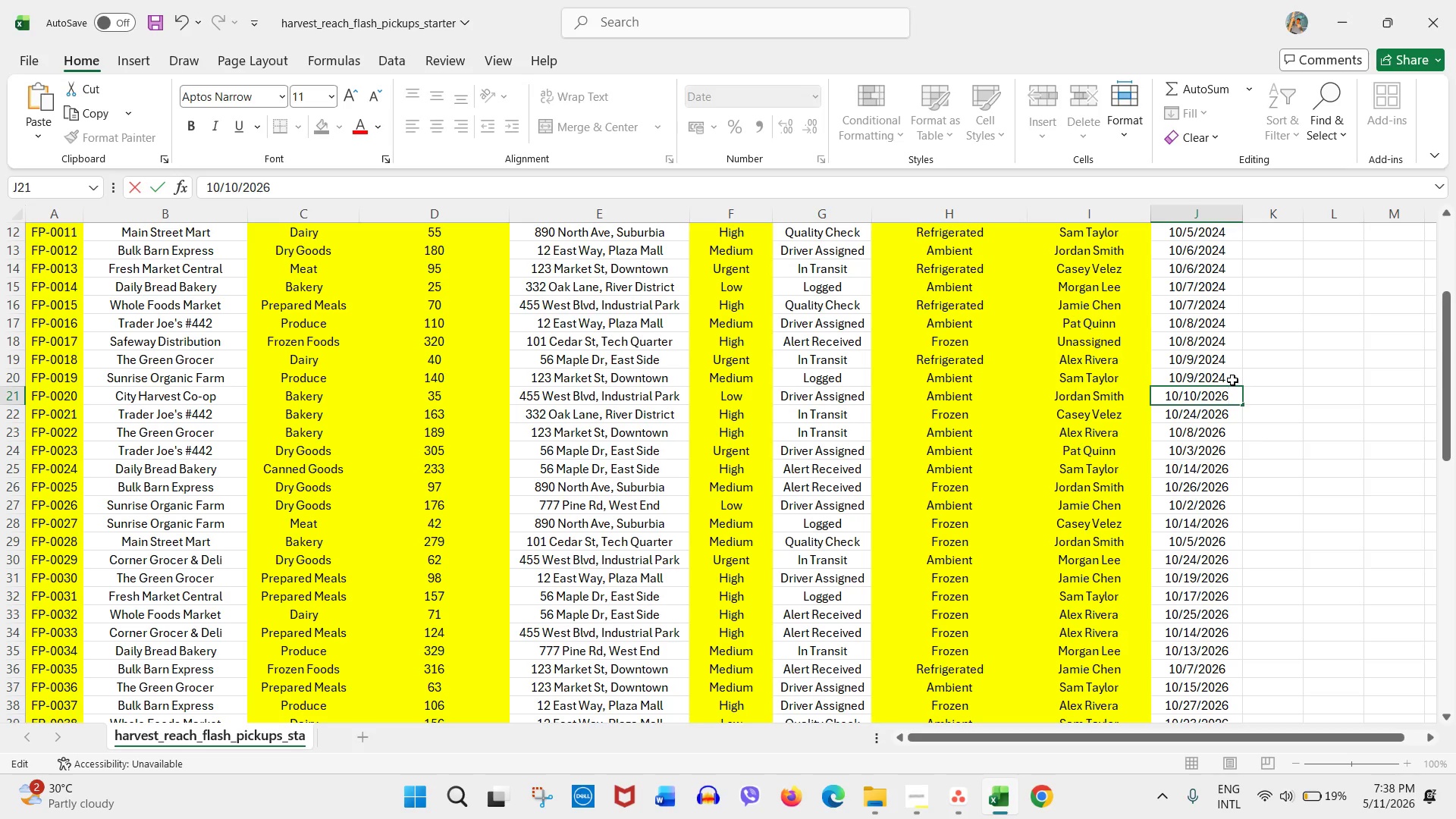 
left_click([1232, 380])
 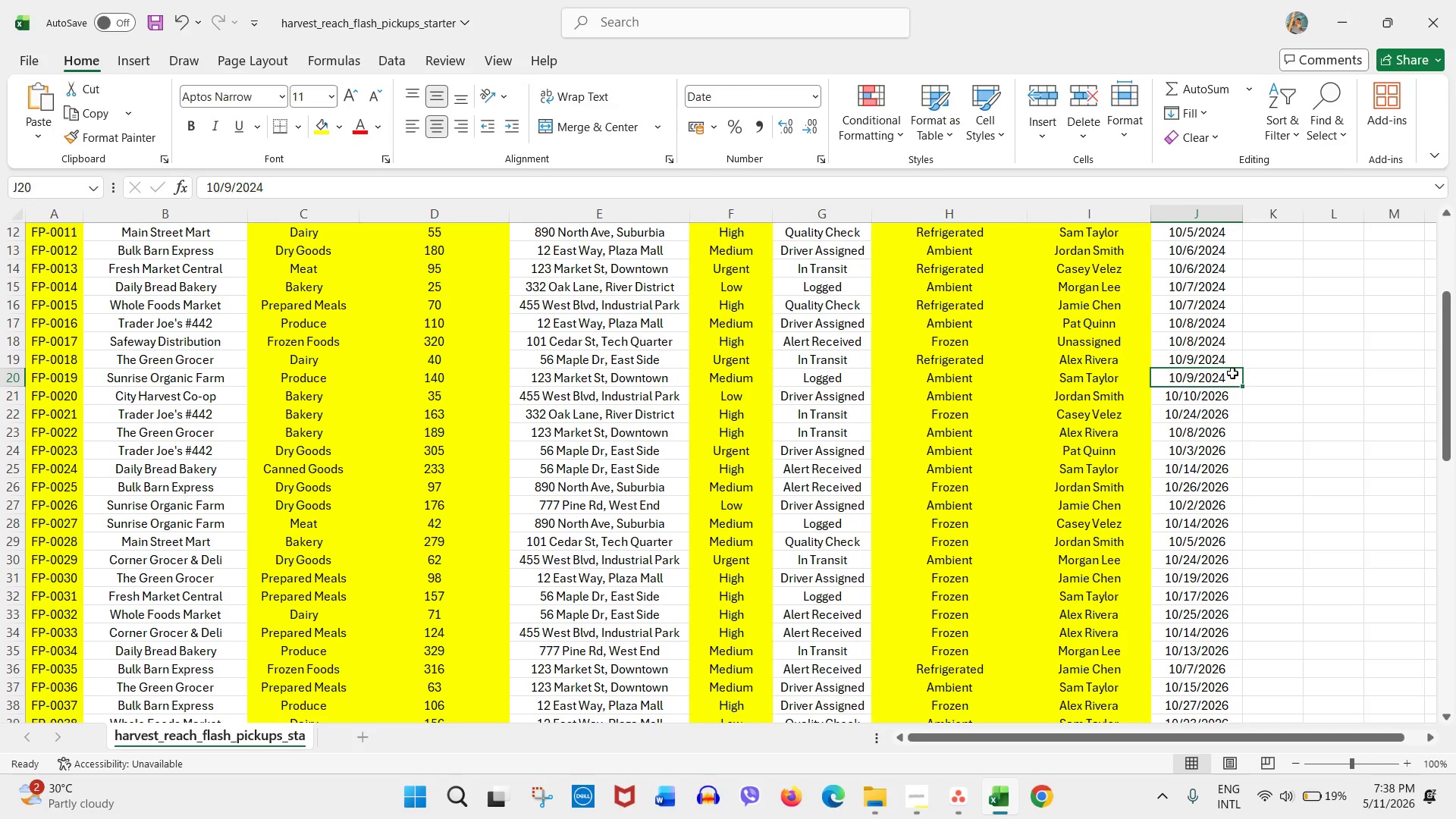 
double_click([1232, 373])
 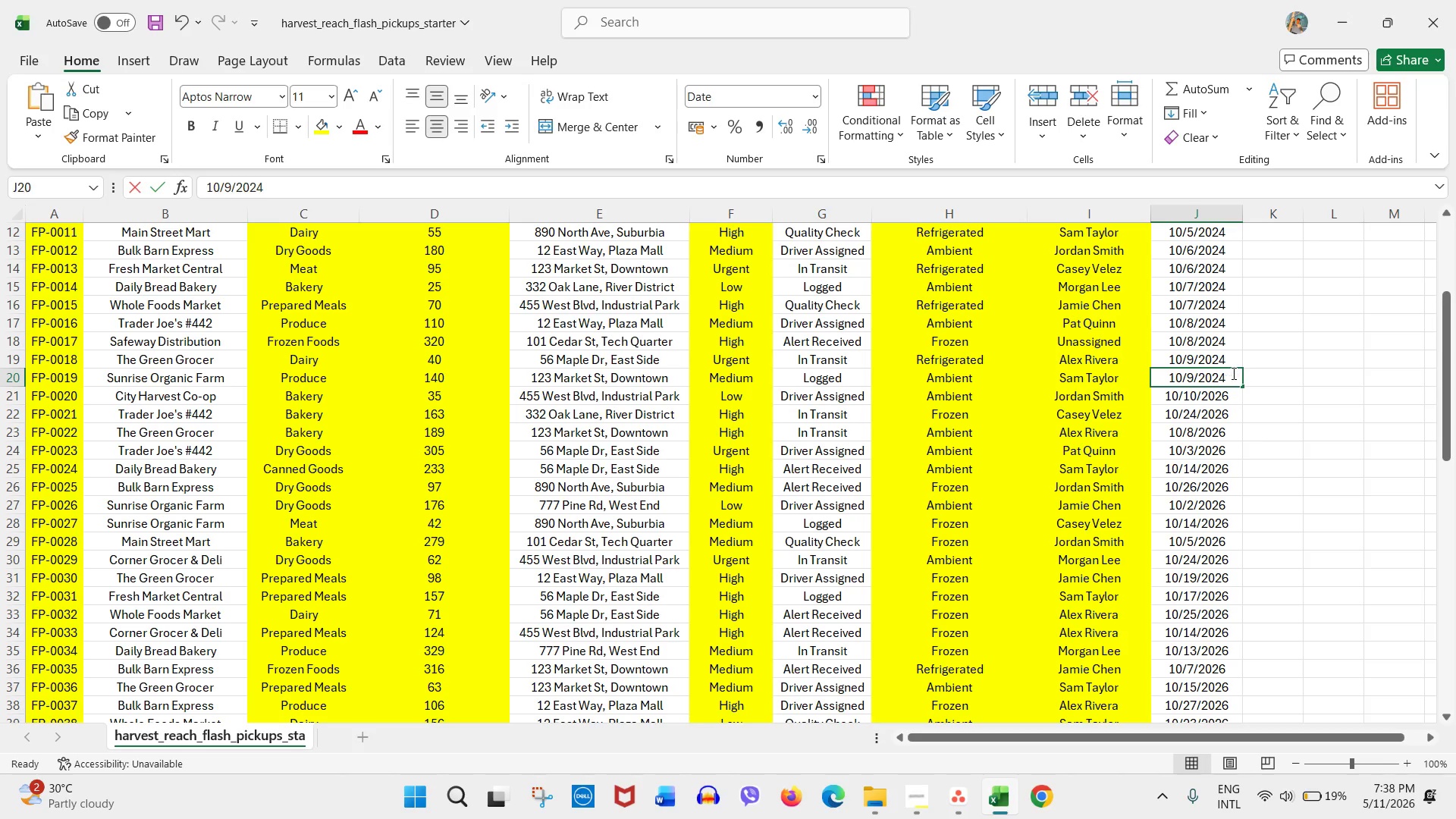 
triple_click([1232, 373])
 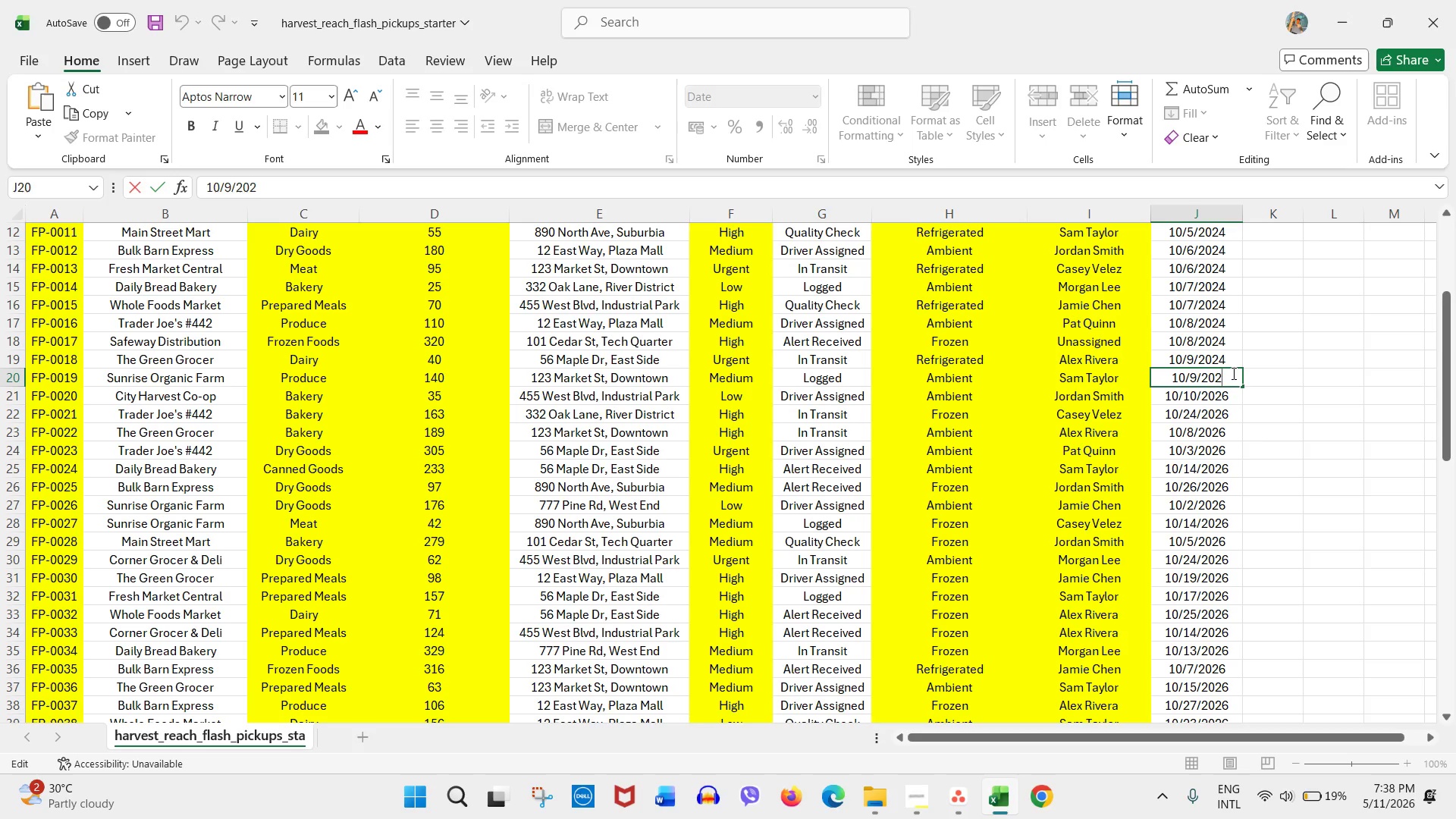 
key(Backspace)
 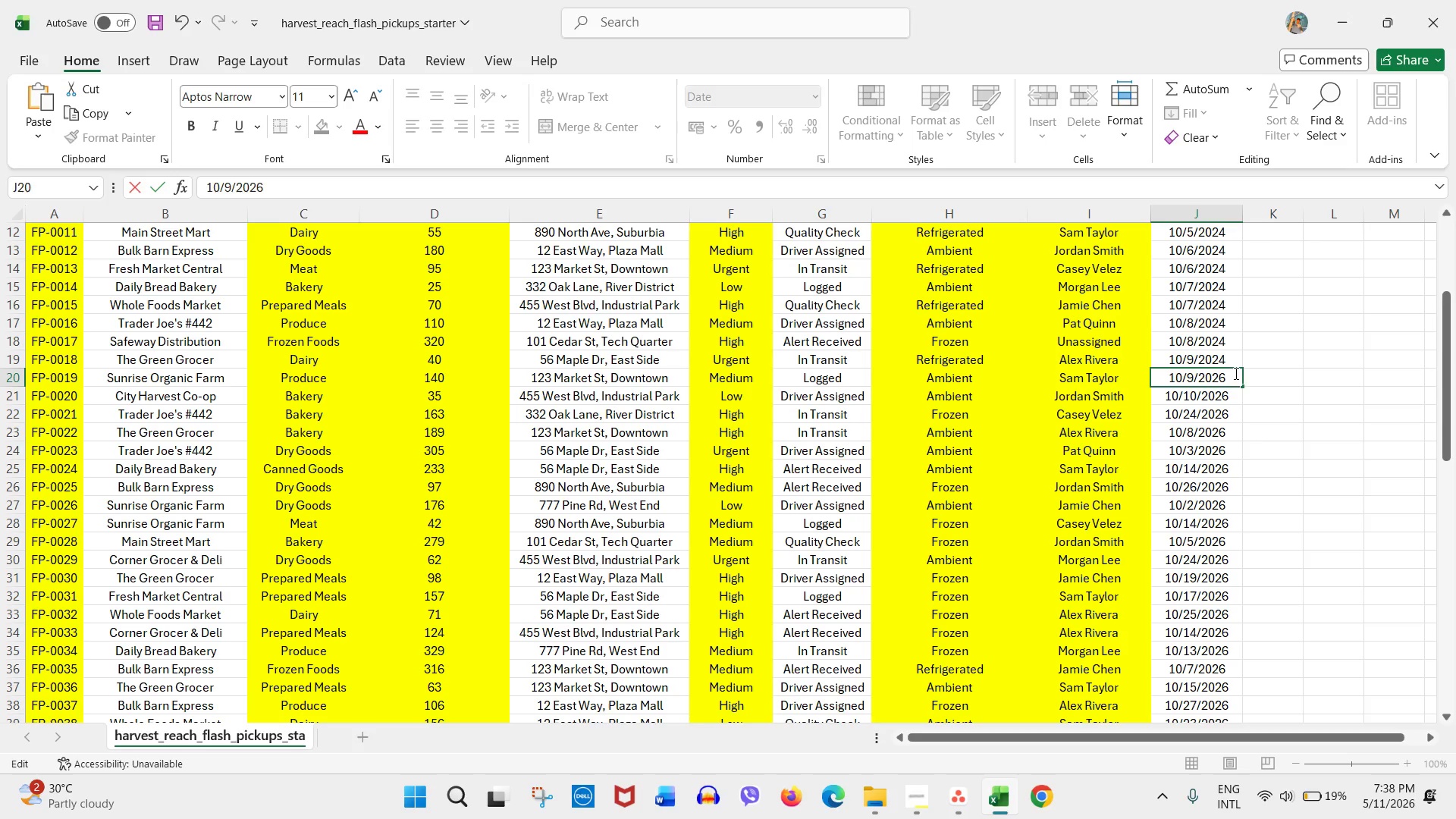 
key(Numpad6)
 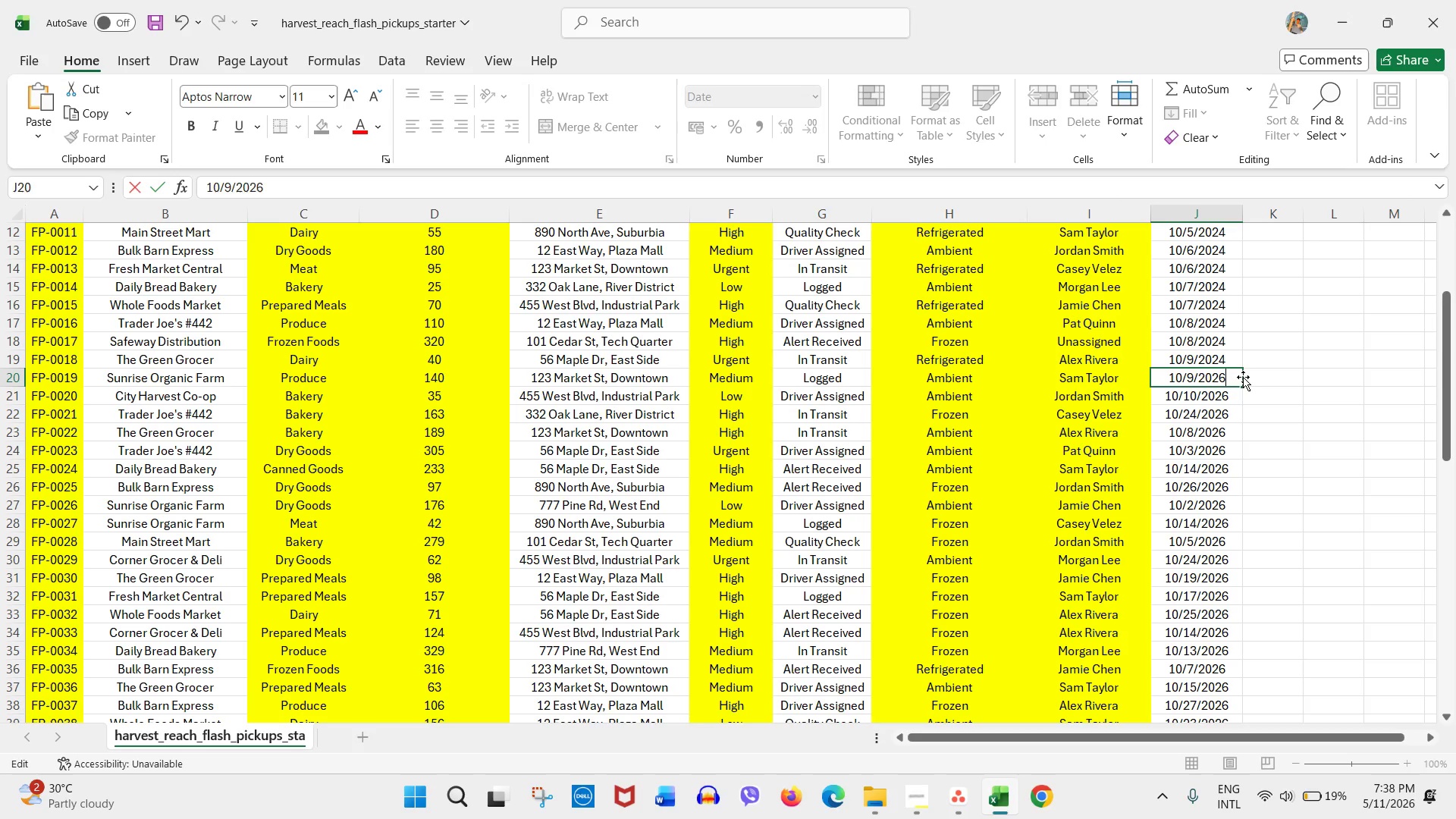 
left_click([1243, 377])
 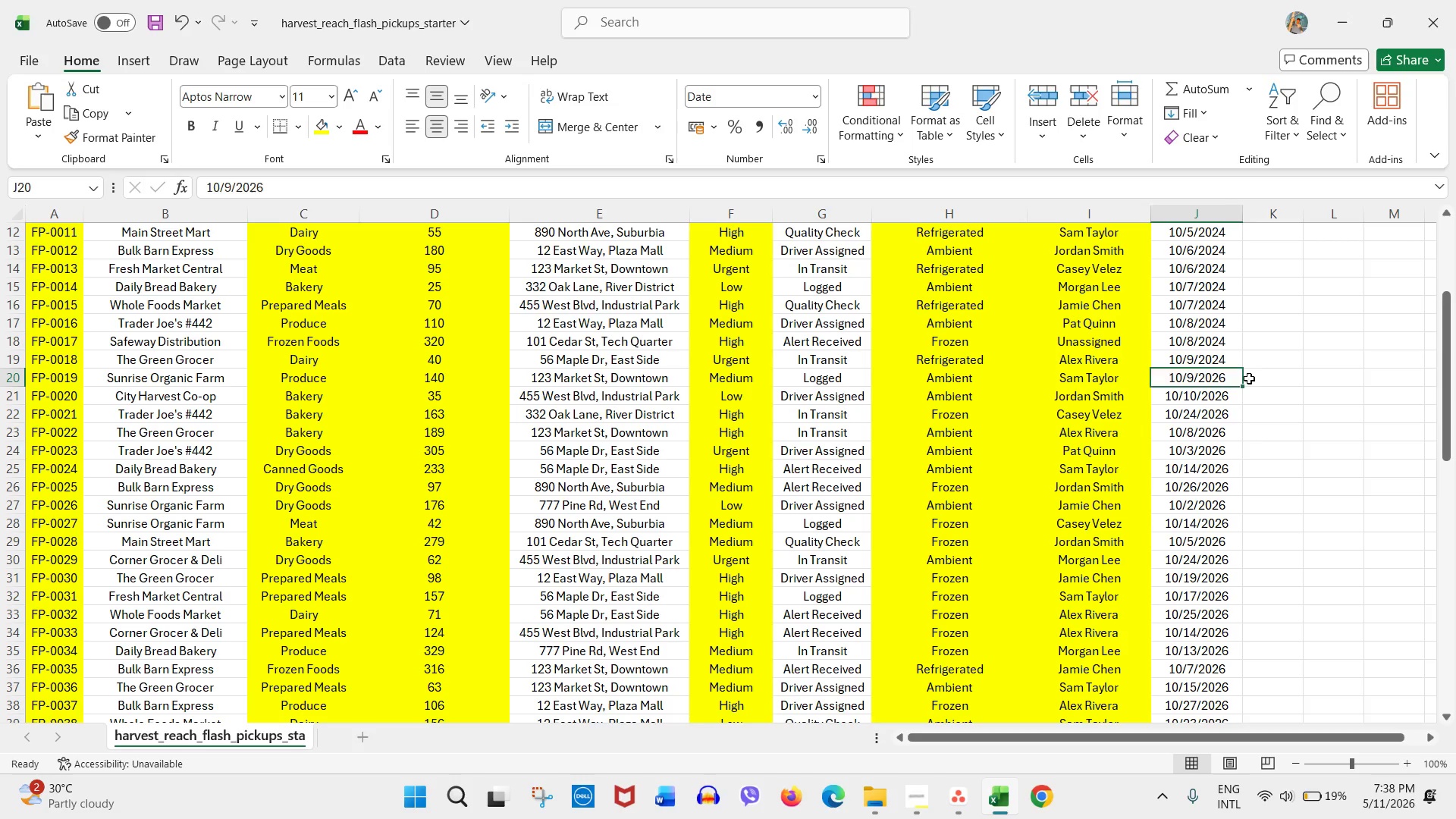 
double_click([1249, 378])
 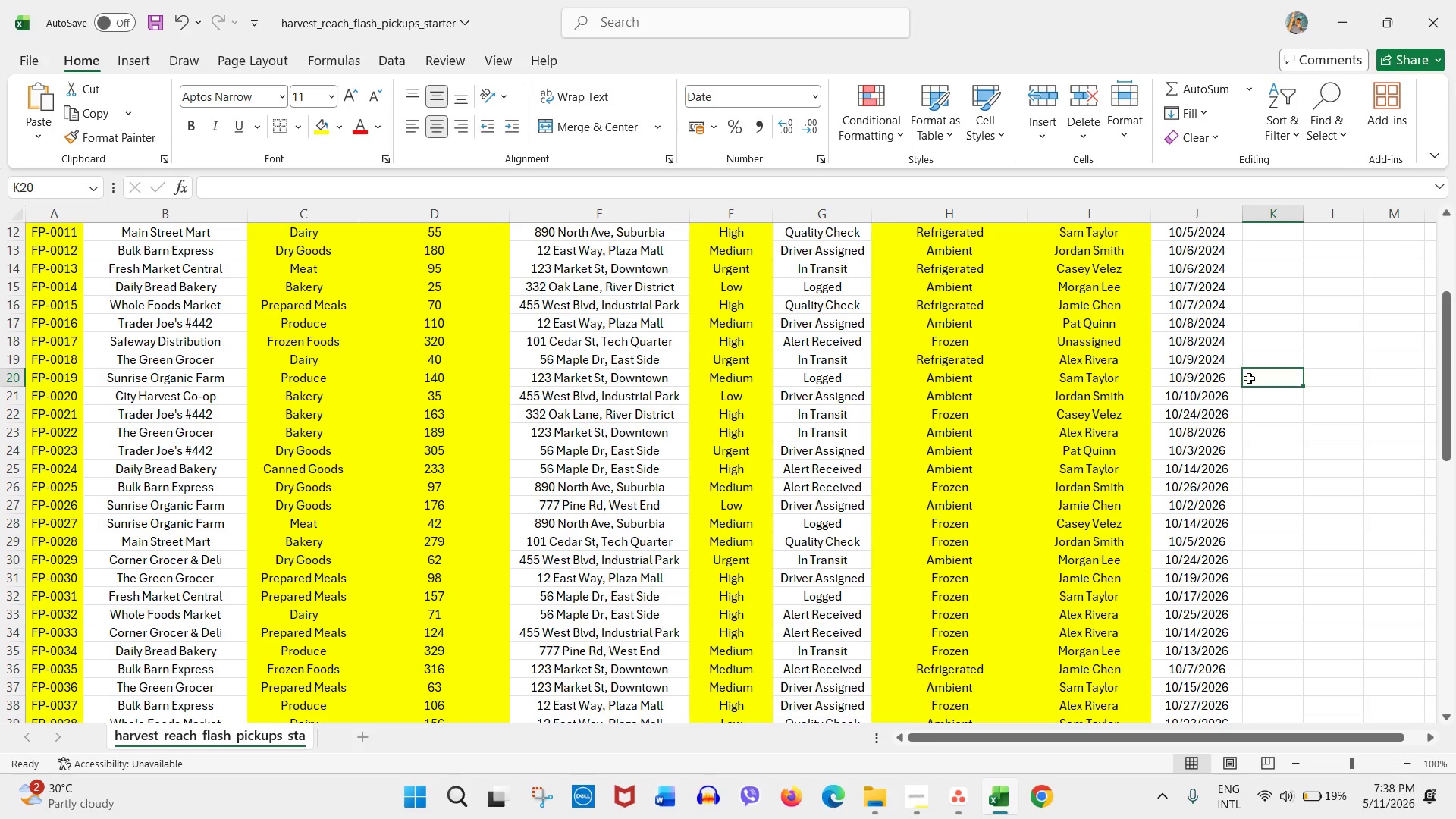 
scroll: coordinate [1249, 378], scroll_direction: up, amount: 4.0
 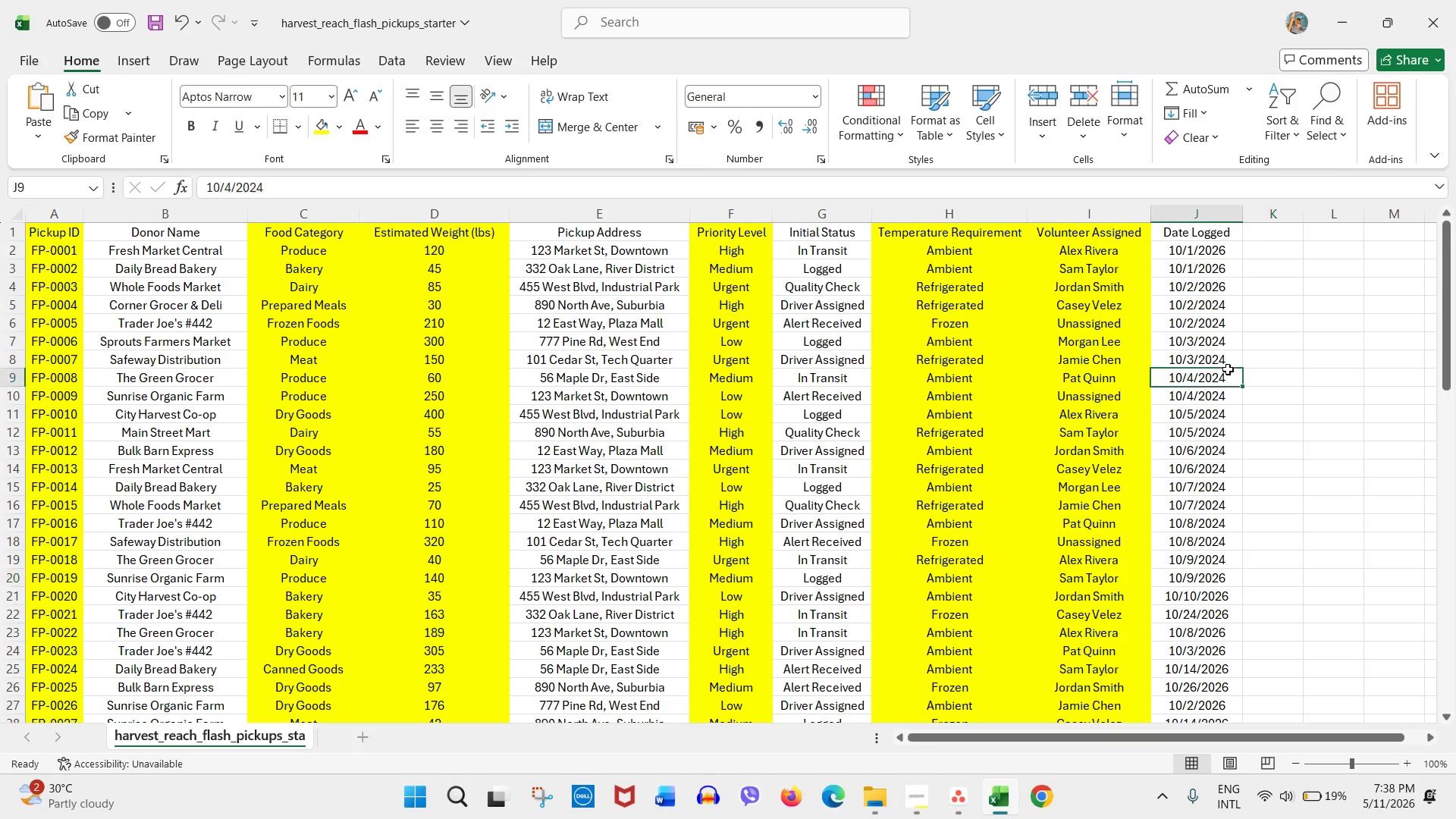 
double_click([1228, 369])
 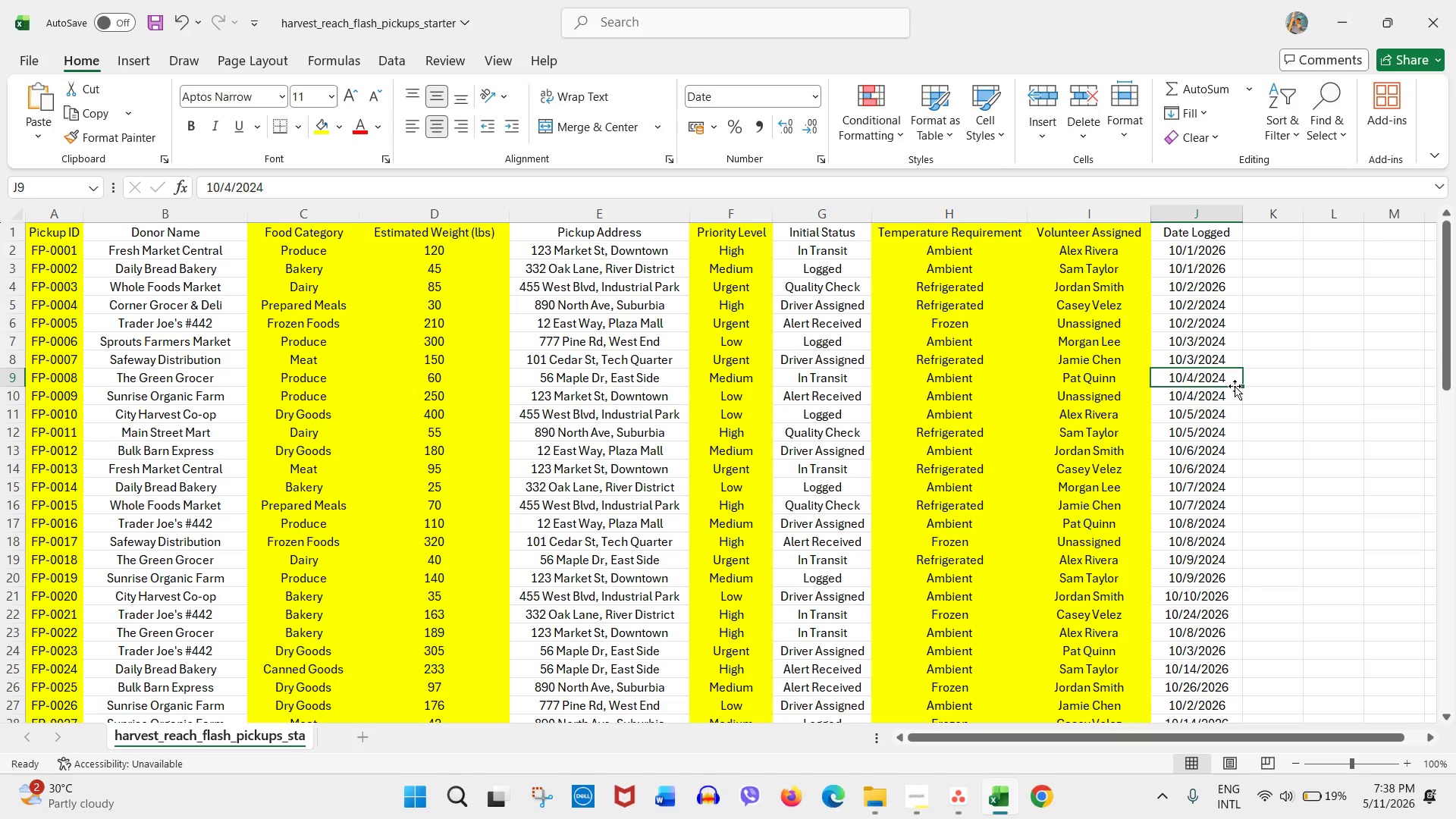 
double_click([1233, 378])
 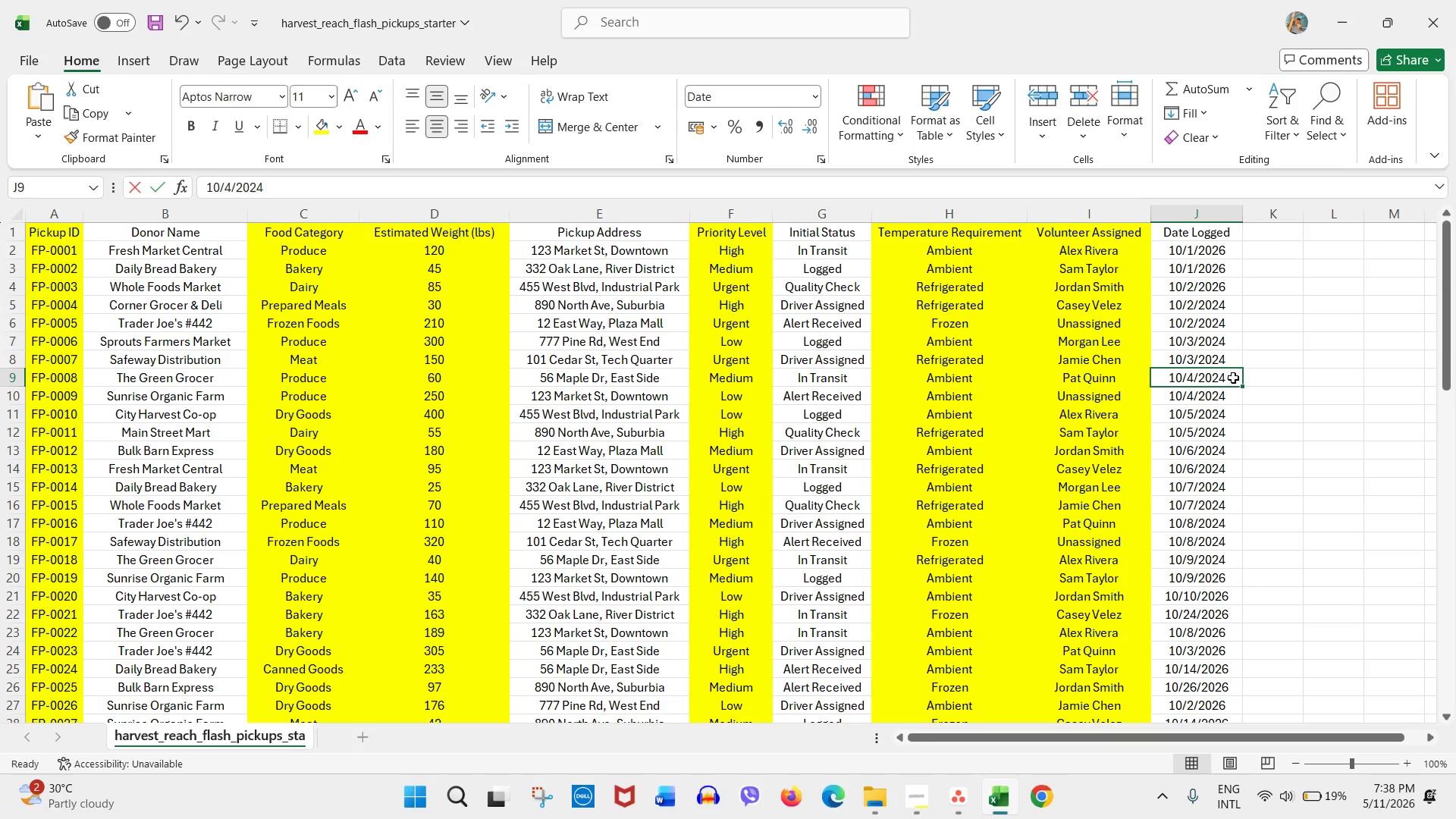 
triple_click([1233, 378])
 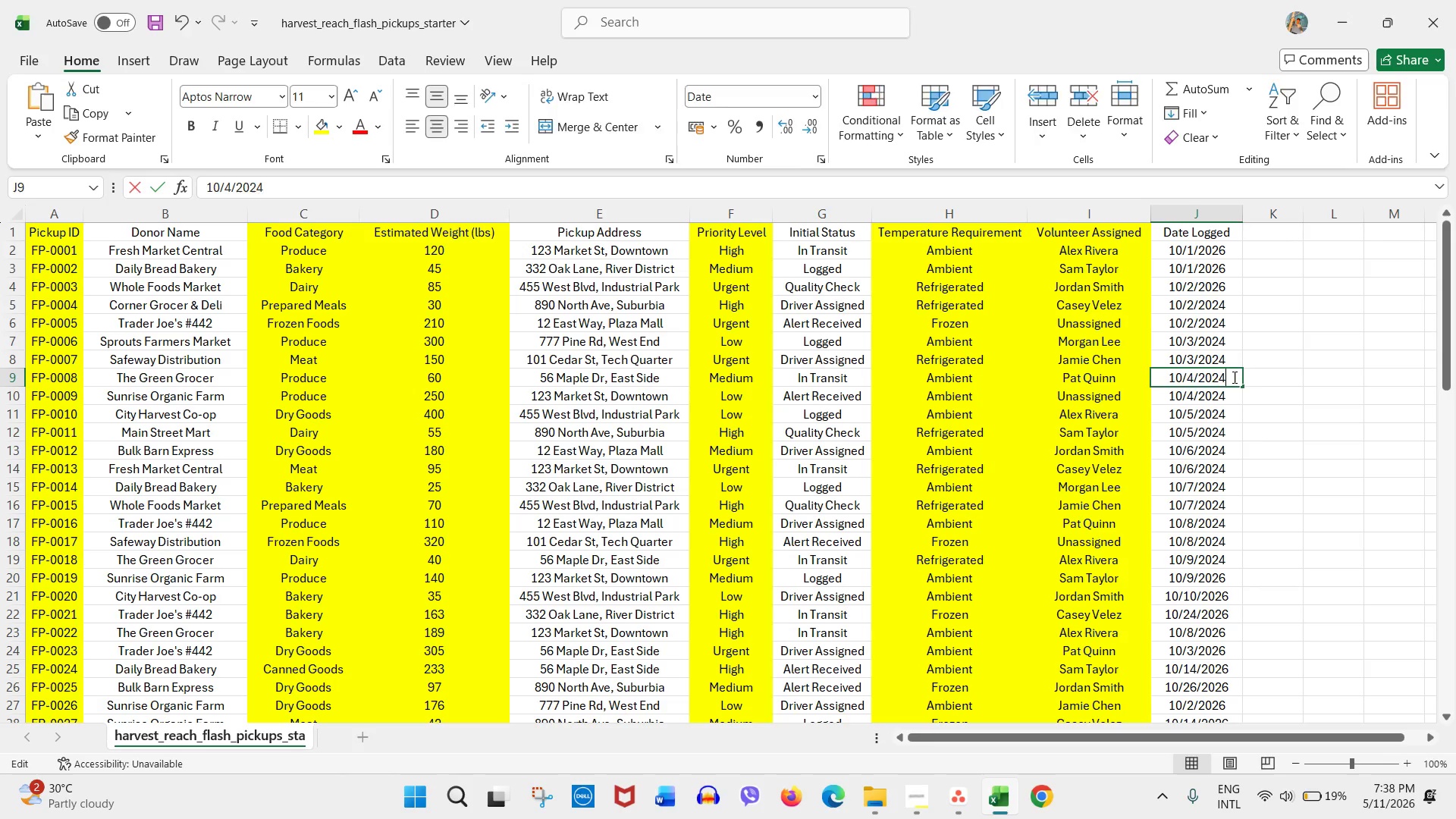 
key(Backspace)
 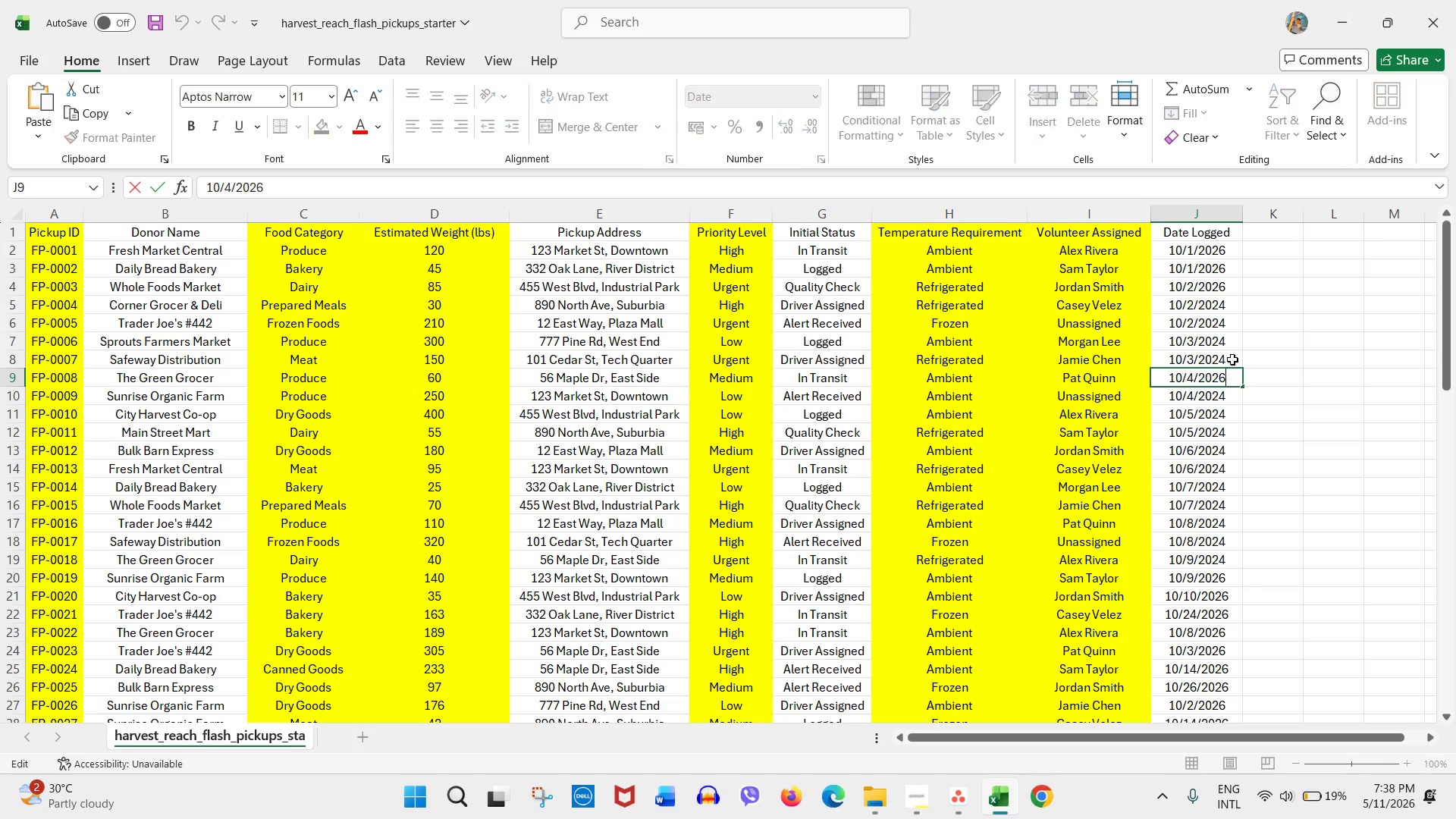 
key(Numpad6)
 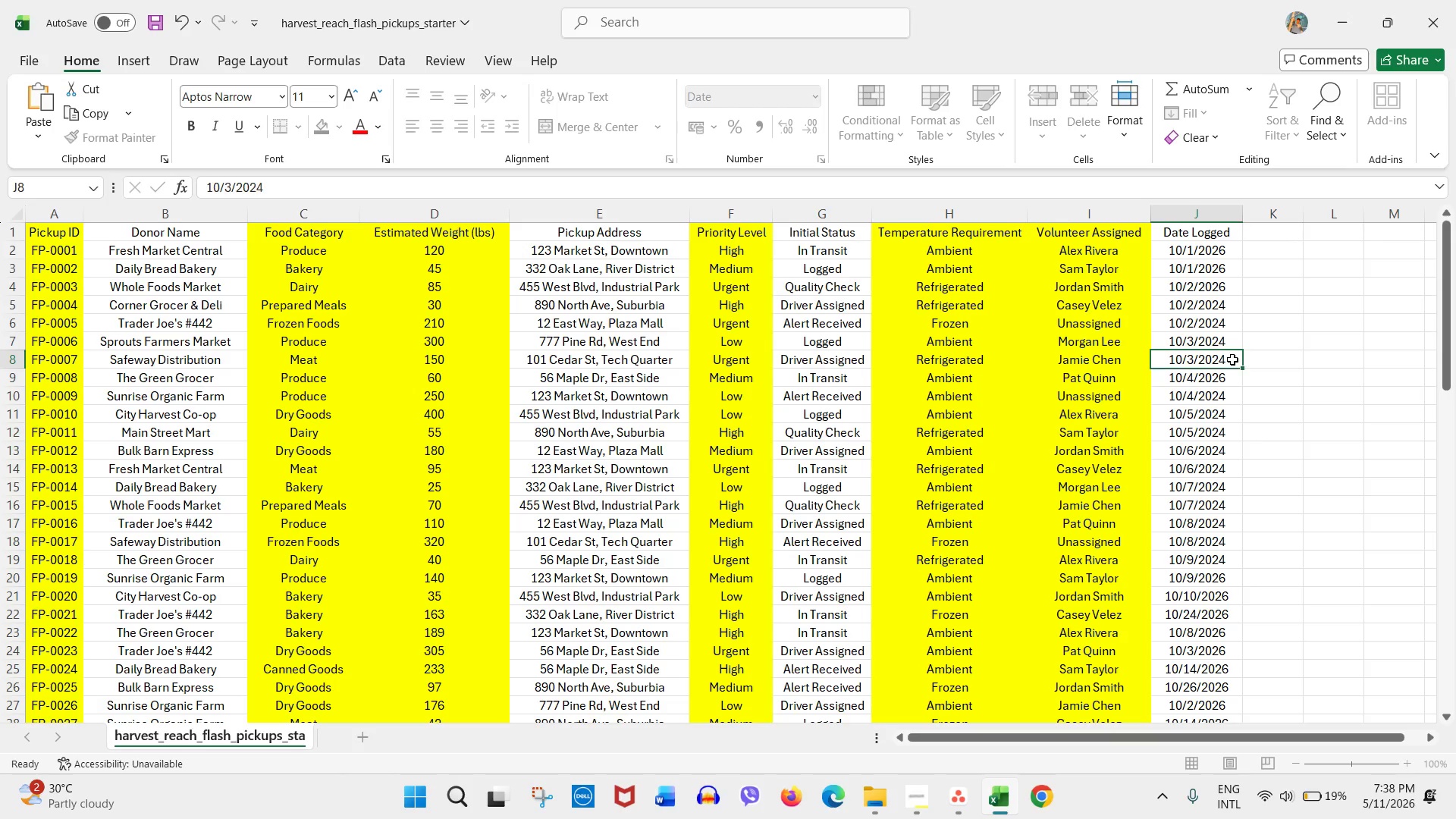 
double_click([1232, 359])
 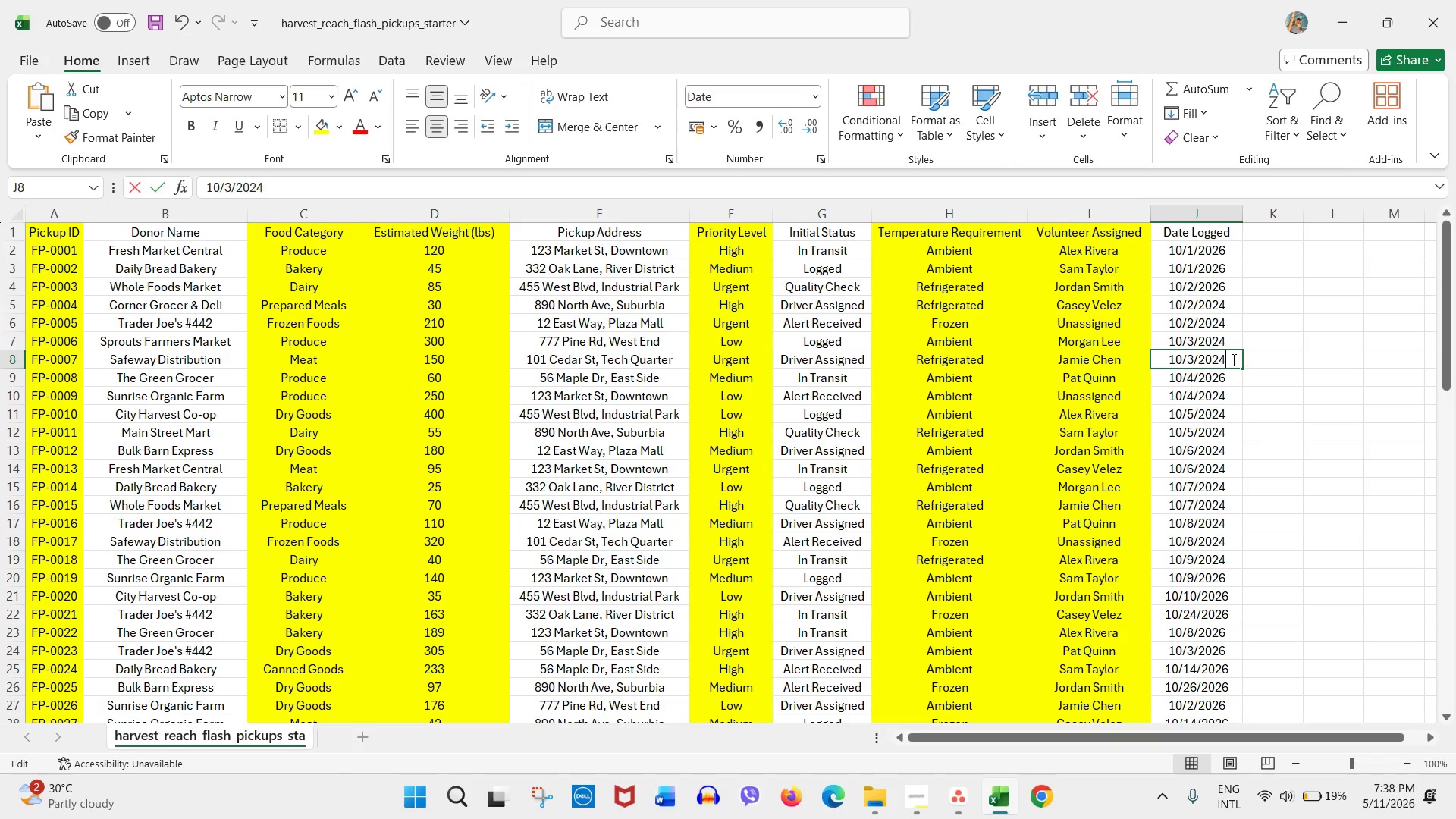 
key(Backspace)
 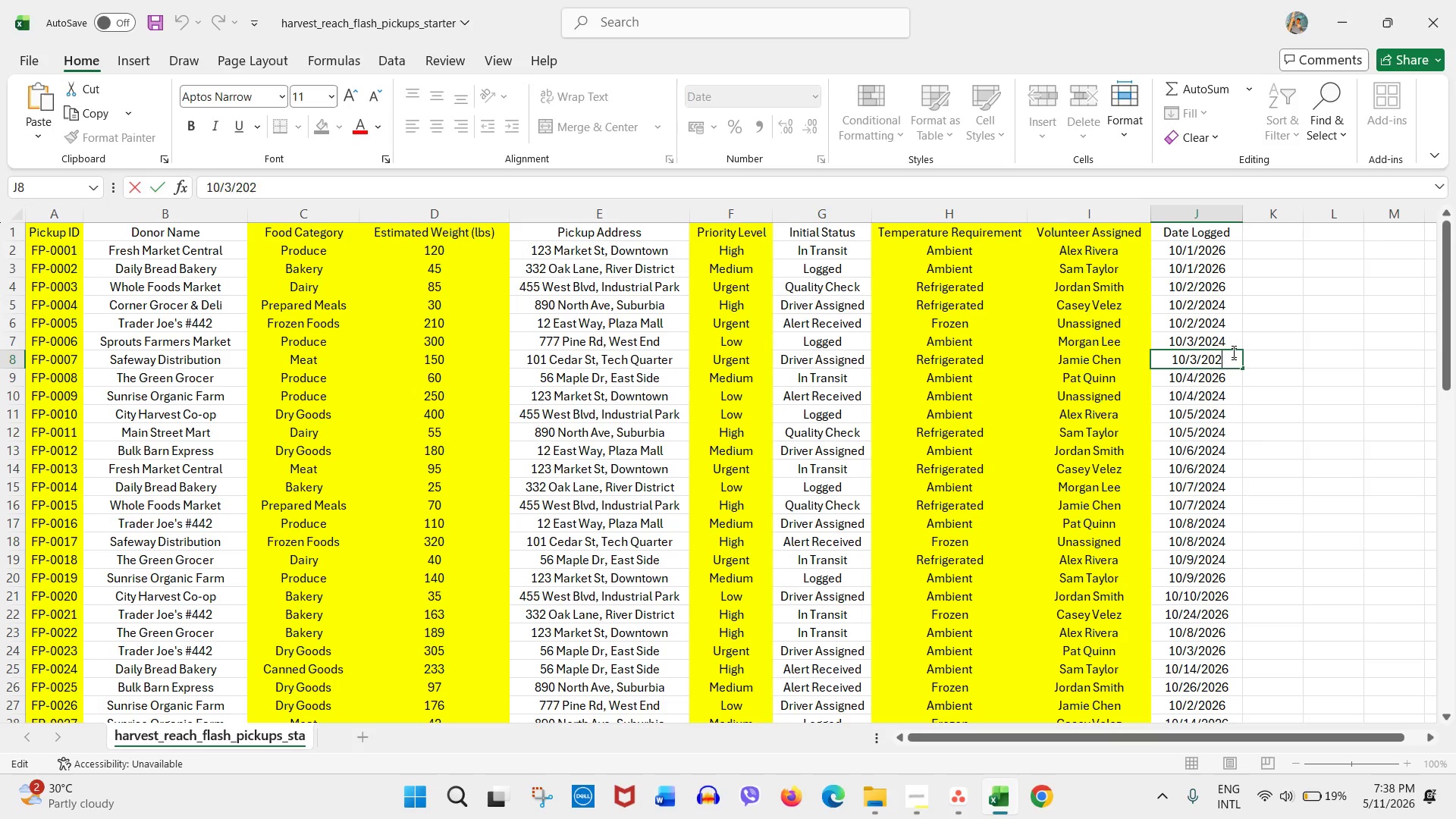 
key(Numpad6)
 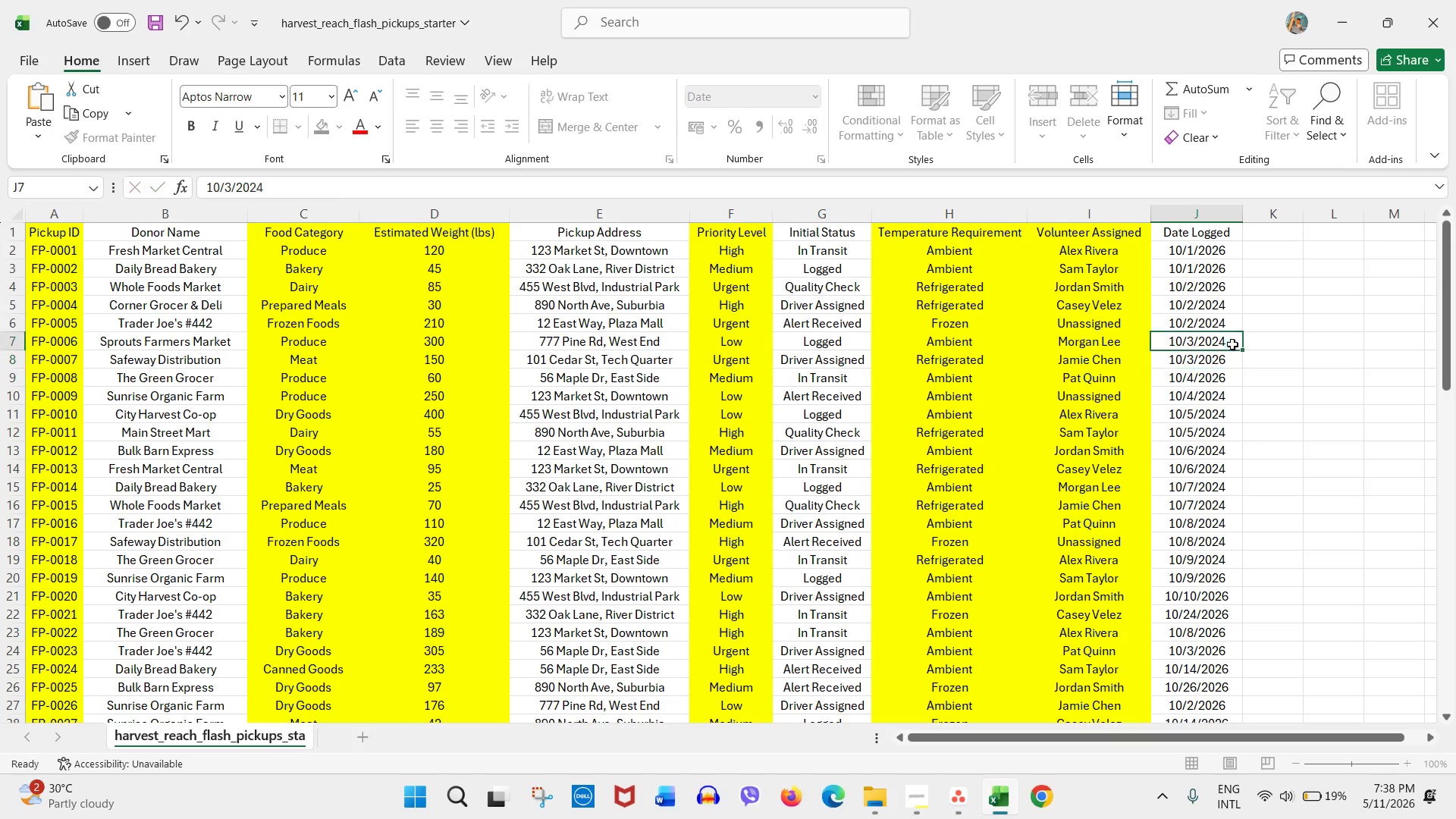 
double_click([1232, 344])
 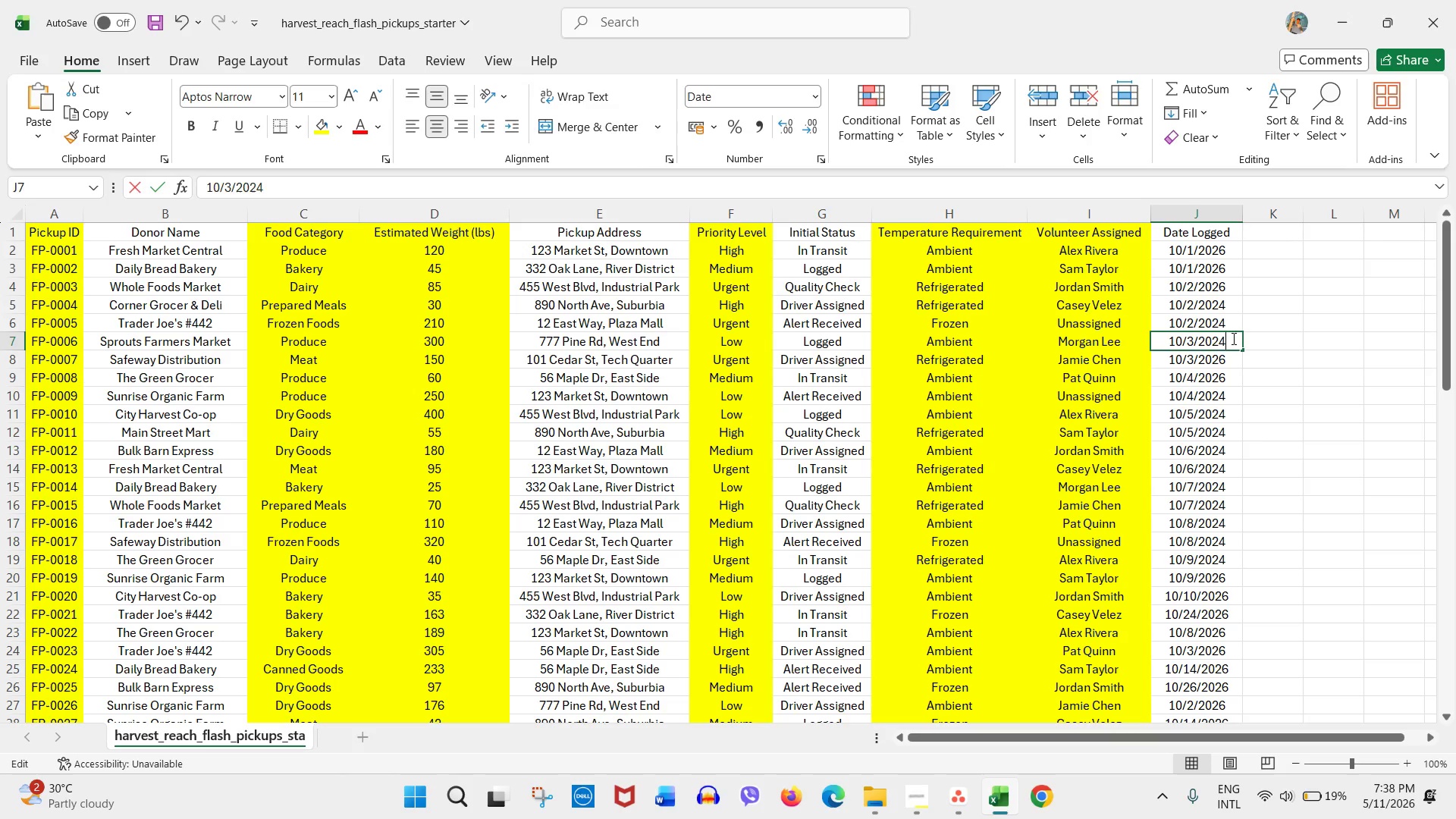 
key(Backspace)
 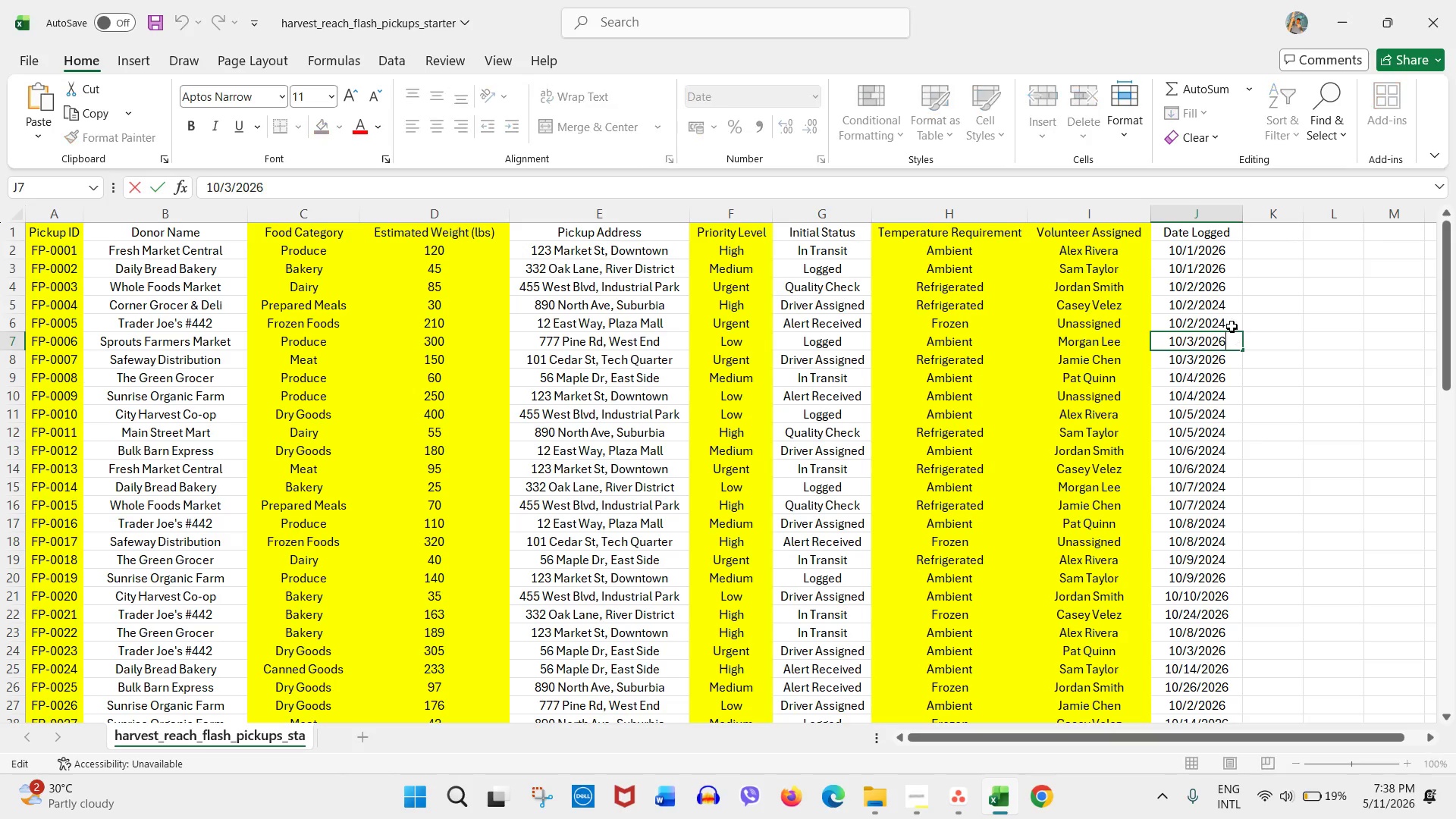 
key(Numpad6)
 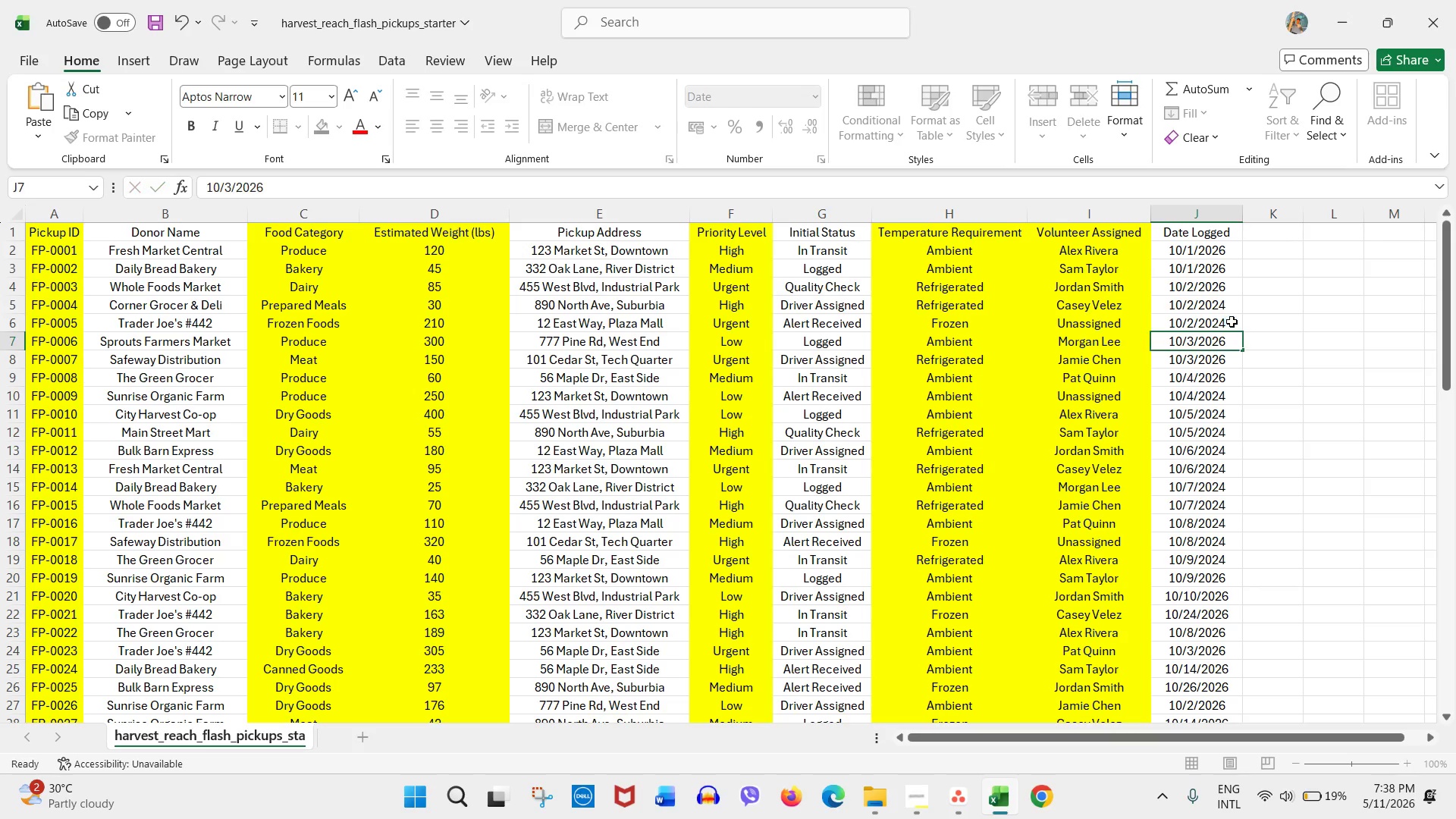 
double_click([1232, 322])
 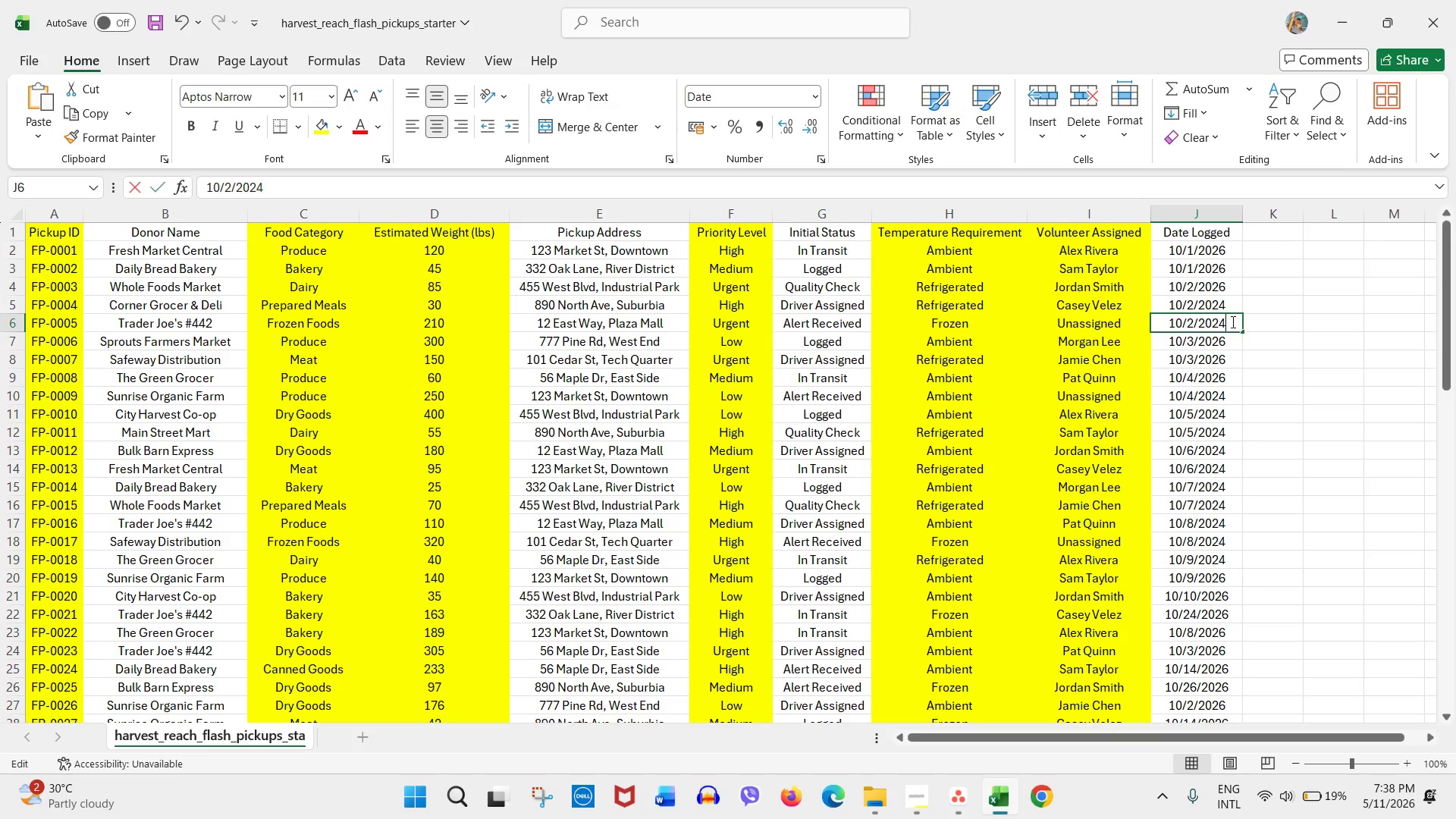 
key(Backspace)
 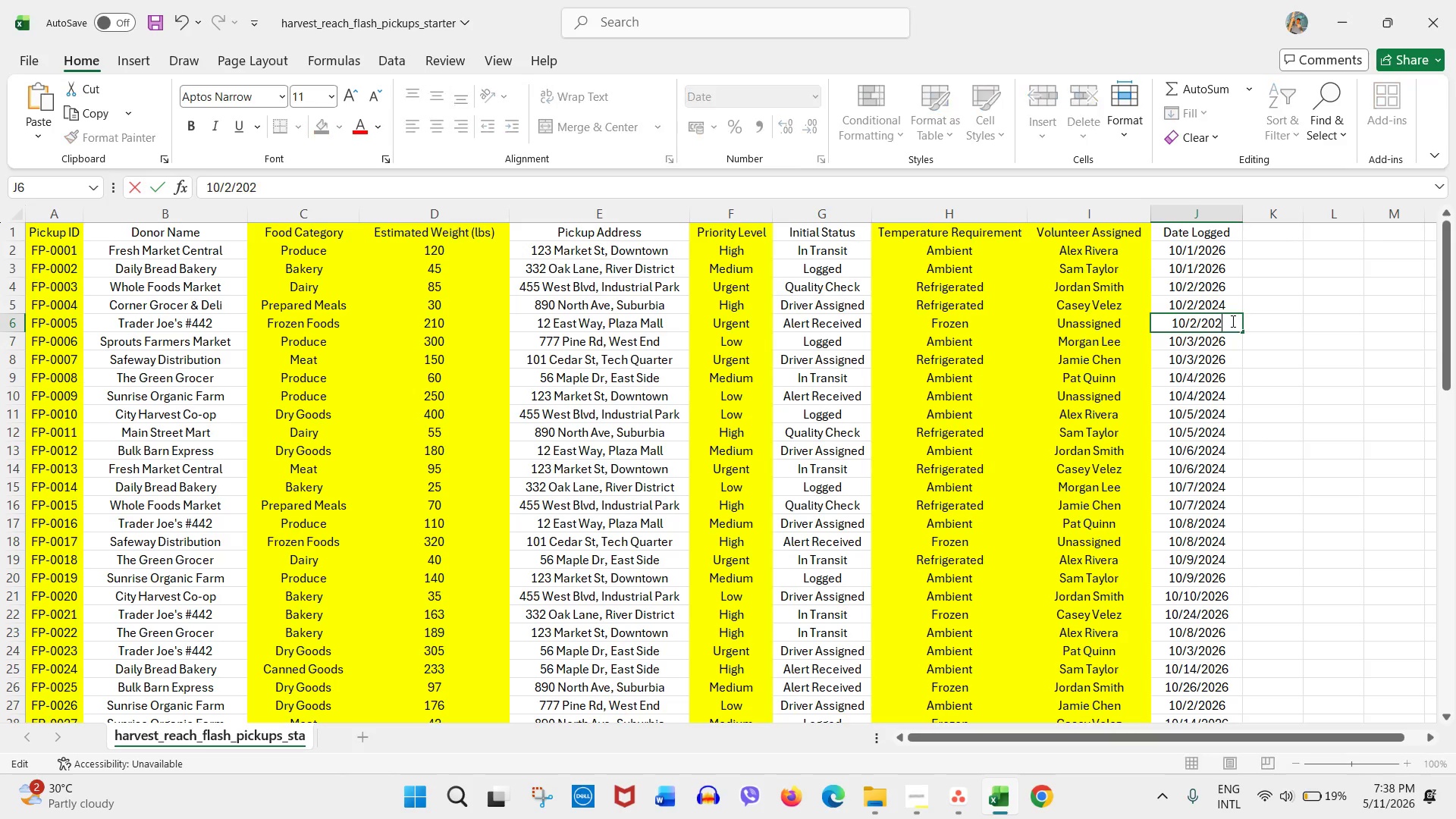 
key(Numpad6)
 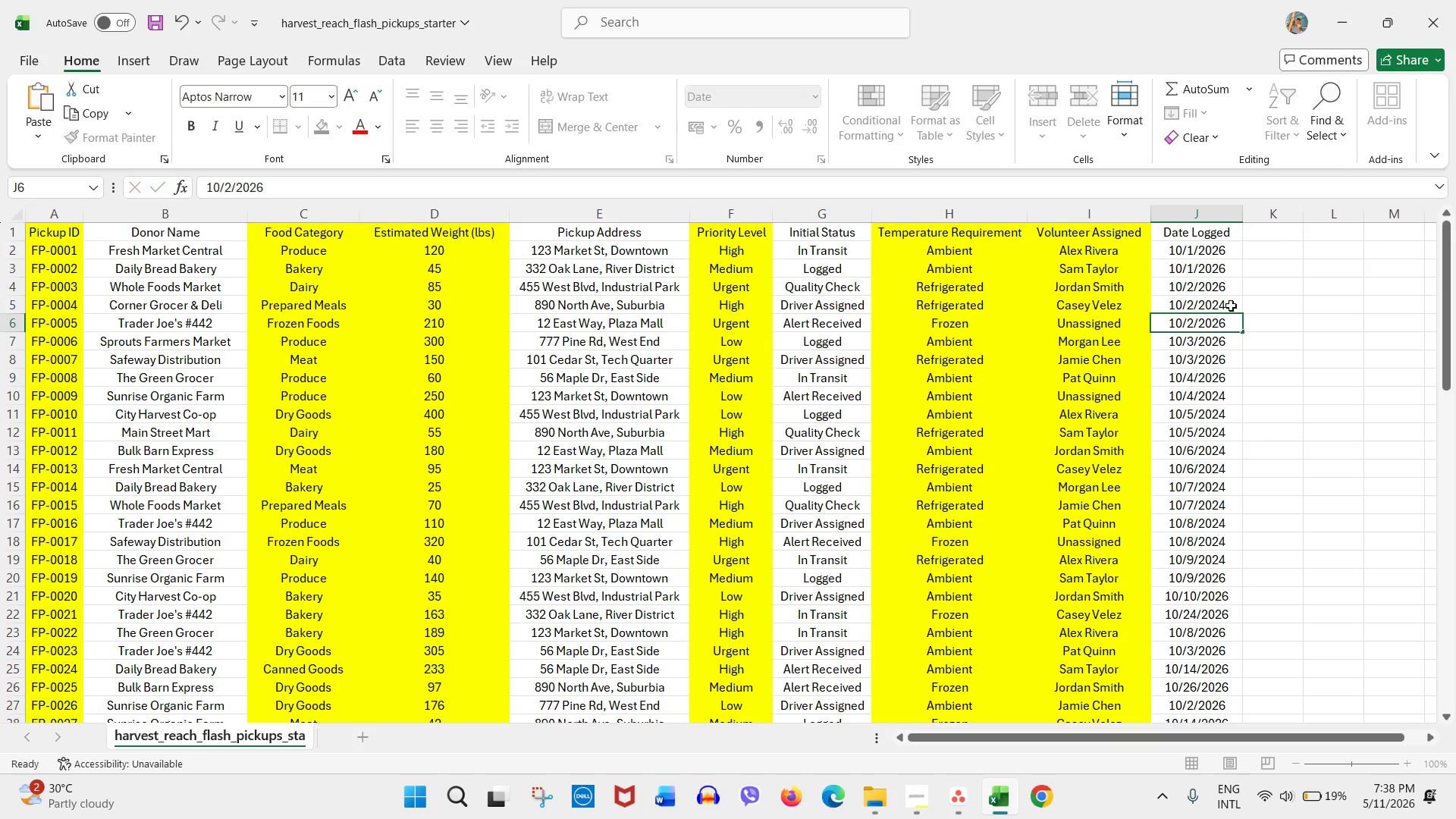 
double_click([1231, 306])
 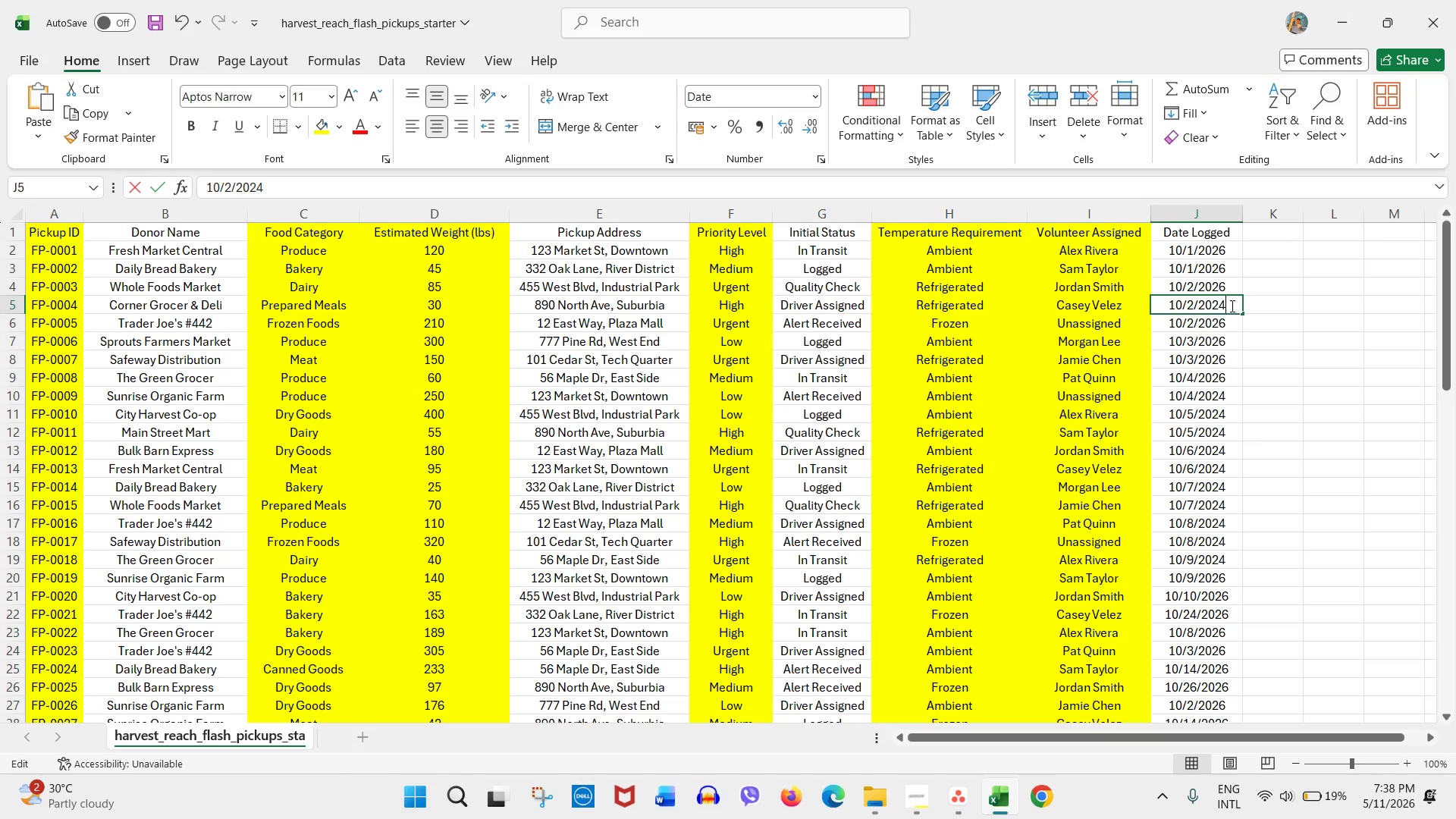 
key(Backspace)
 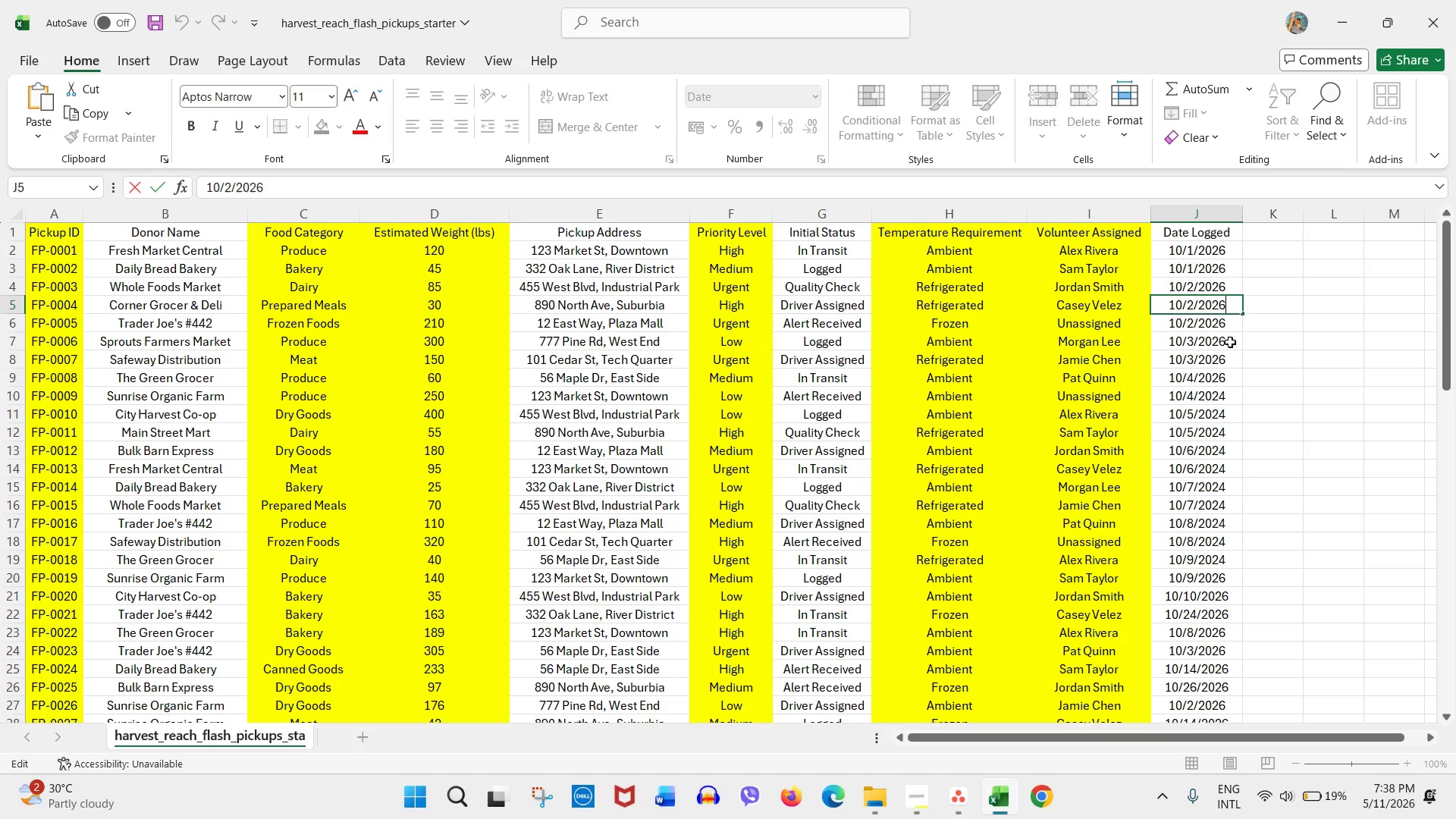 
key(Numpad6)
 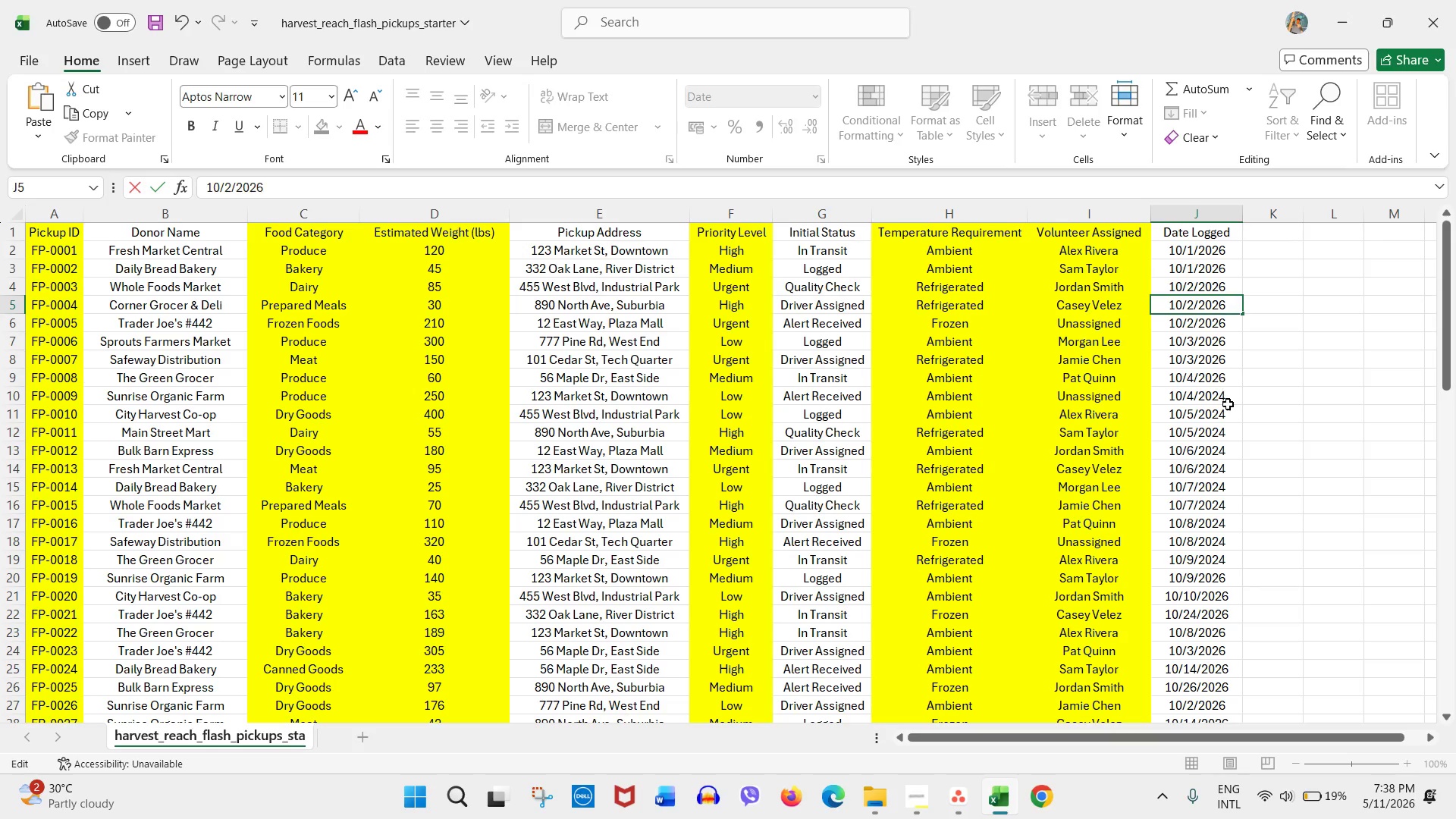 
left_click([1228, 405])
 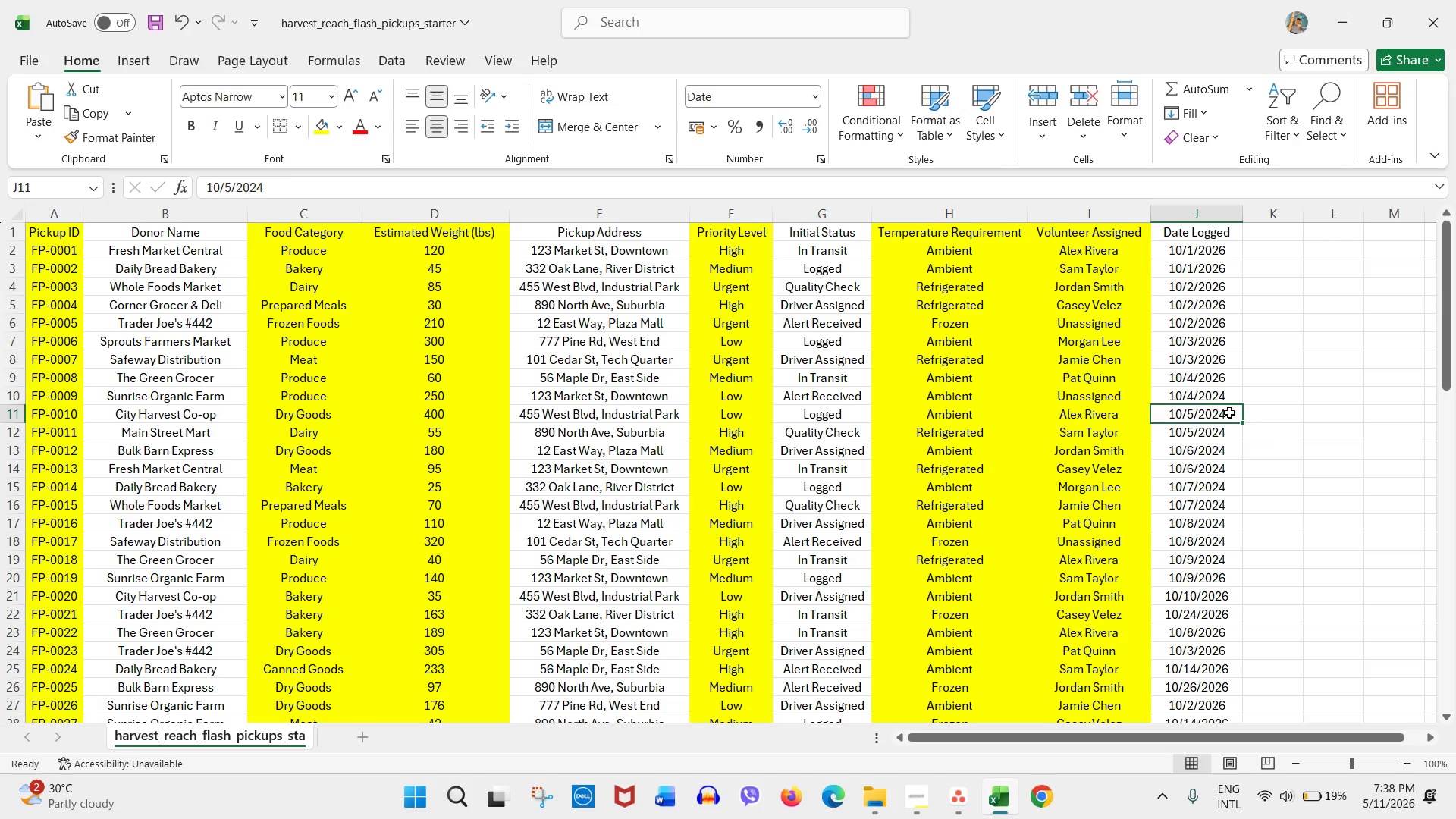 
double_click([1229, 413])
 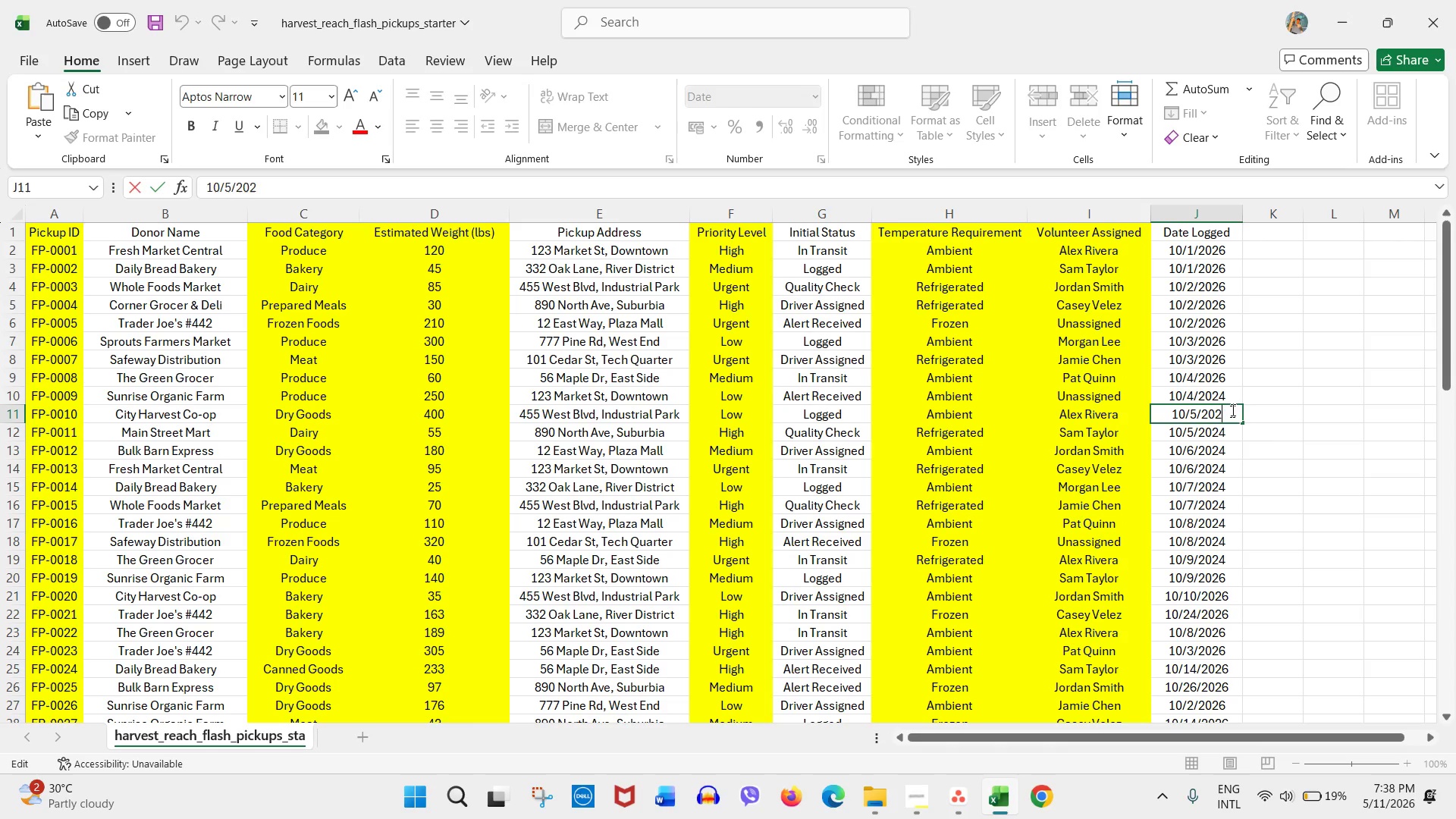 
key(Backspace)
 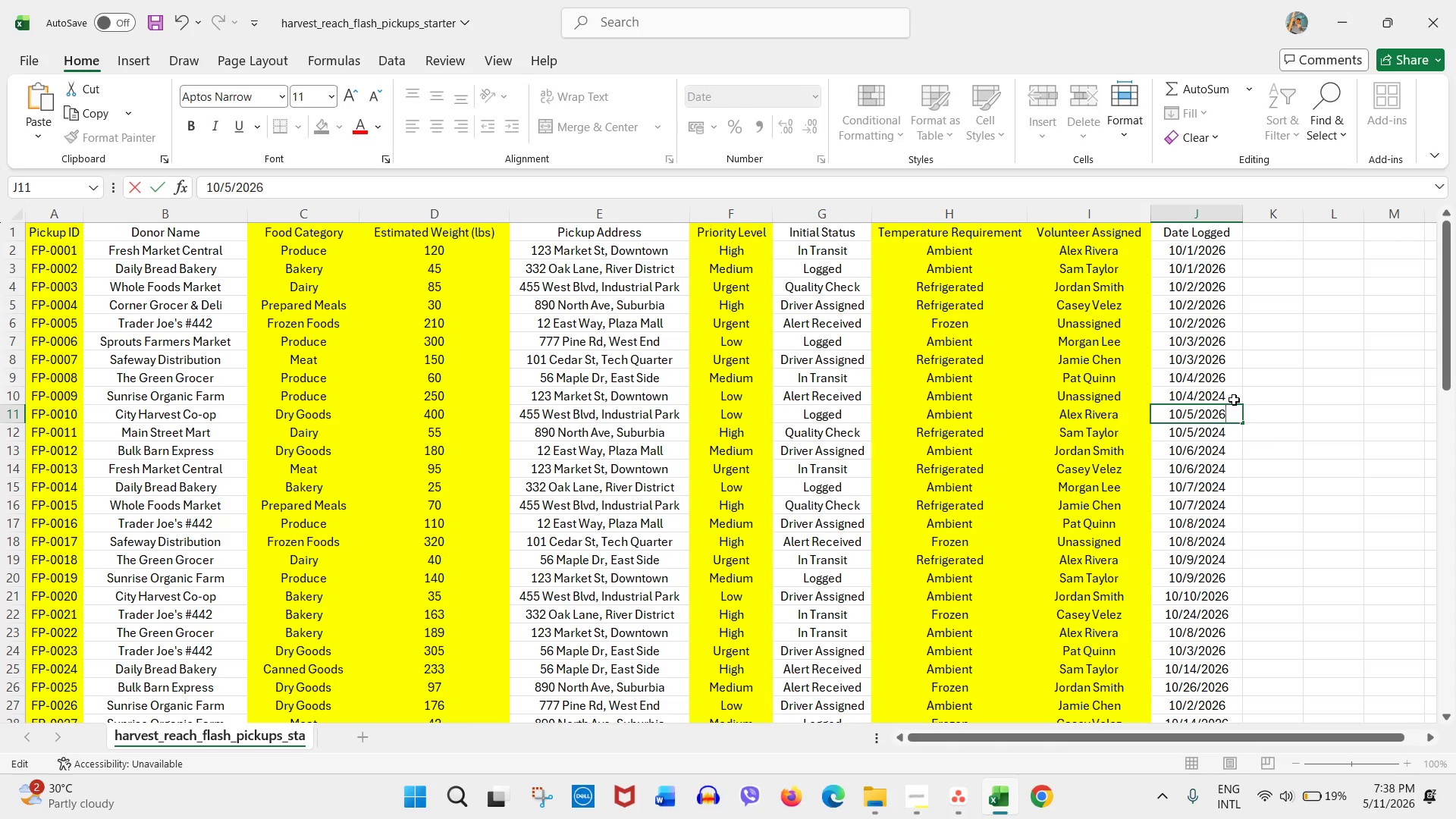 
key(Numpad6)
 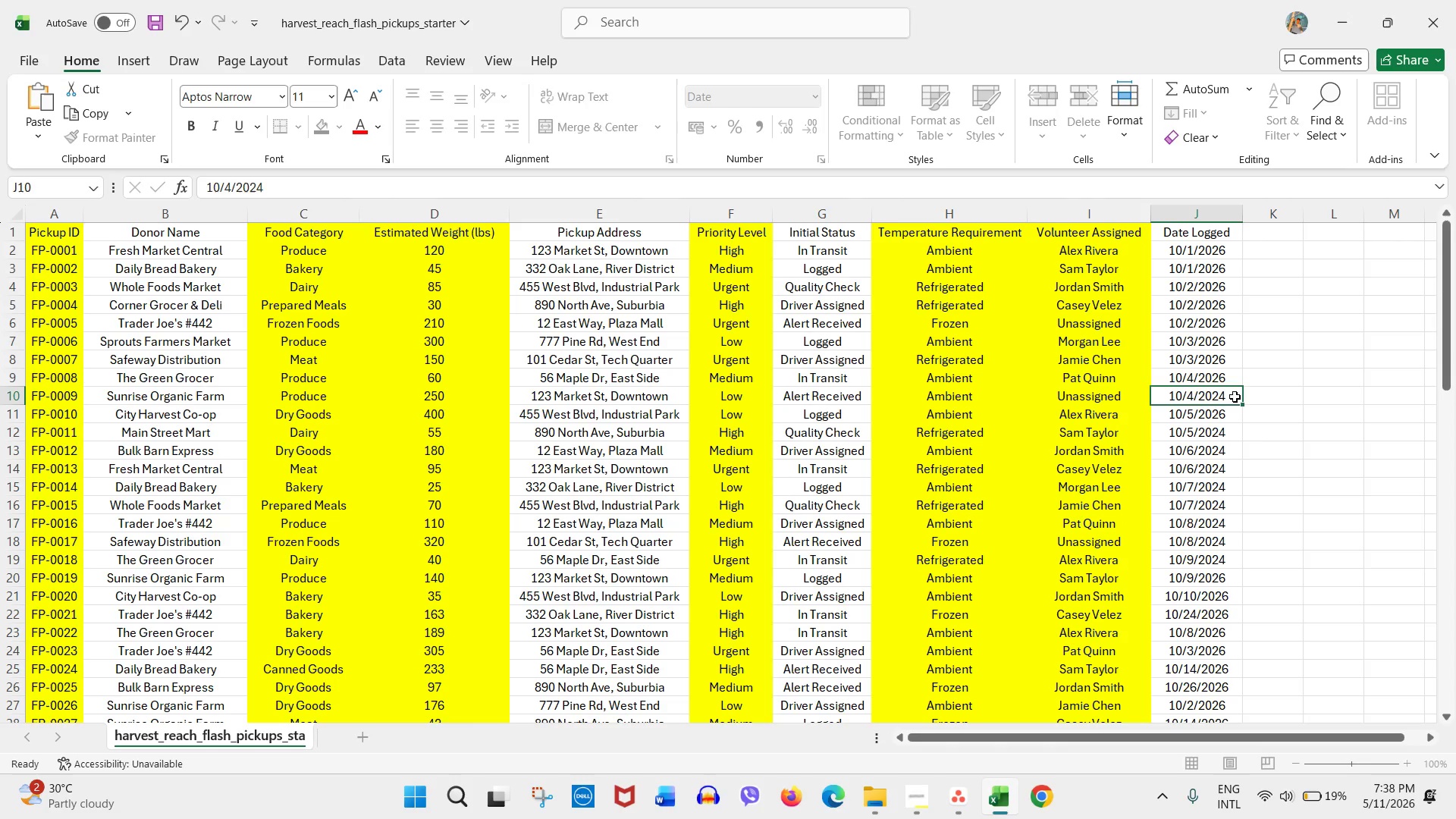 
double_click([1235, 397])
 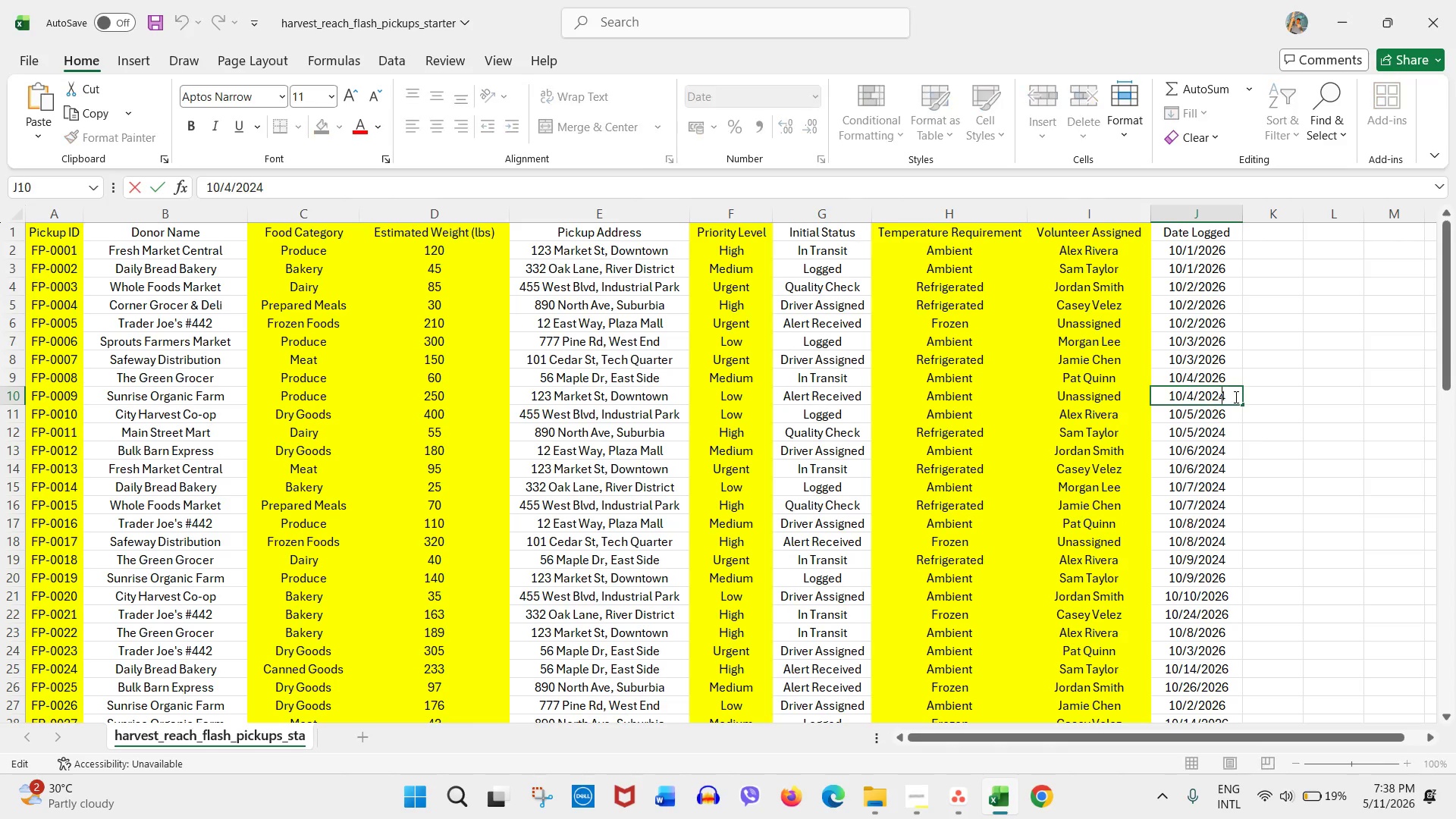 
key(Backspace)
 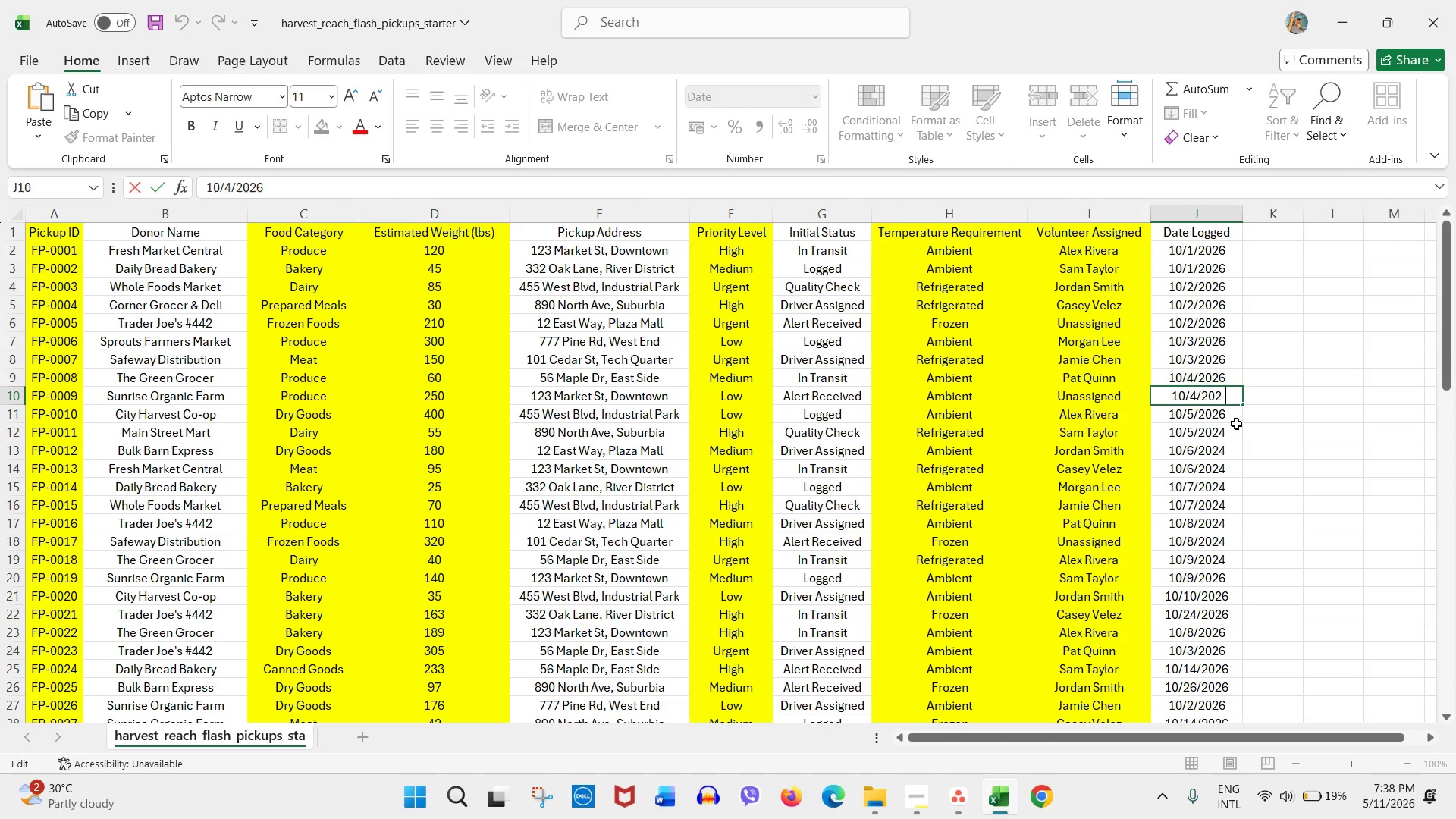 
key(Numpad6)
 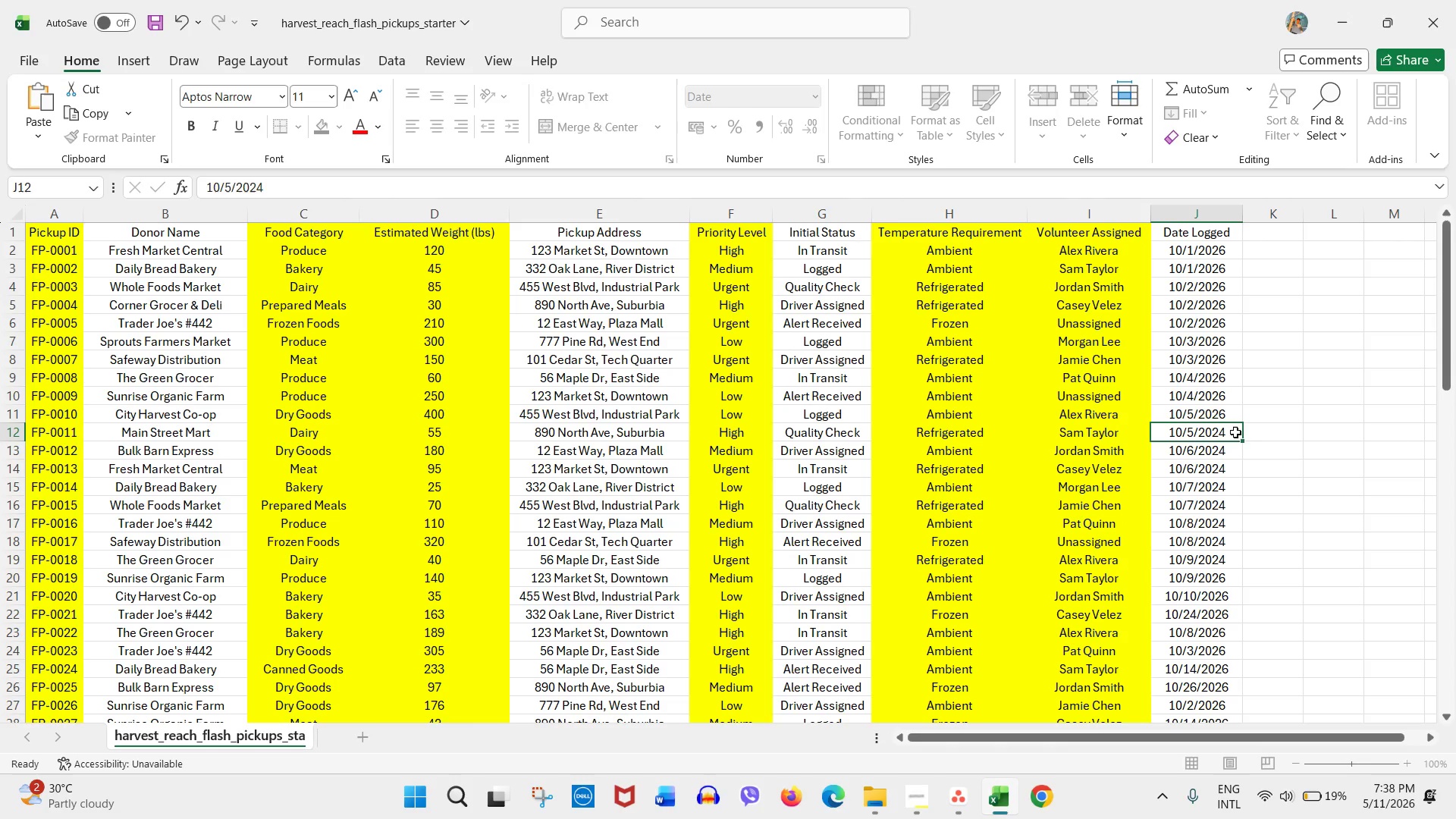 
double_click([1235, 432])
 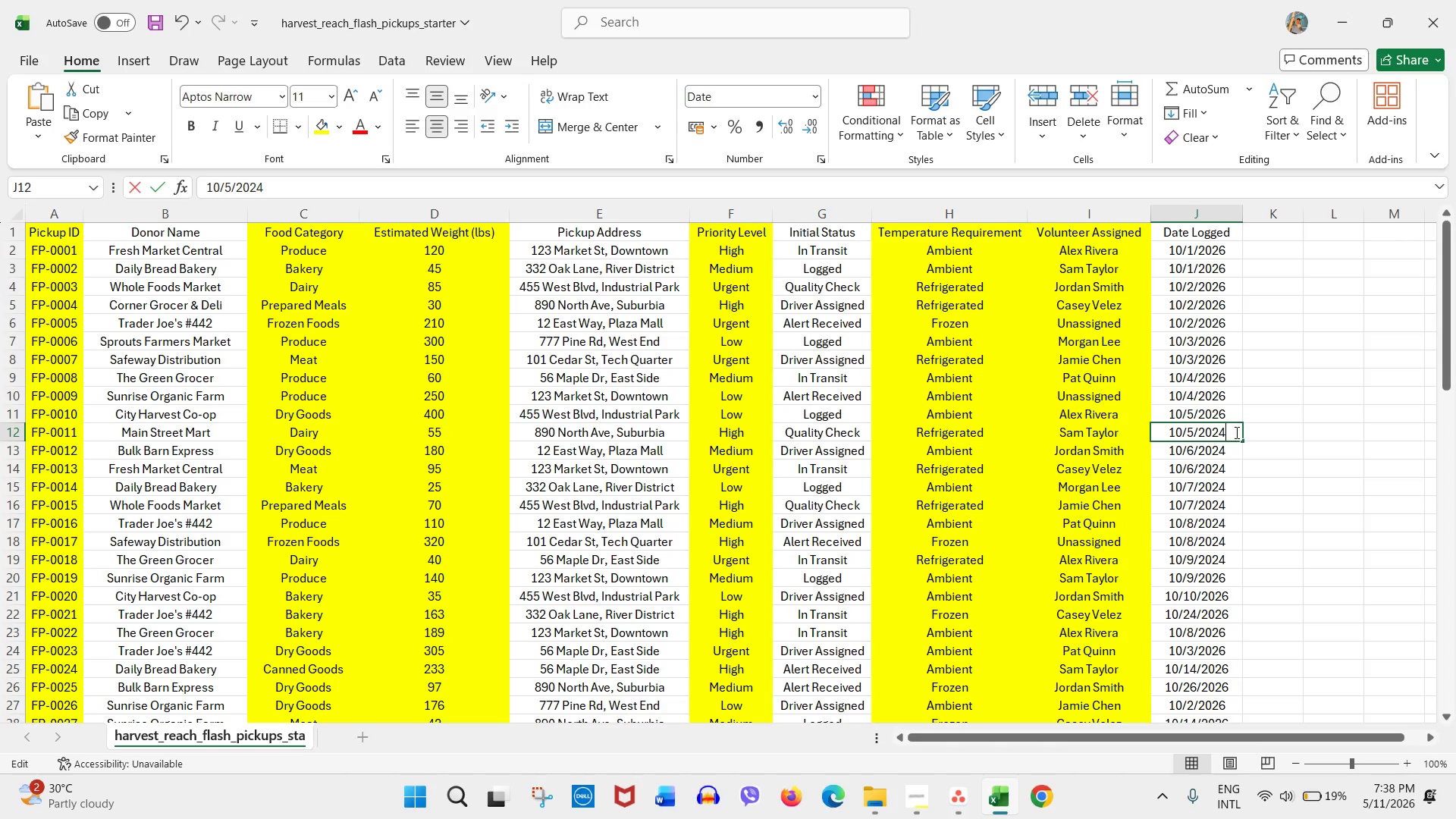 
key(Backspace)
 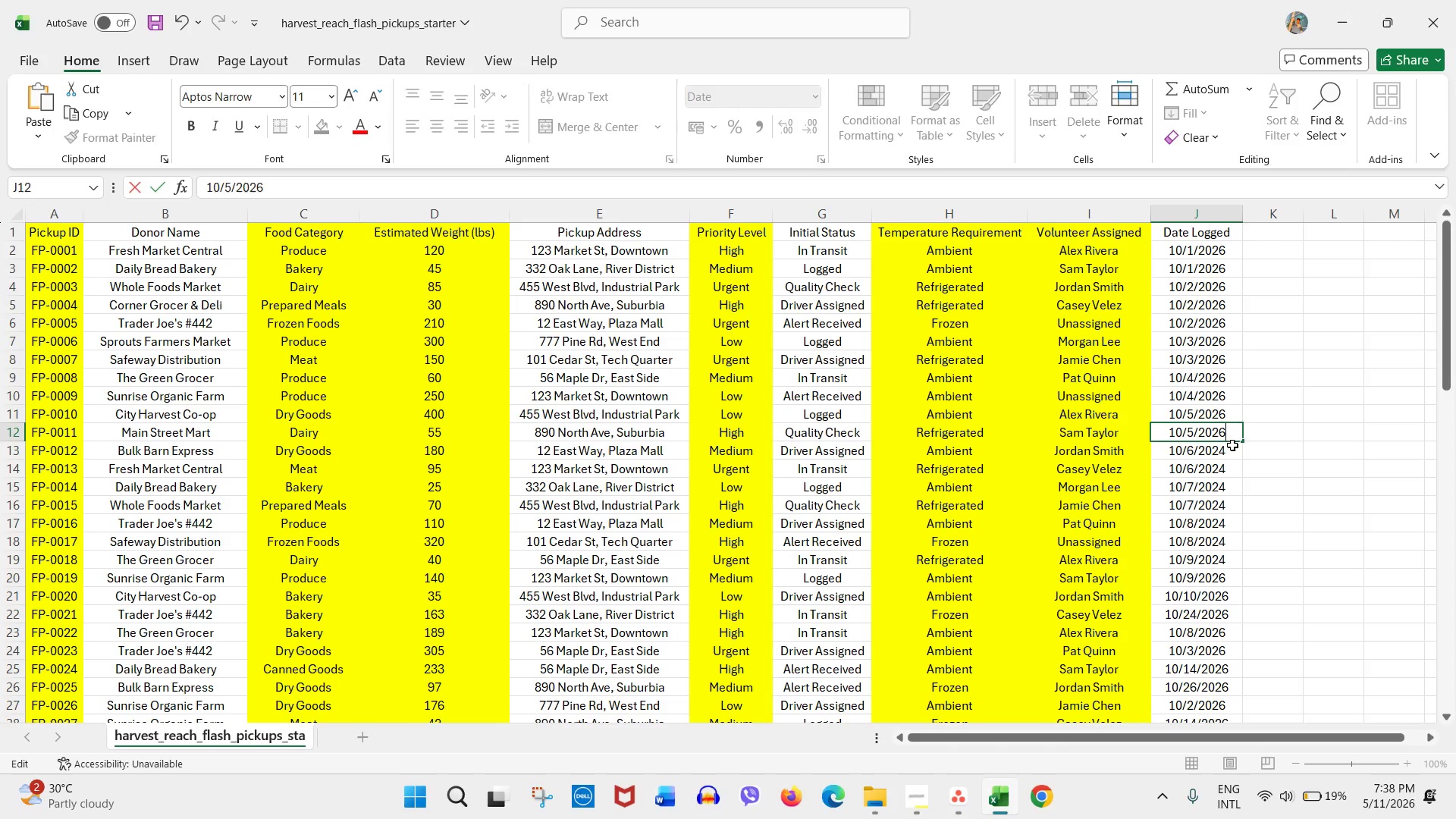 
key(Numpad6)
 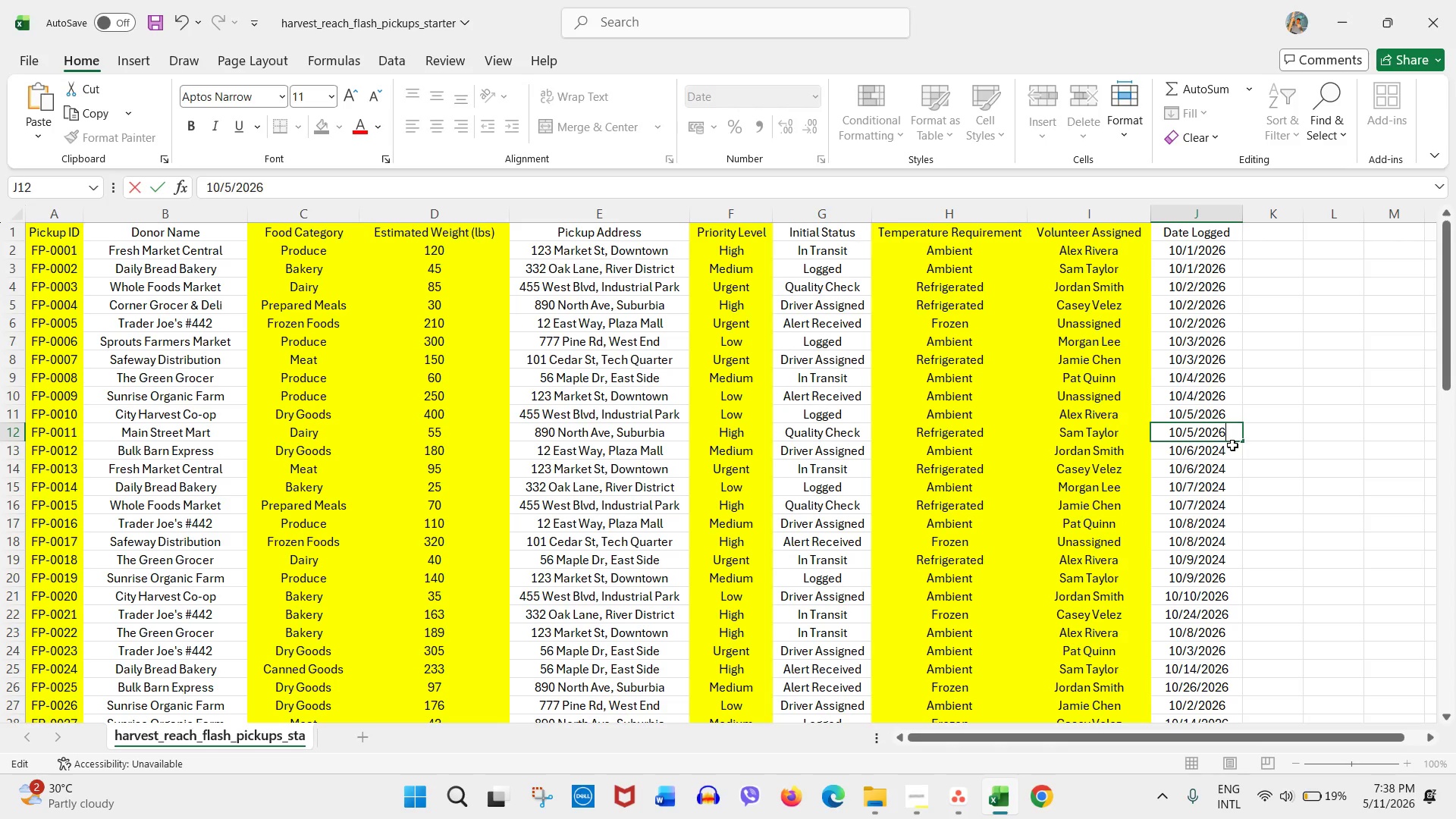 
triple_click([1232, 445])
 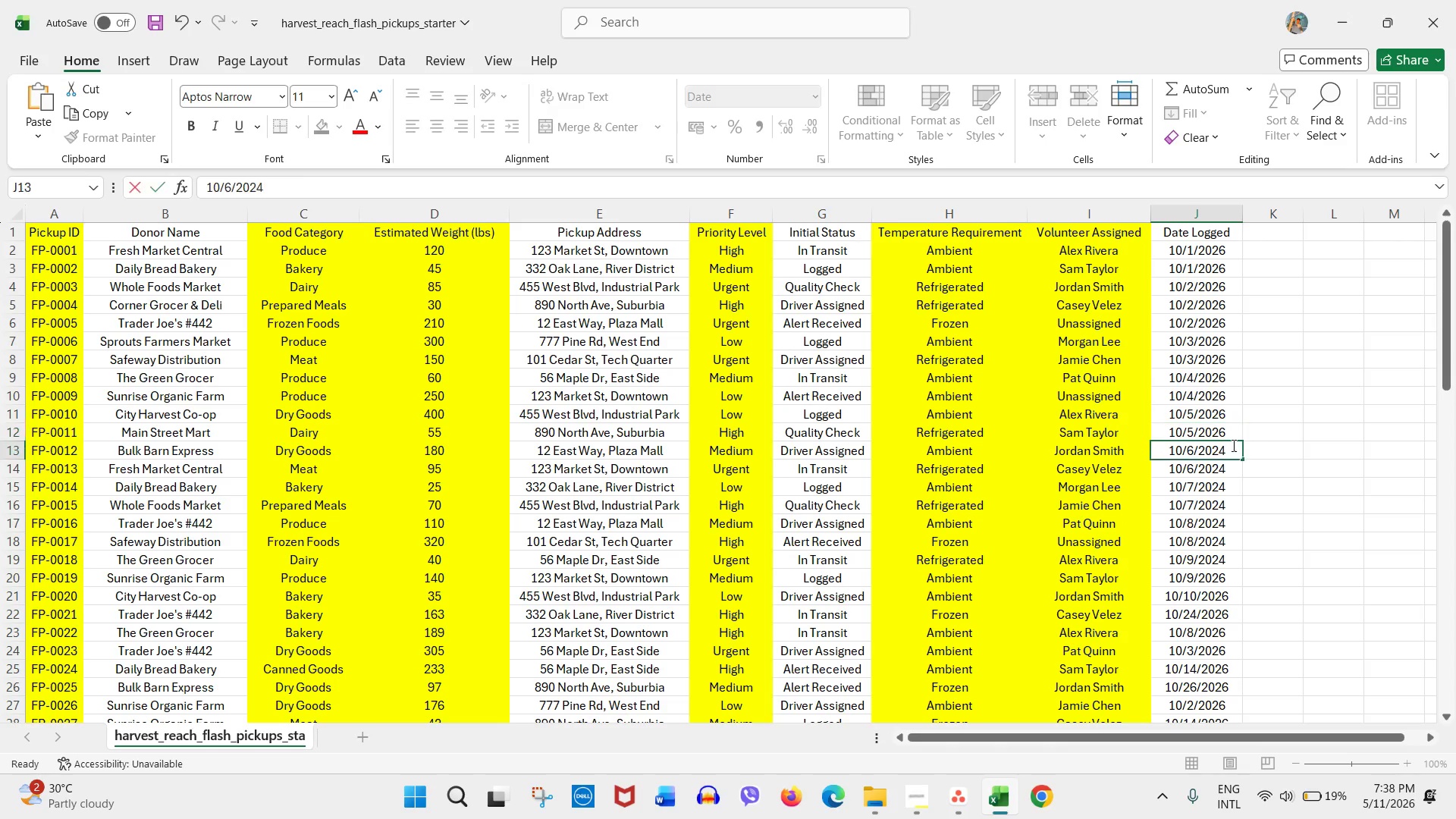 
triple_click([1232, 445])
 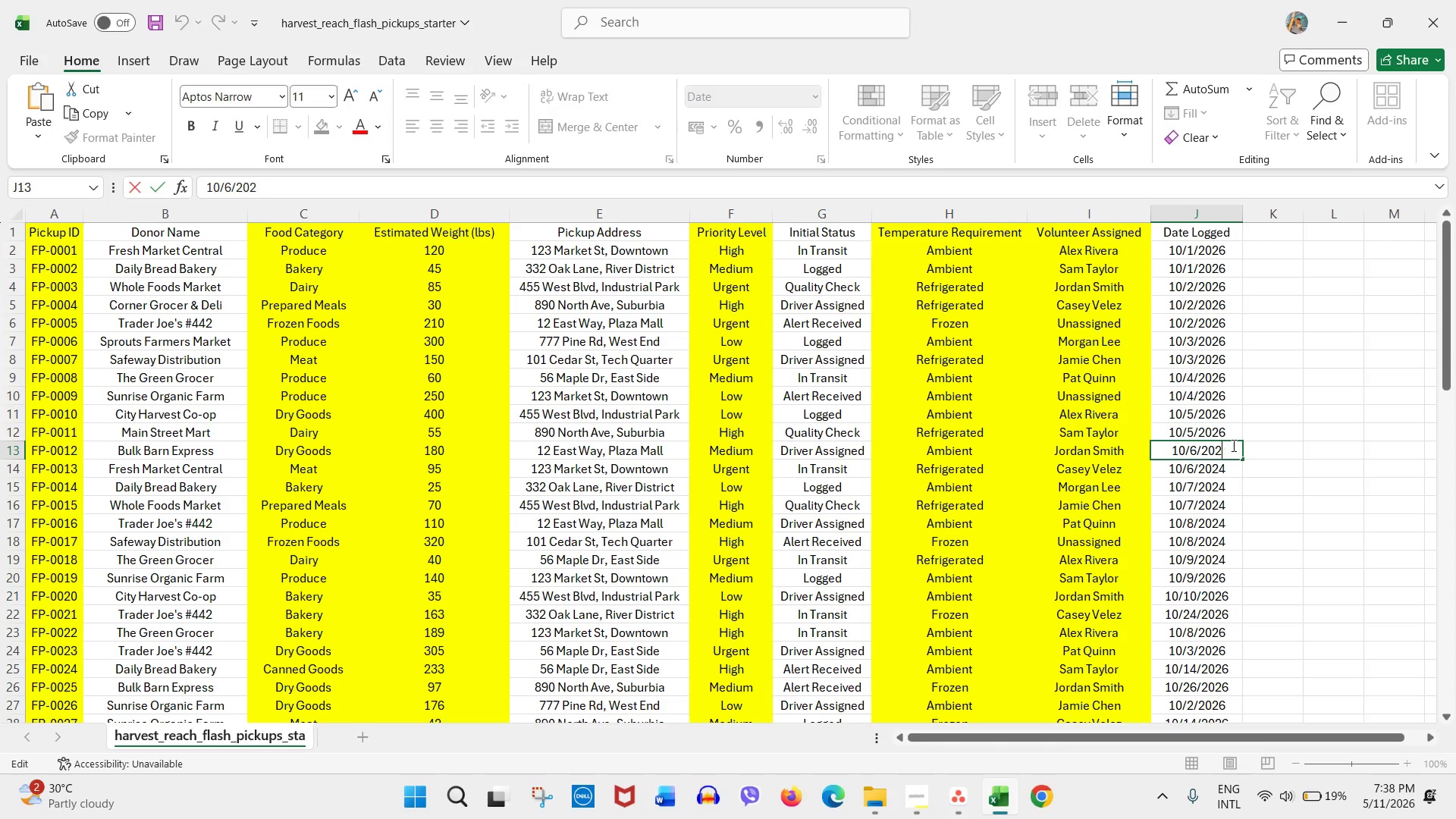 
key(Backspace)
 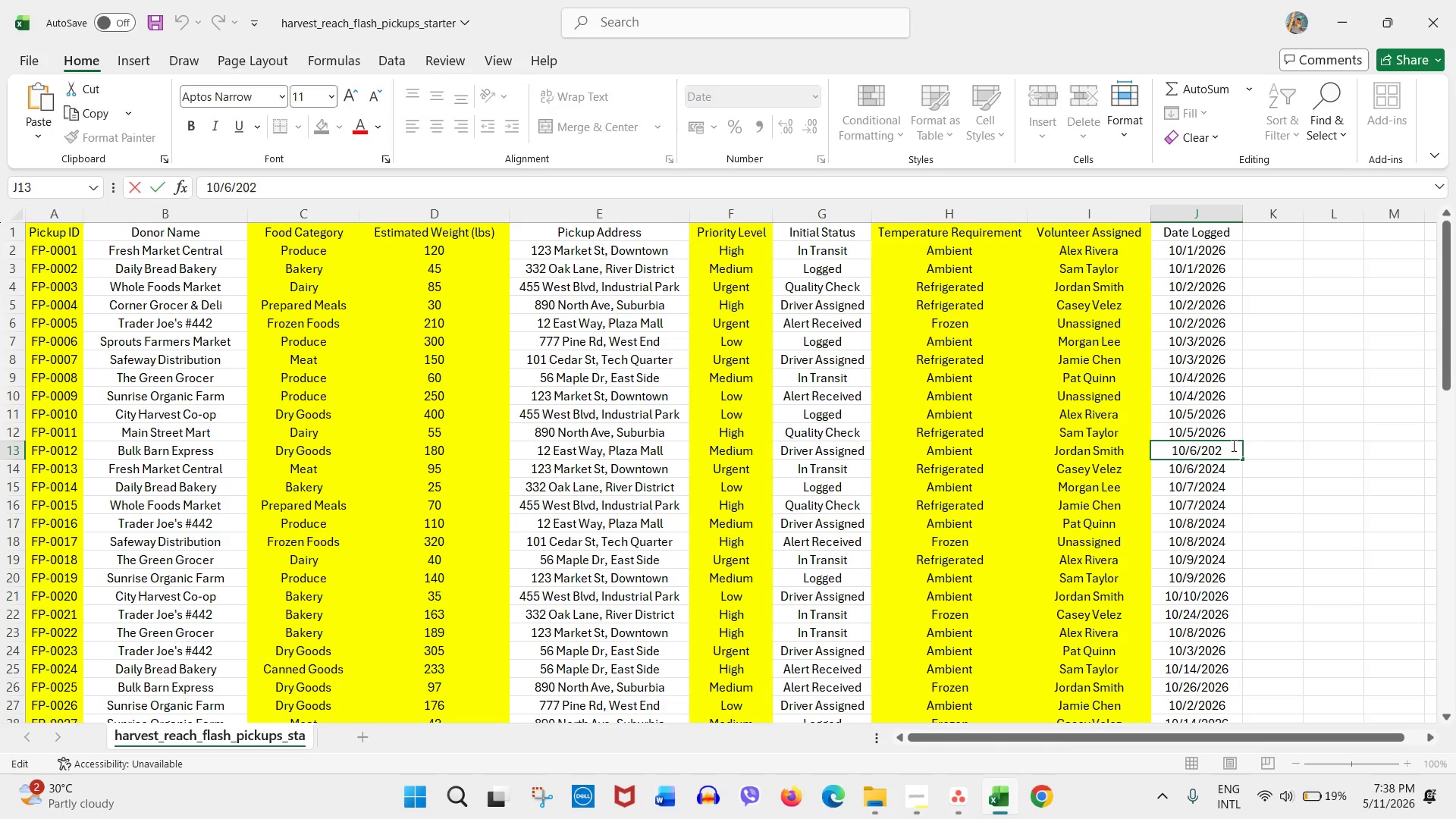 
key(Numpad6)
 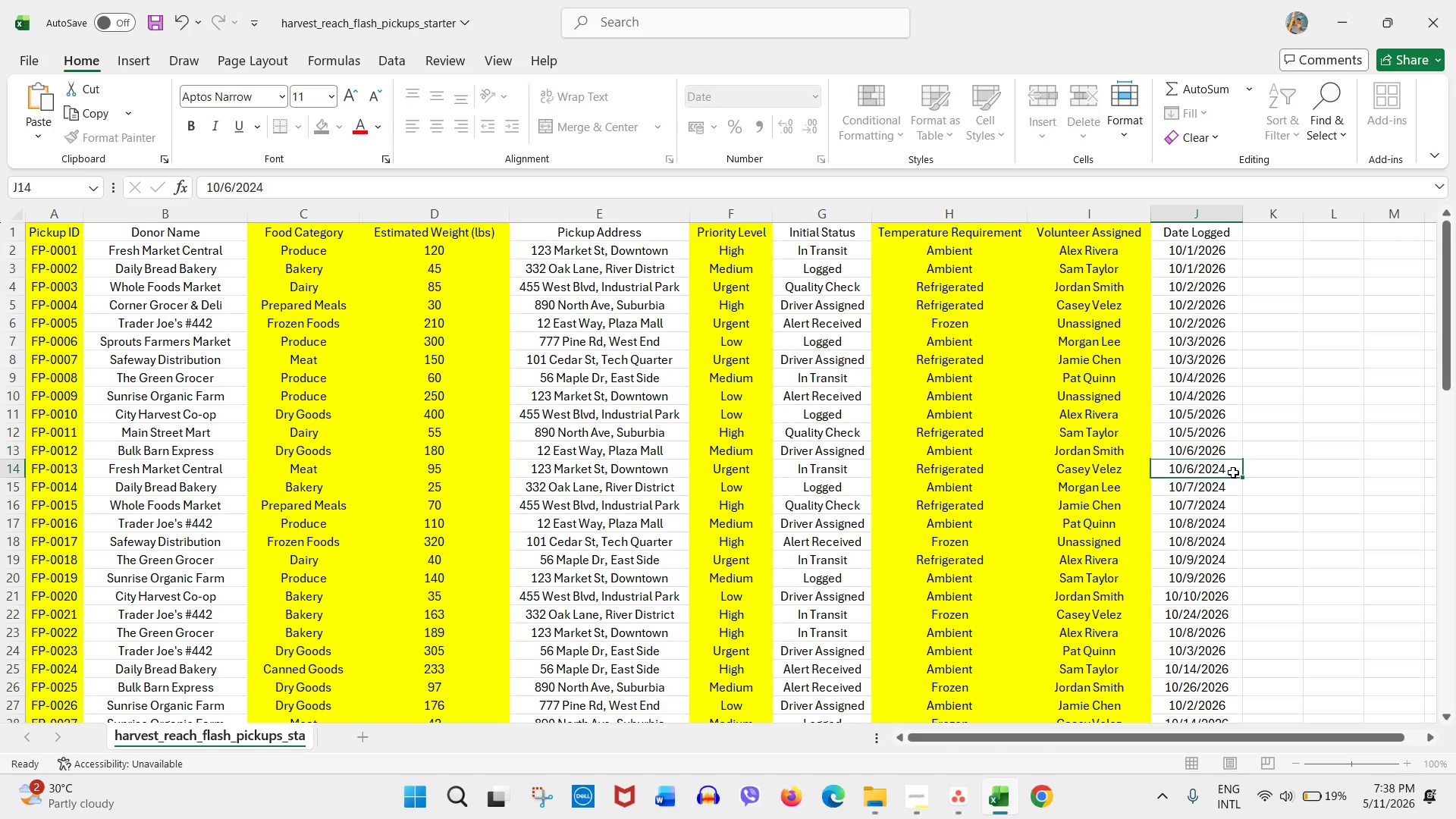 
double_click([1233, 472])
 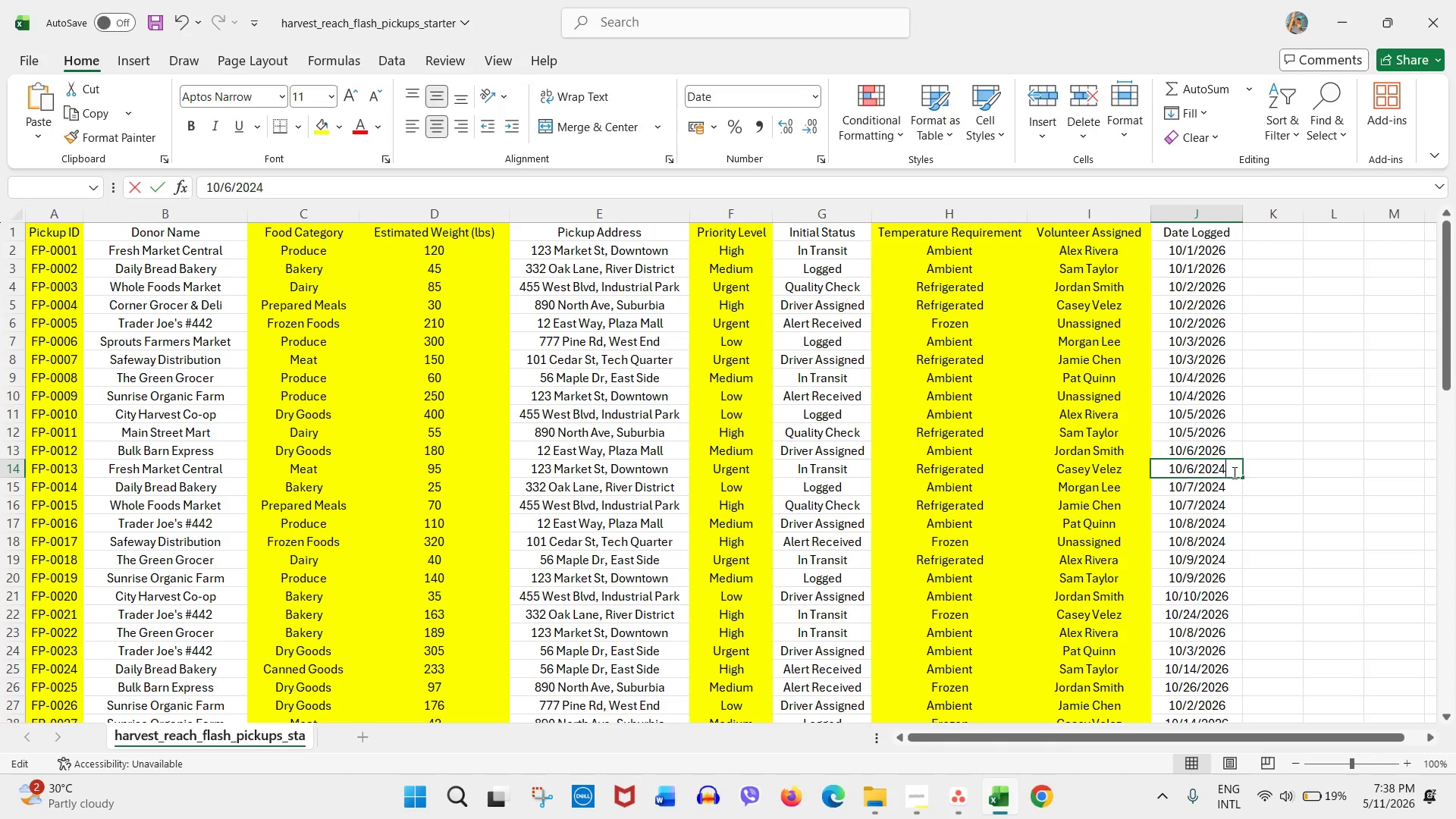 
key(Backspace)
 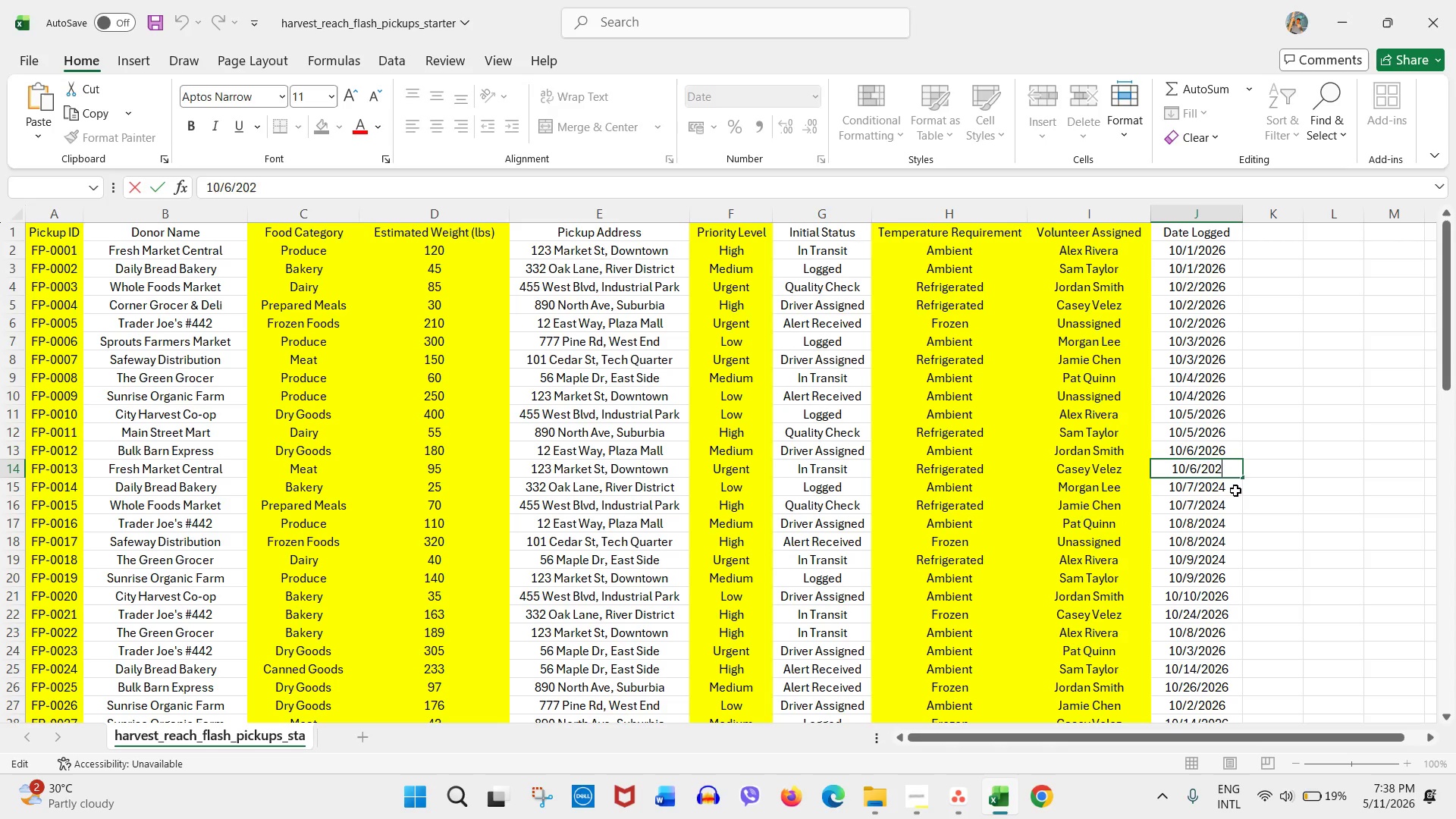 
key(Numpad6)
 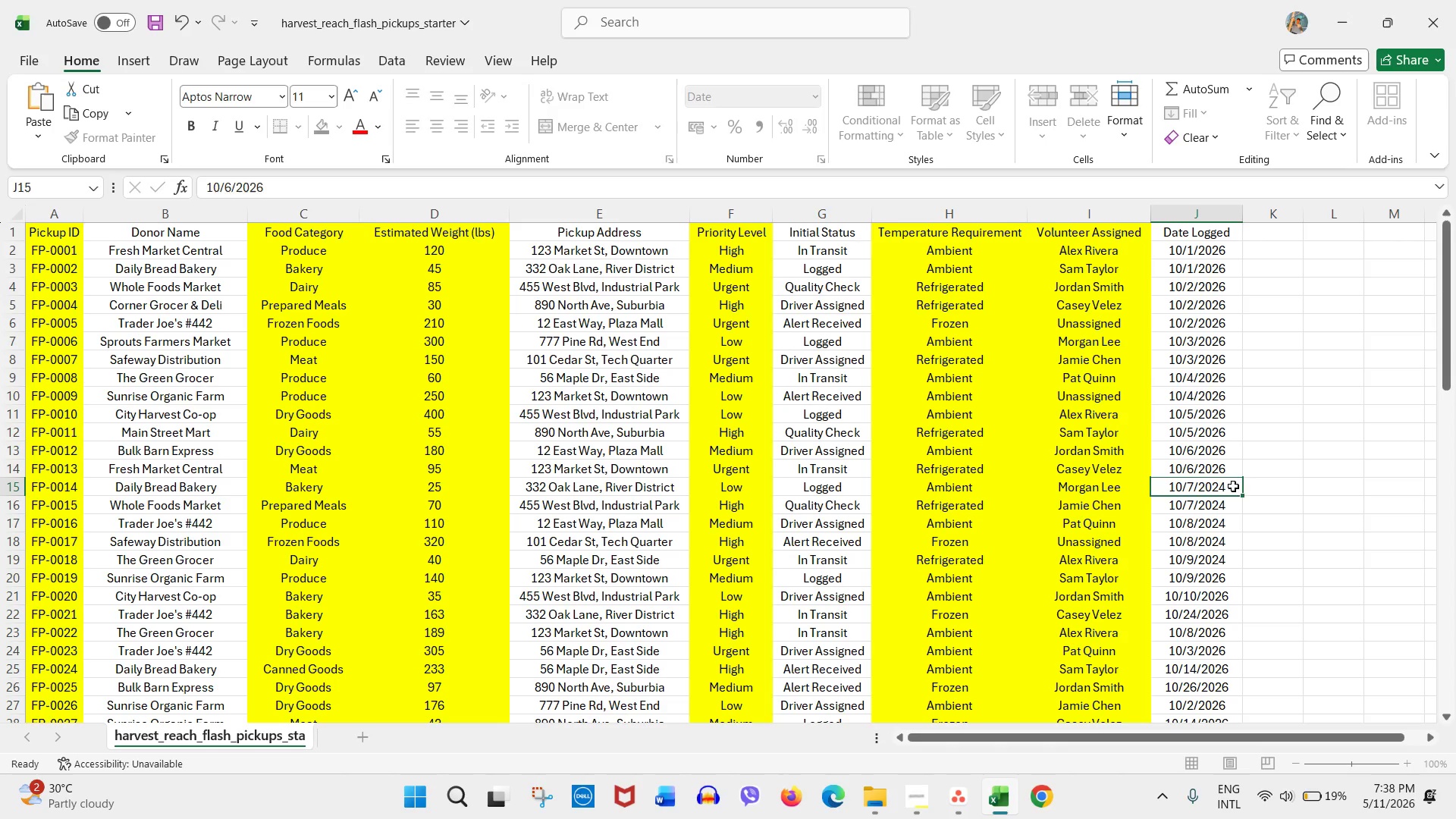 
double_click([1233, 486])
 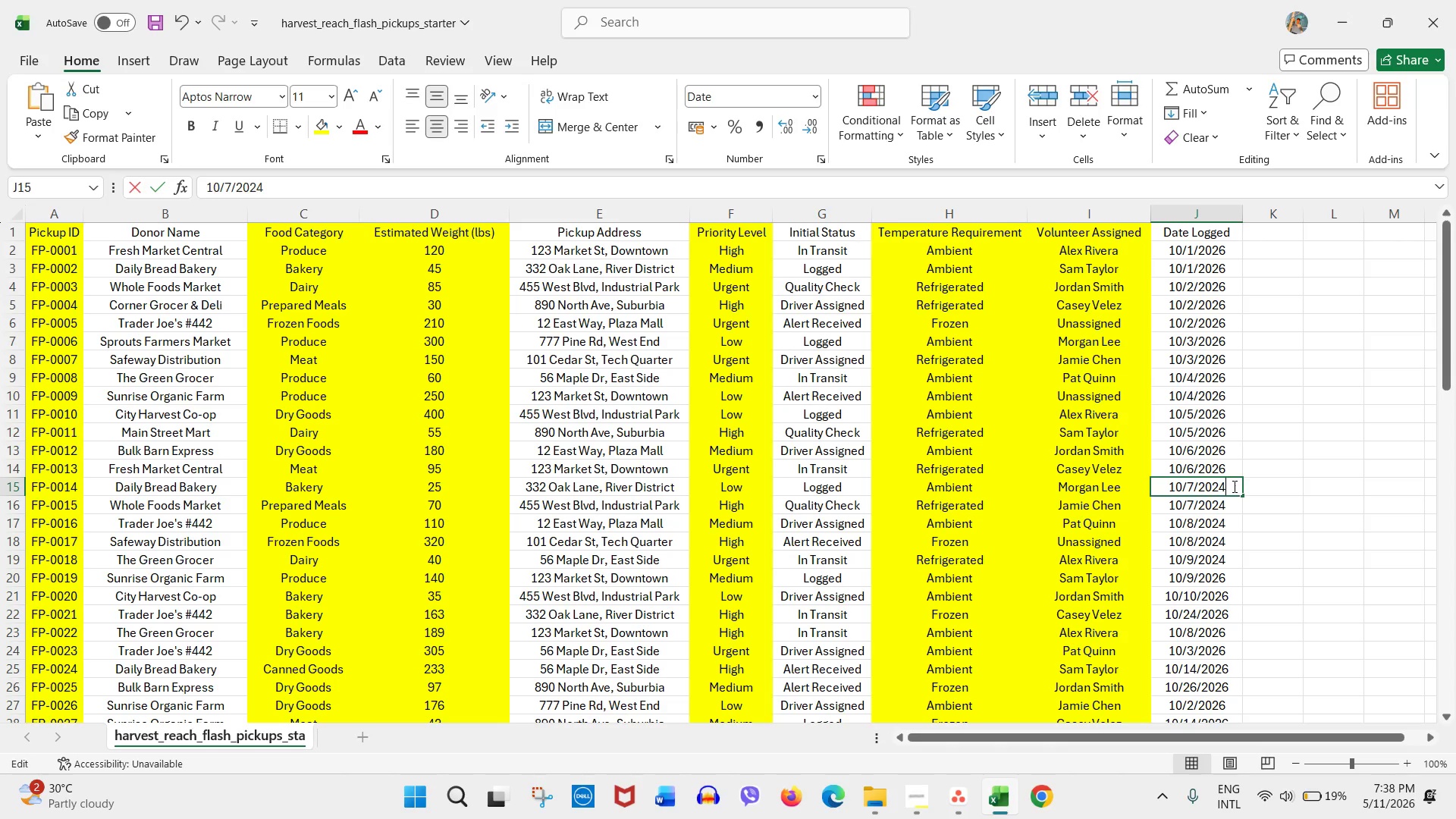 
key(Backspace)
 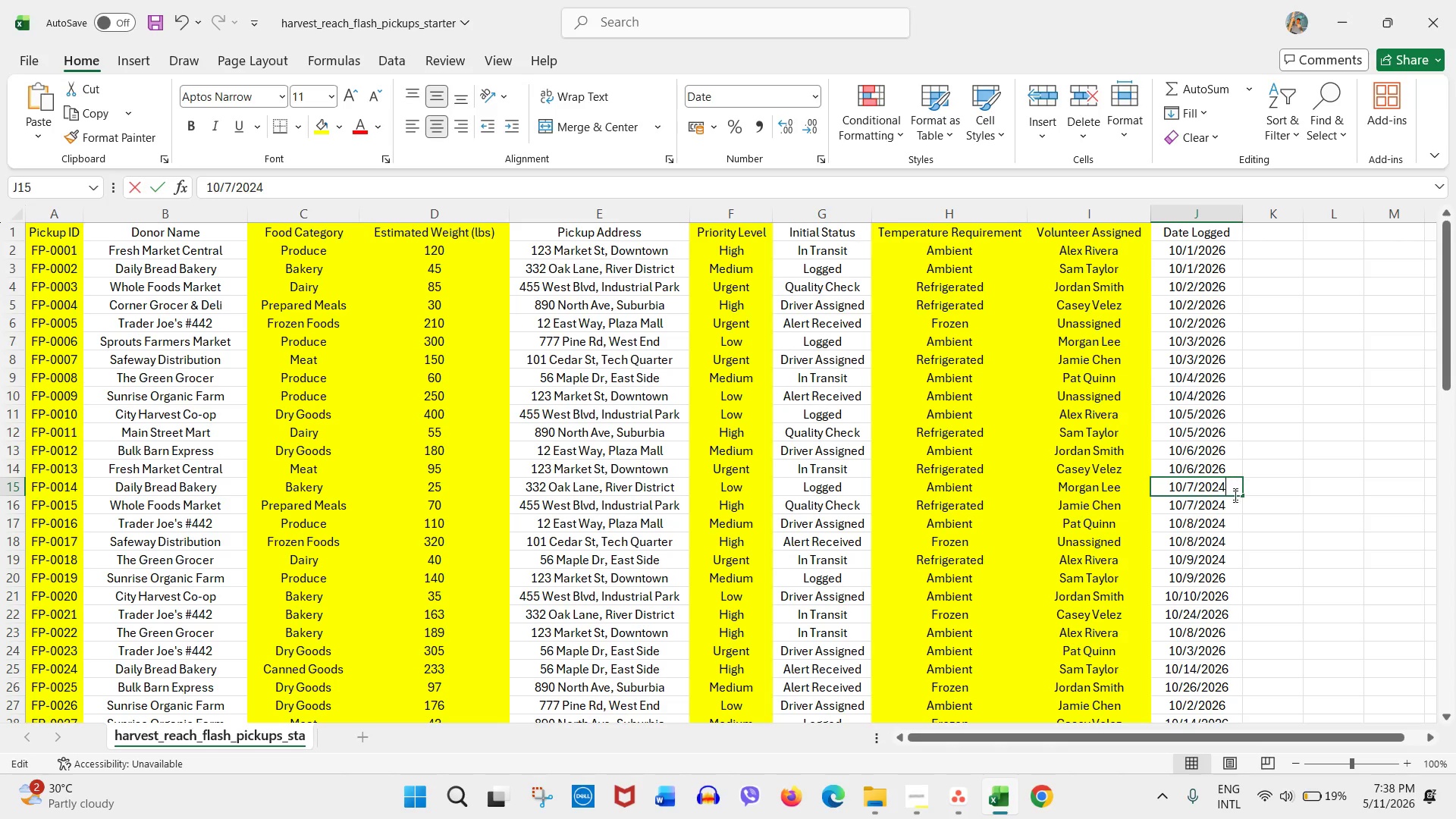 
key(Numpad6)
 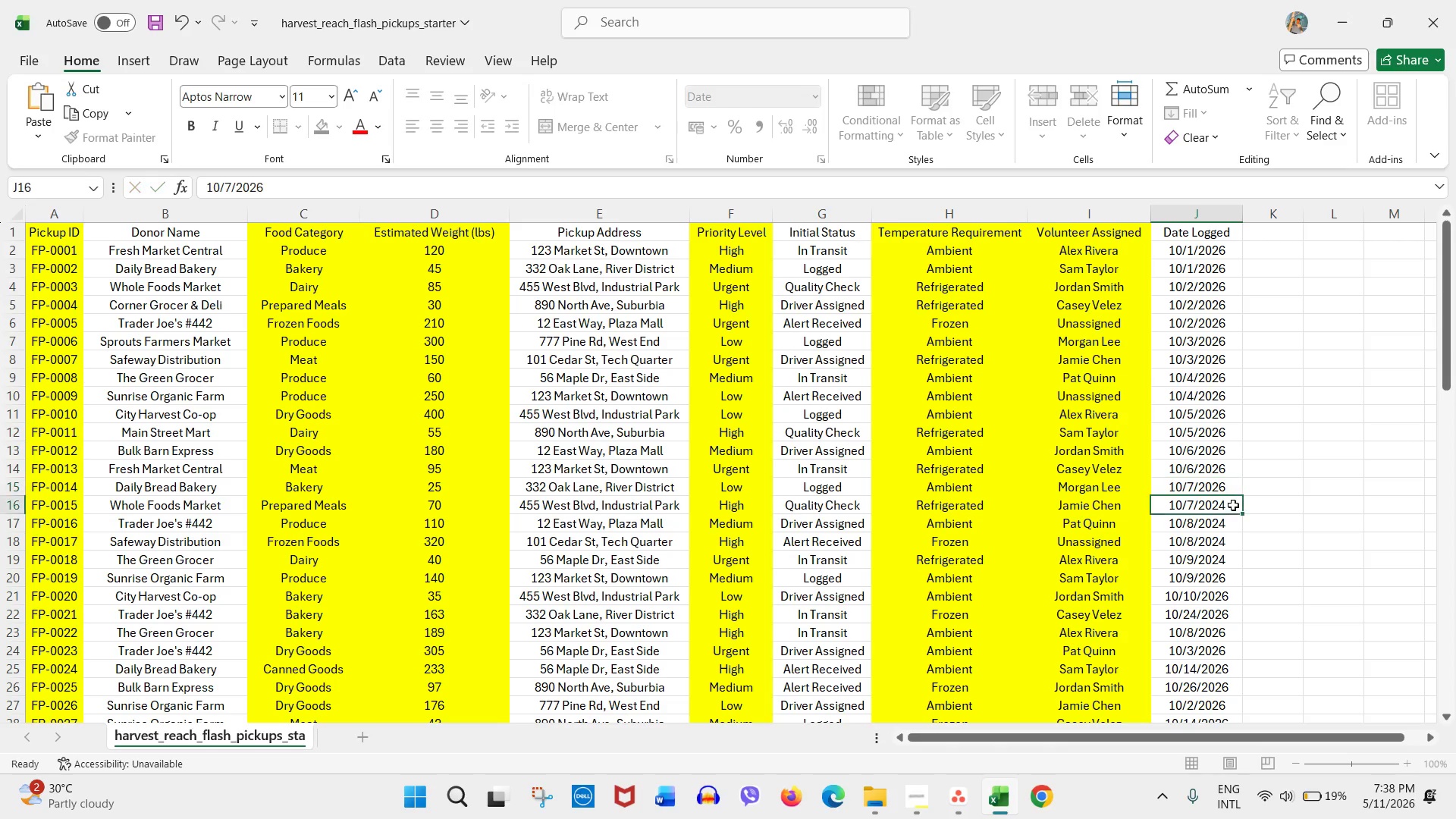 
double_click([1233, 505])
 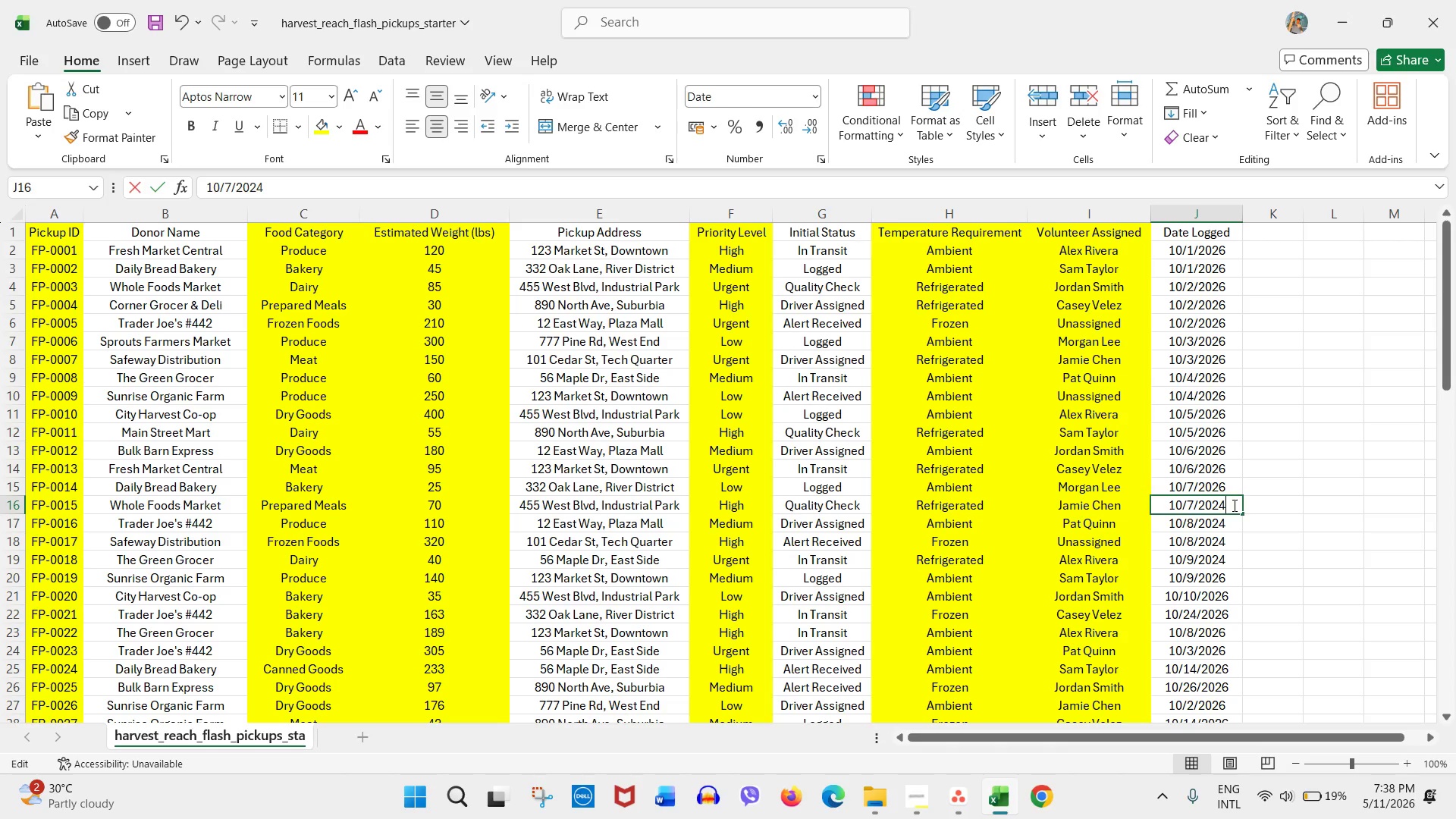 
key(Backspace)
 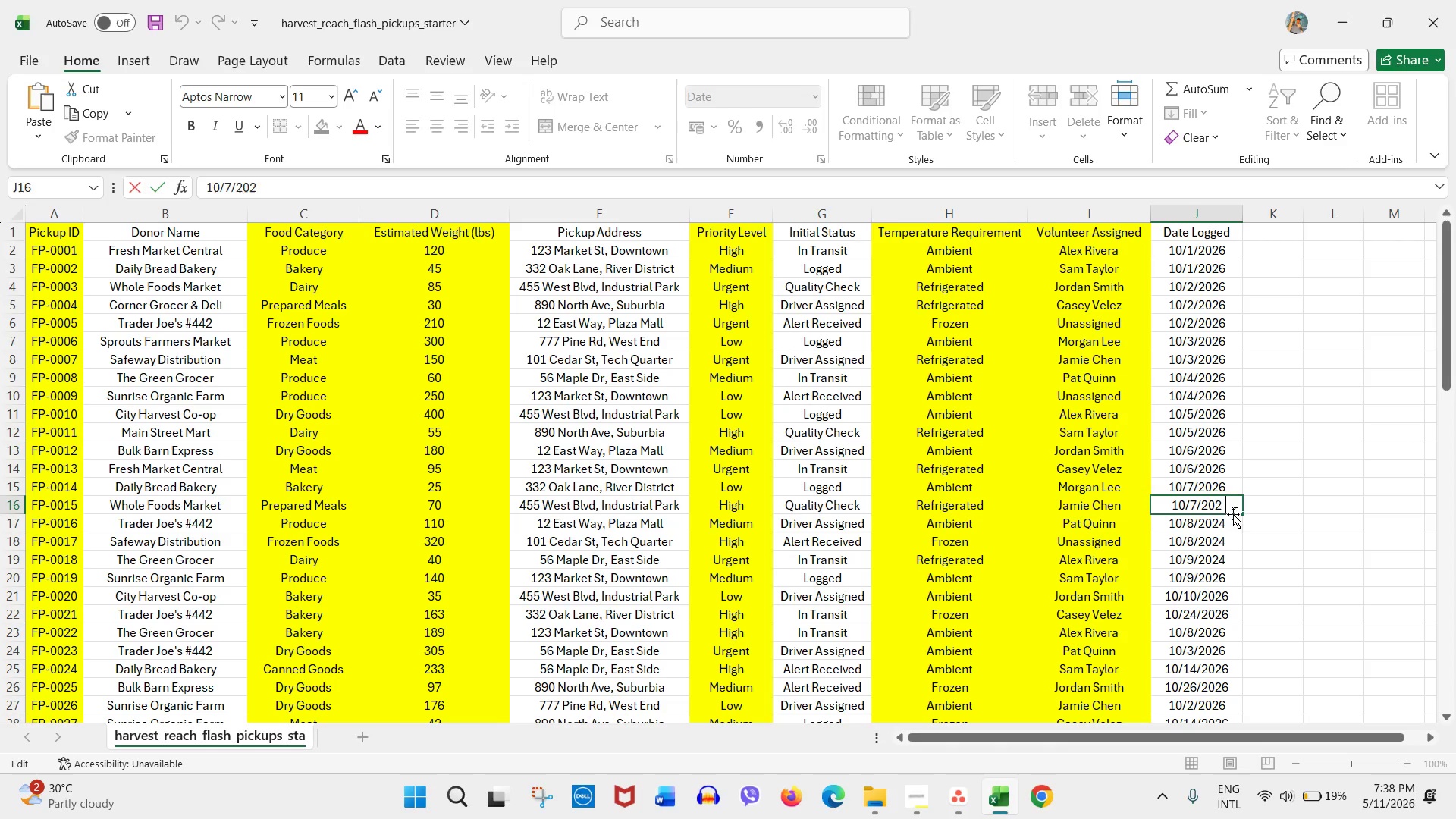 
key(Numpad6)
 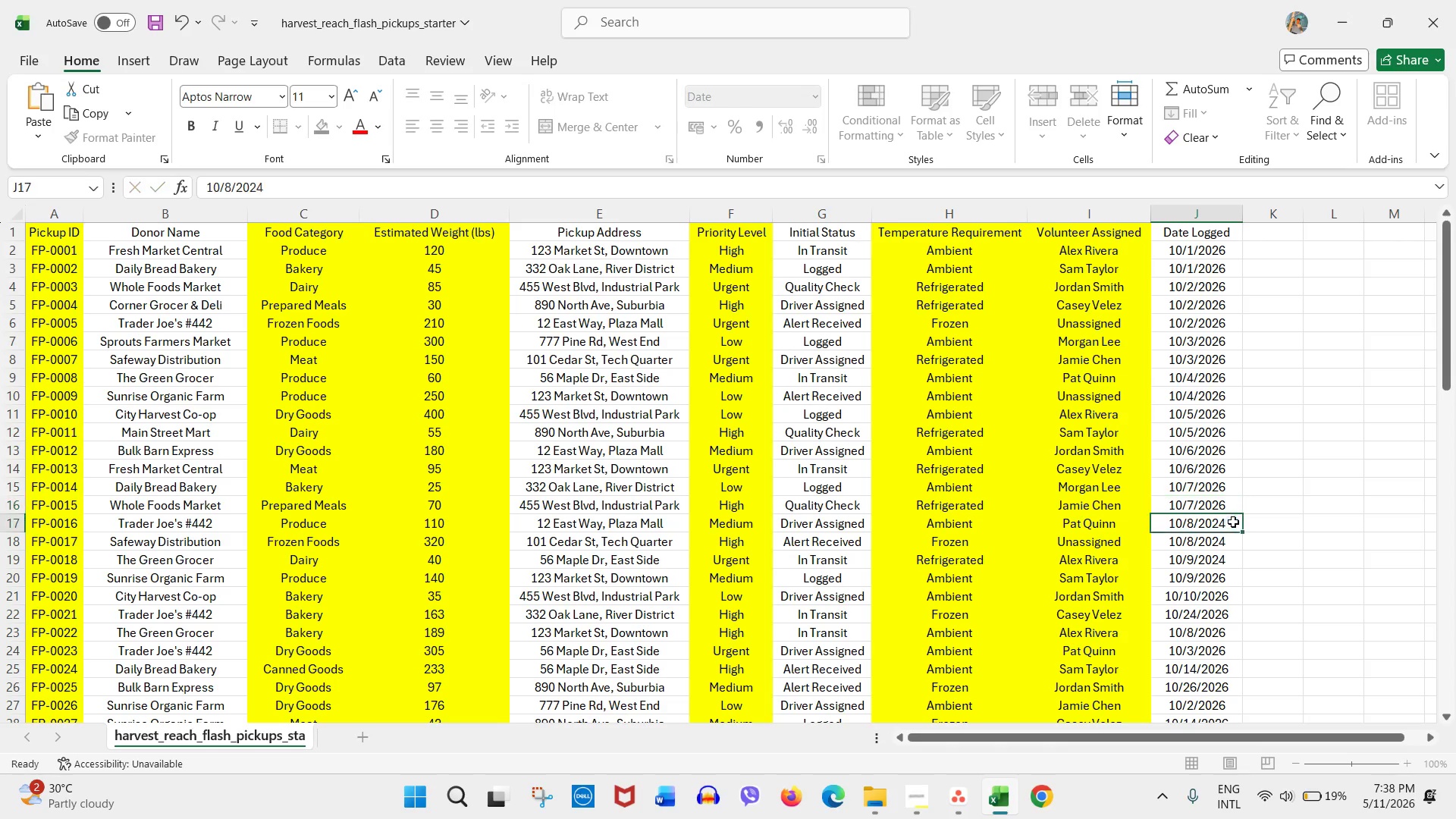 
double_click([1233, 522])
 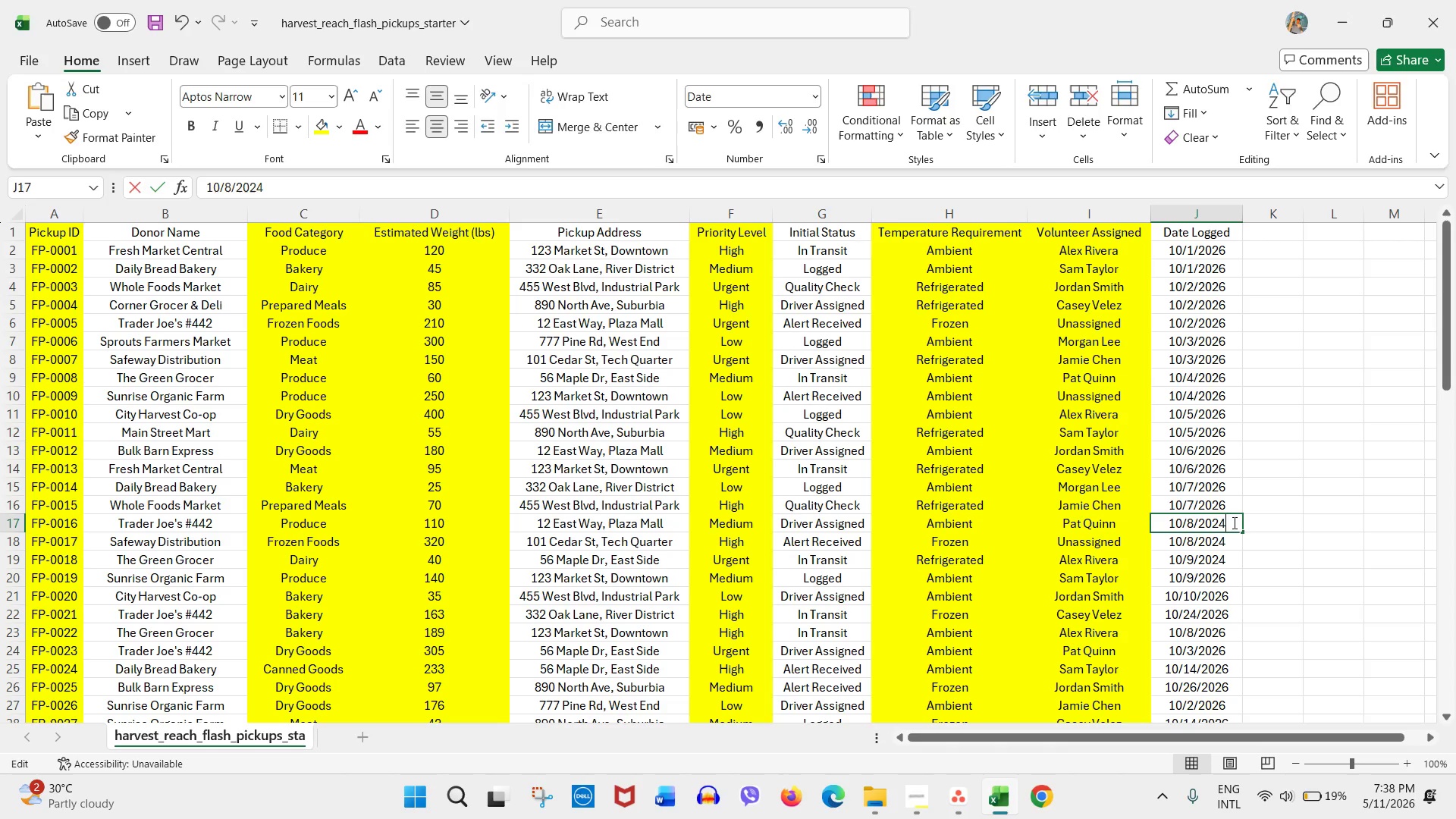 
key(Backspace)
 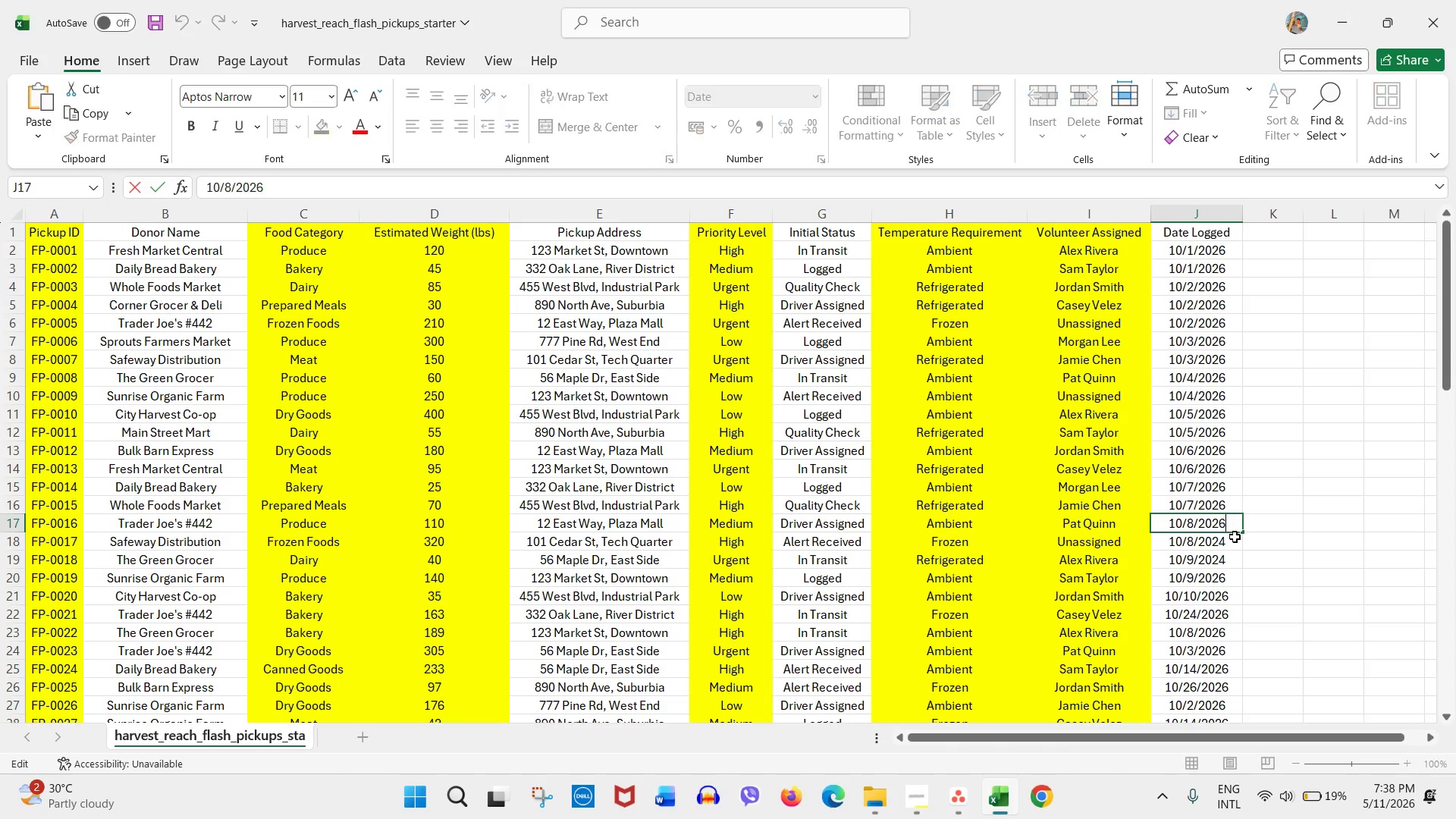 
key(Numpad6)
 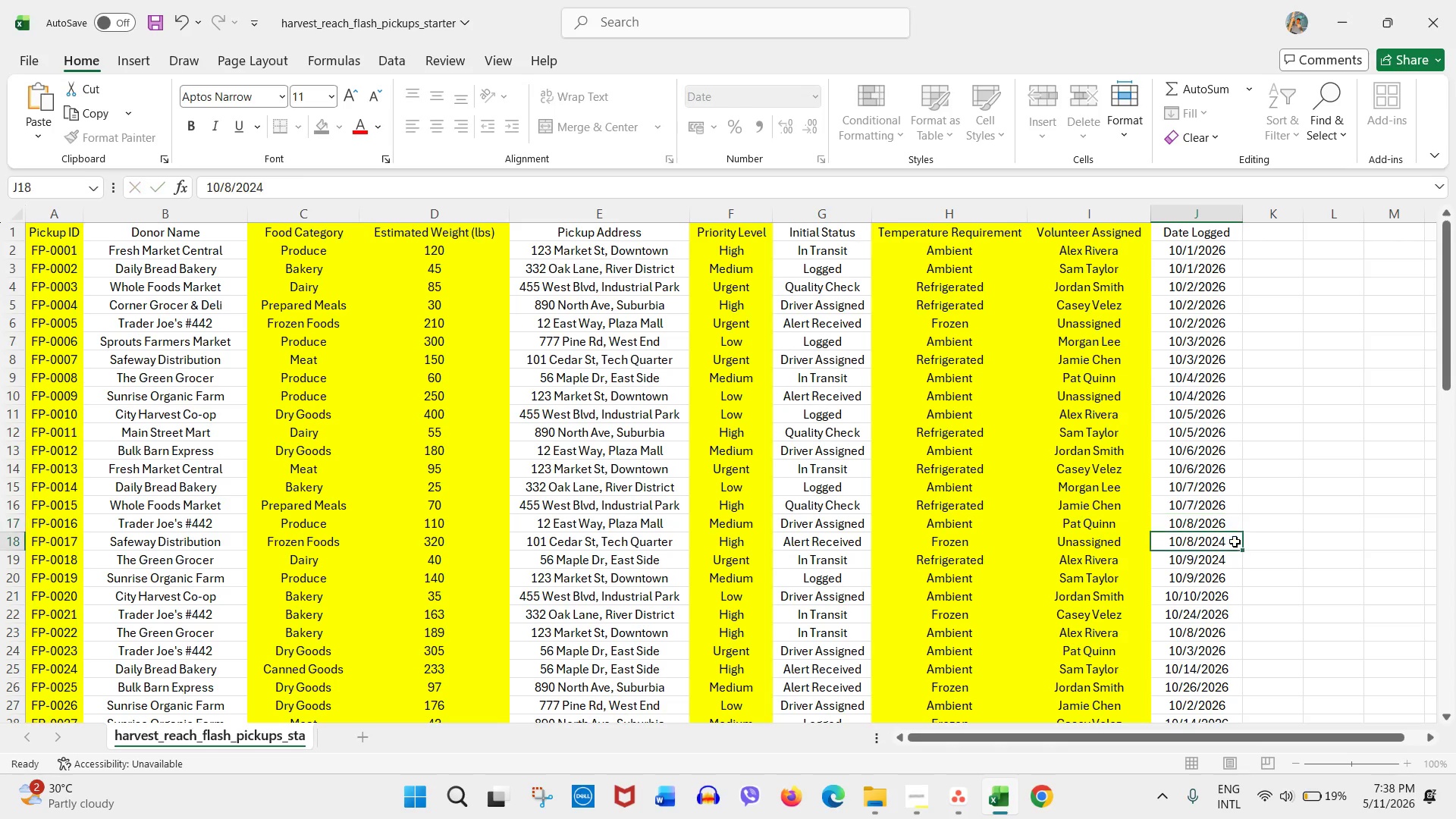 
double_click([1235, 541])
 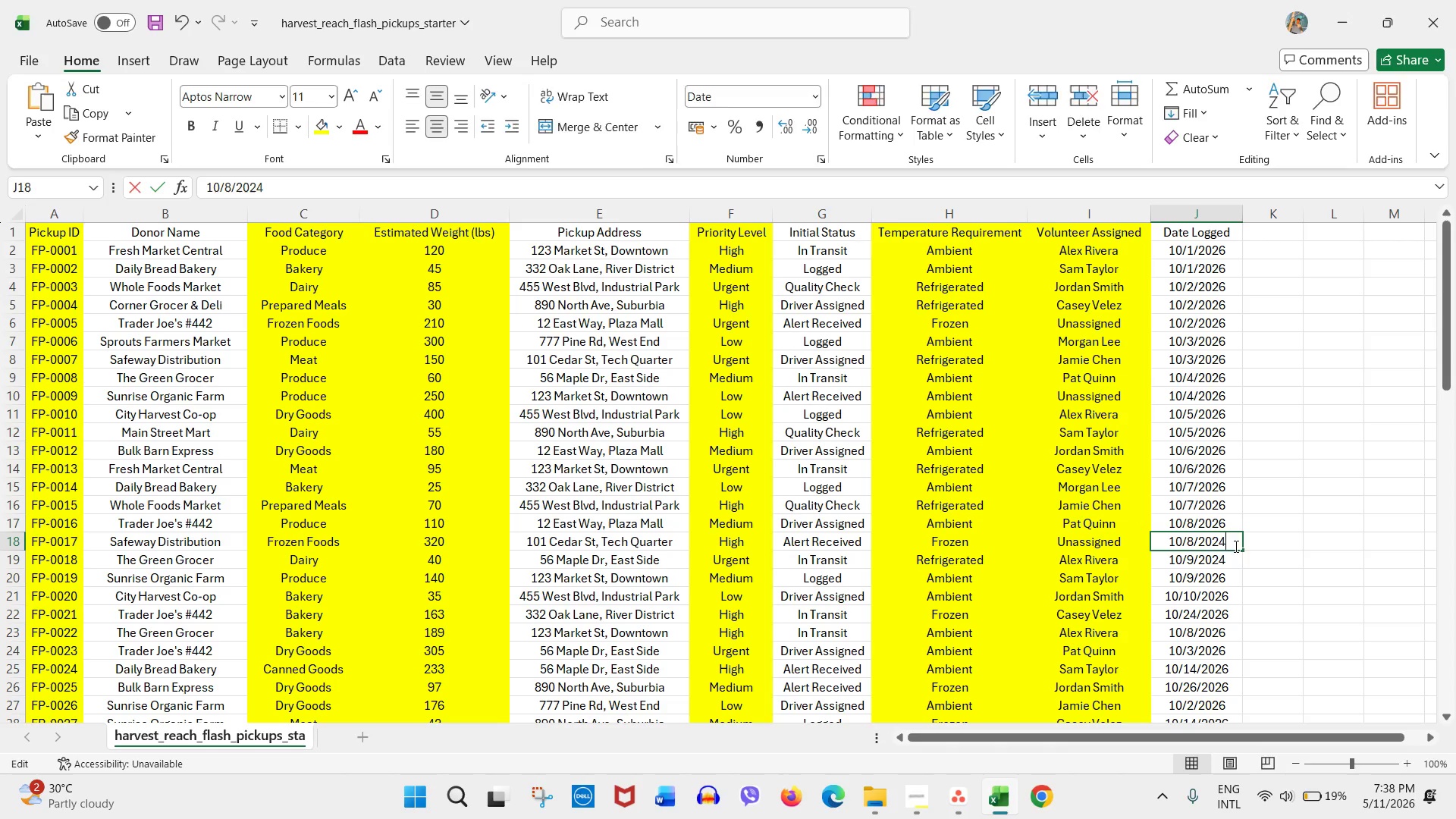 
key(Backspace)
 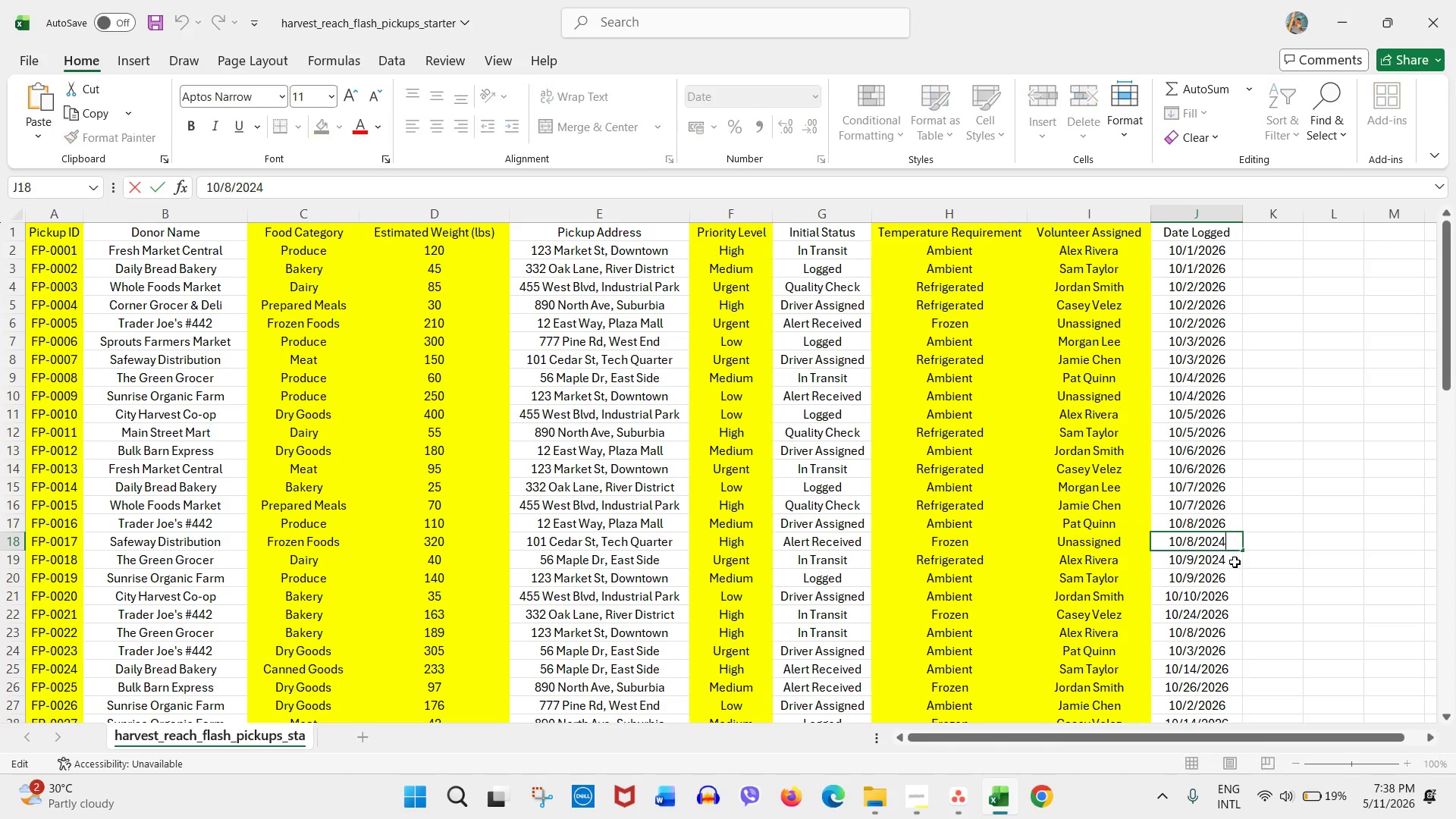 
key(Numpad6)
 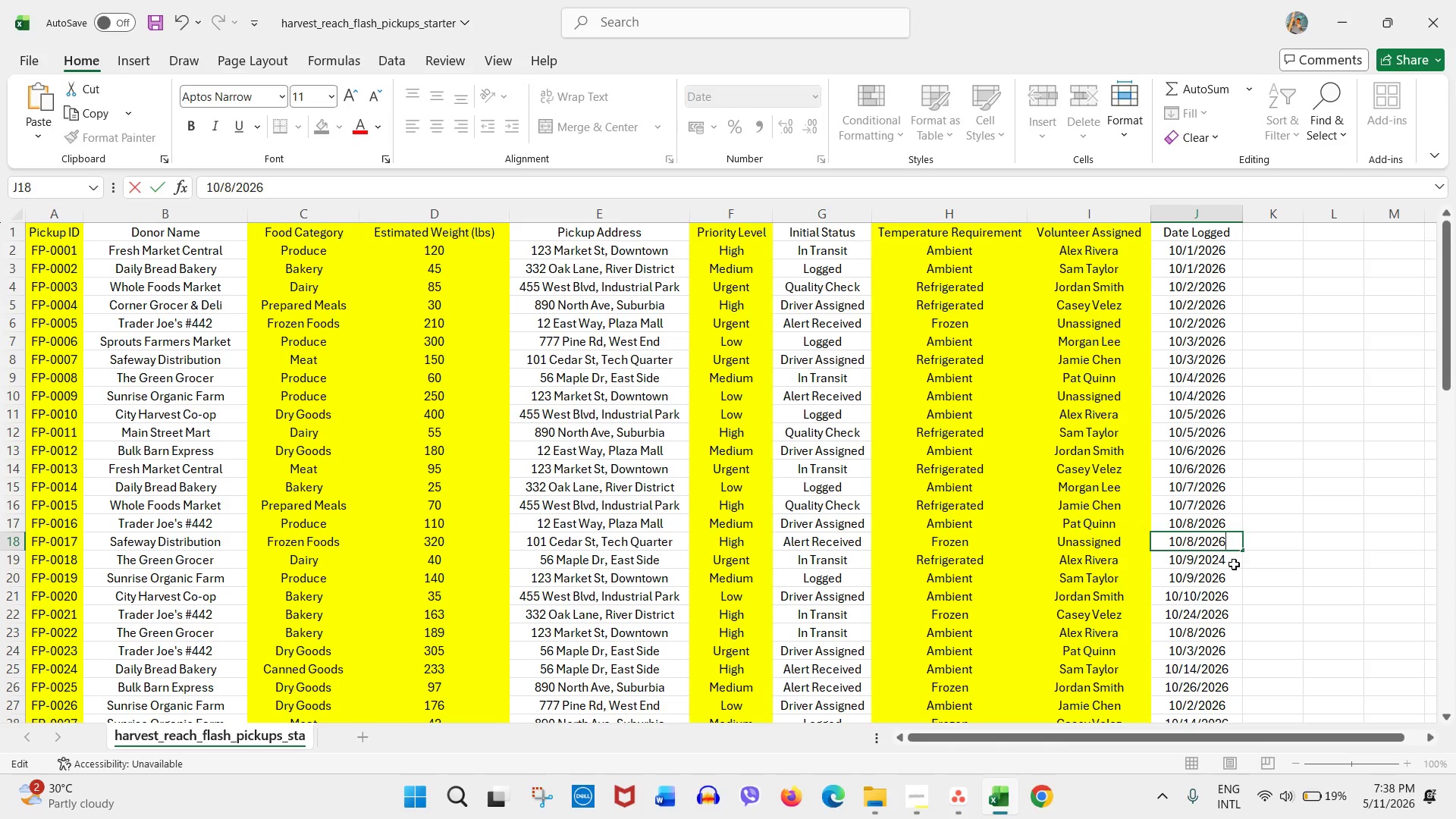 
triple_click([1234, 564])
 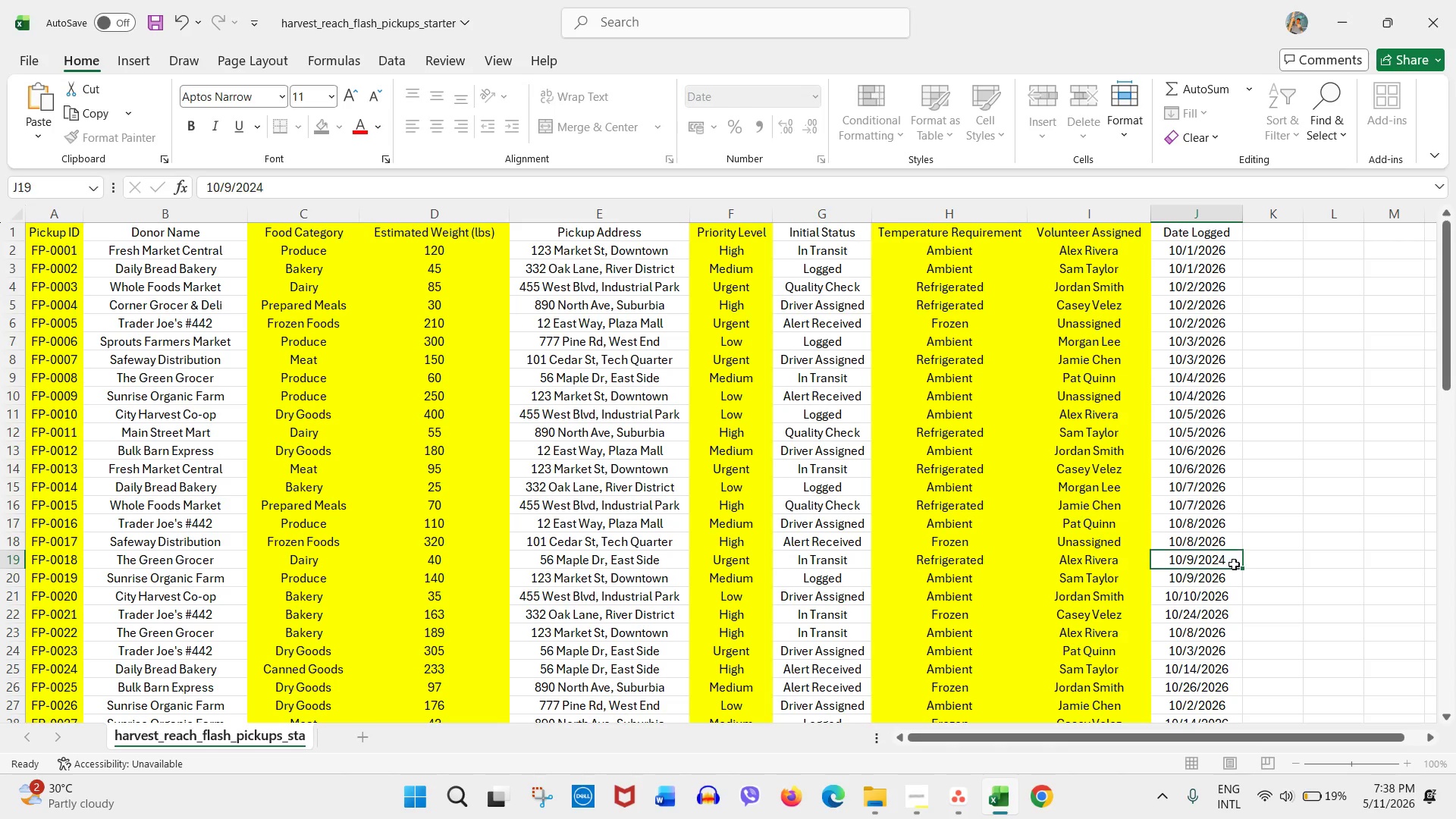 
triple_click([1234, 564])
 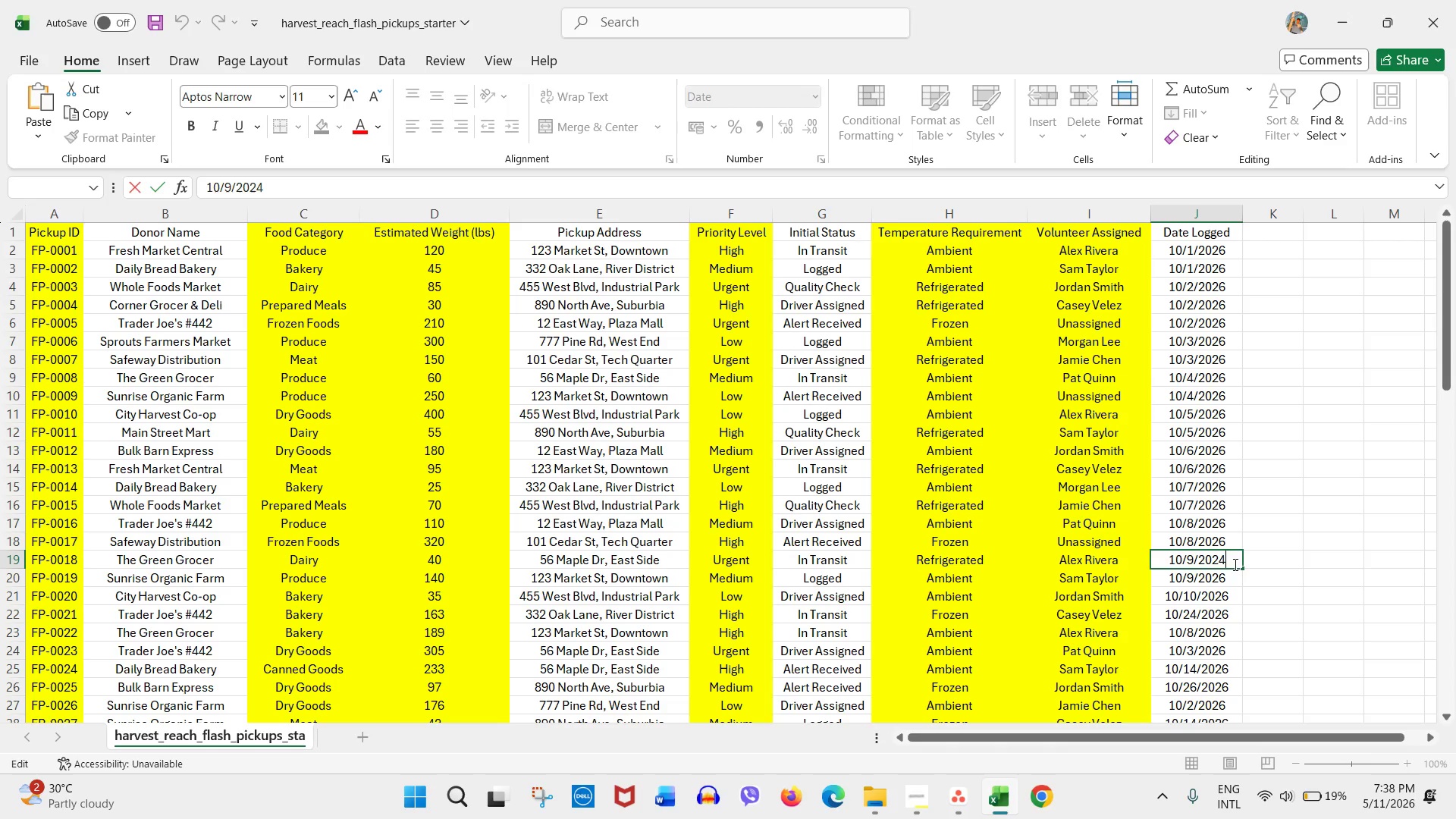 
key(Backspace)
 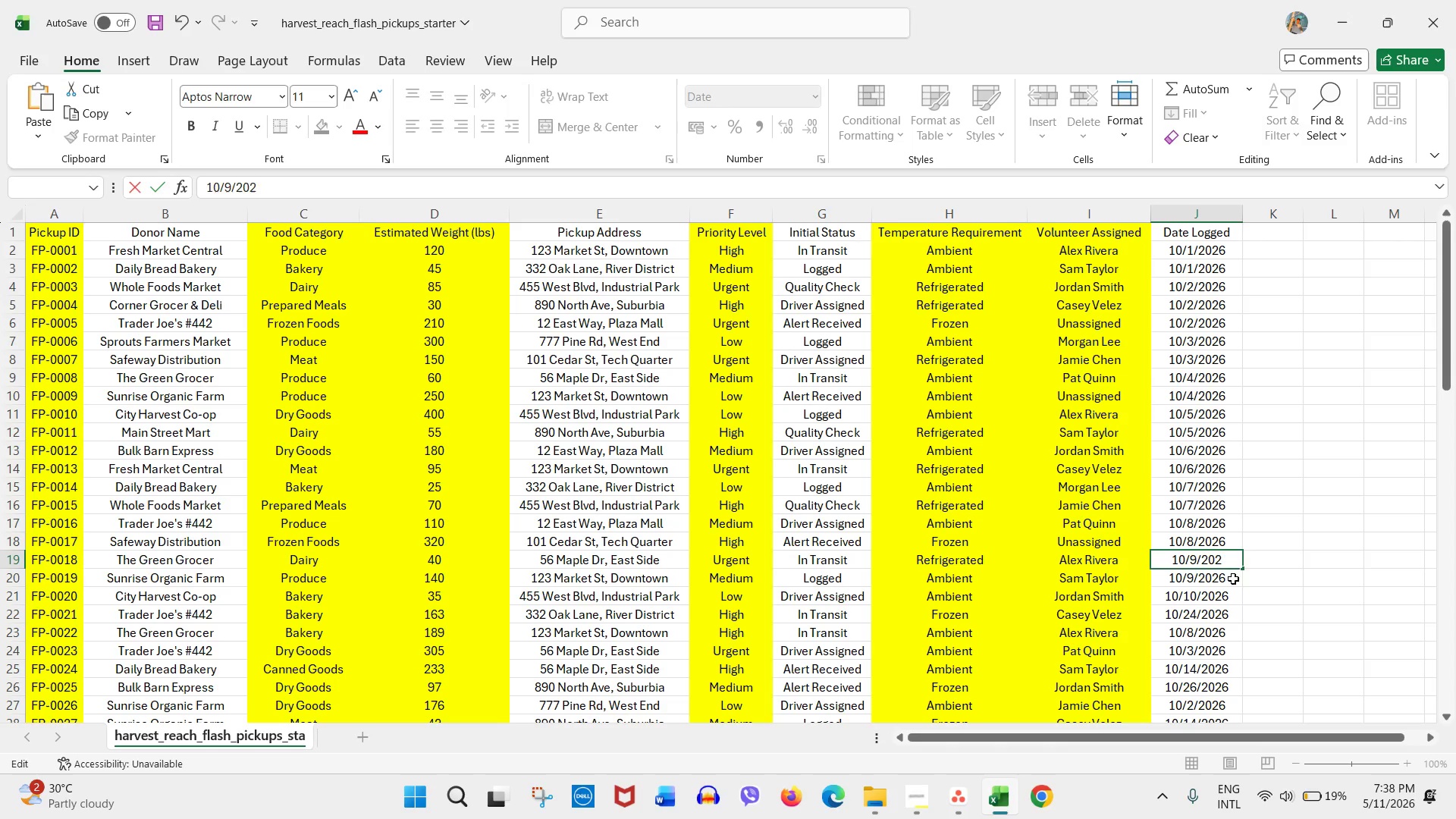 
key(Numpad6)
 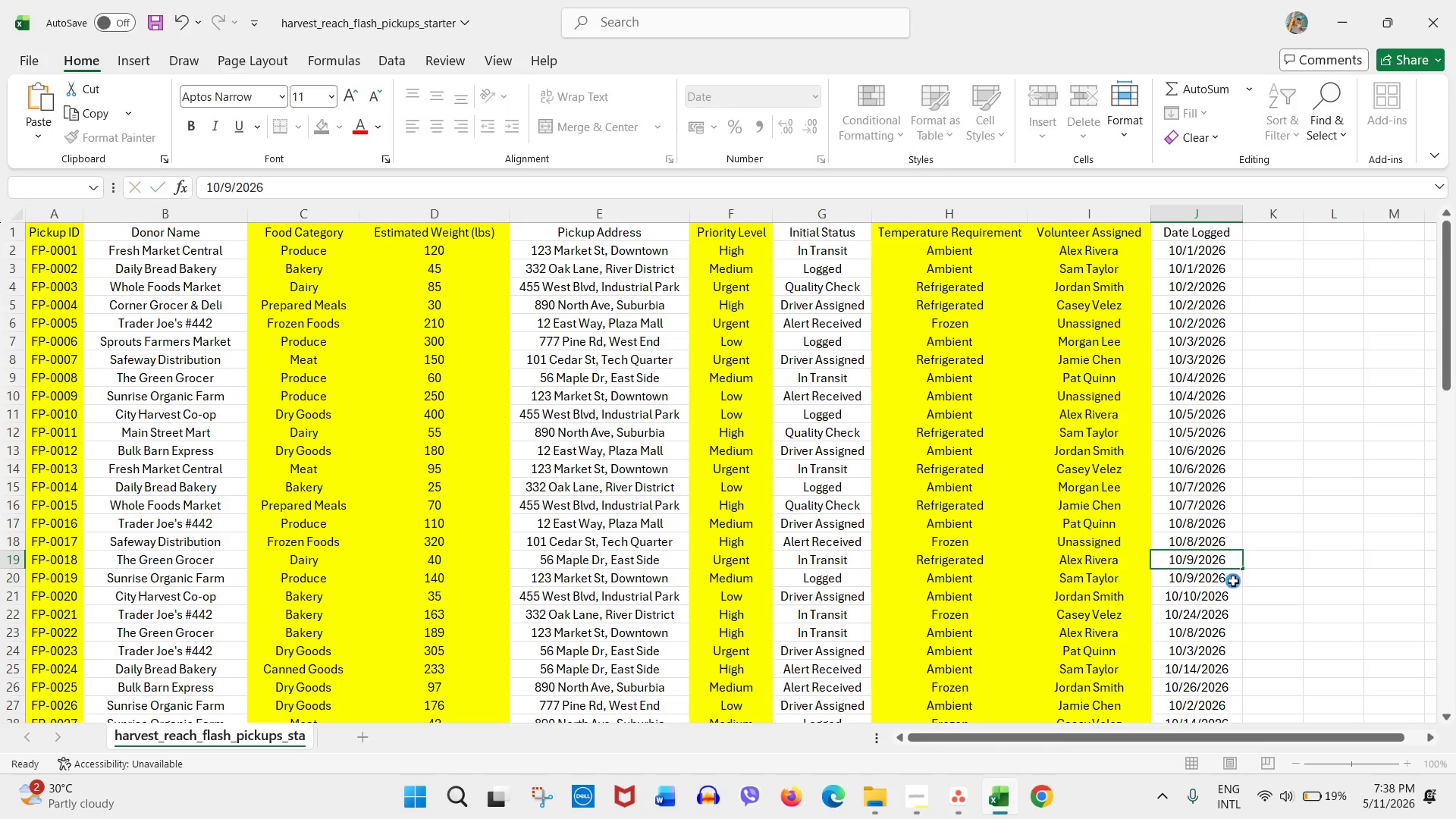 
left_click([1233, 581])
 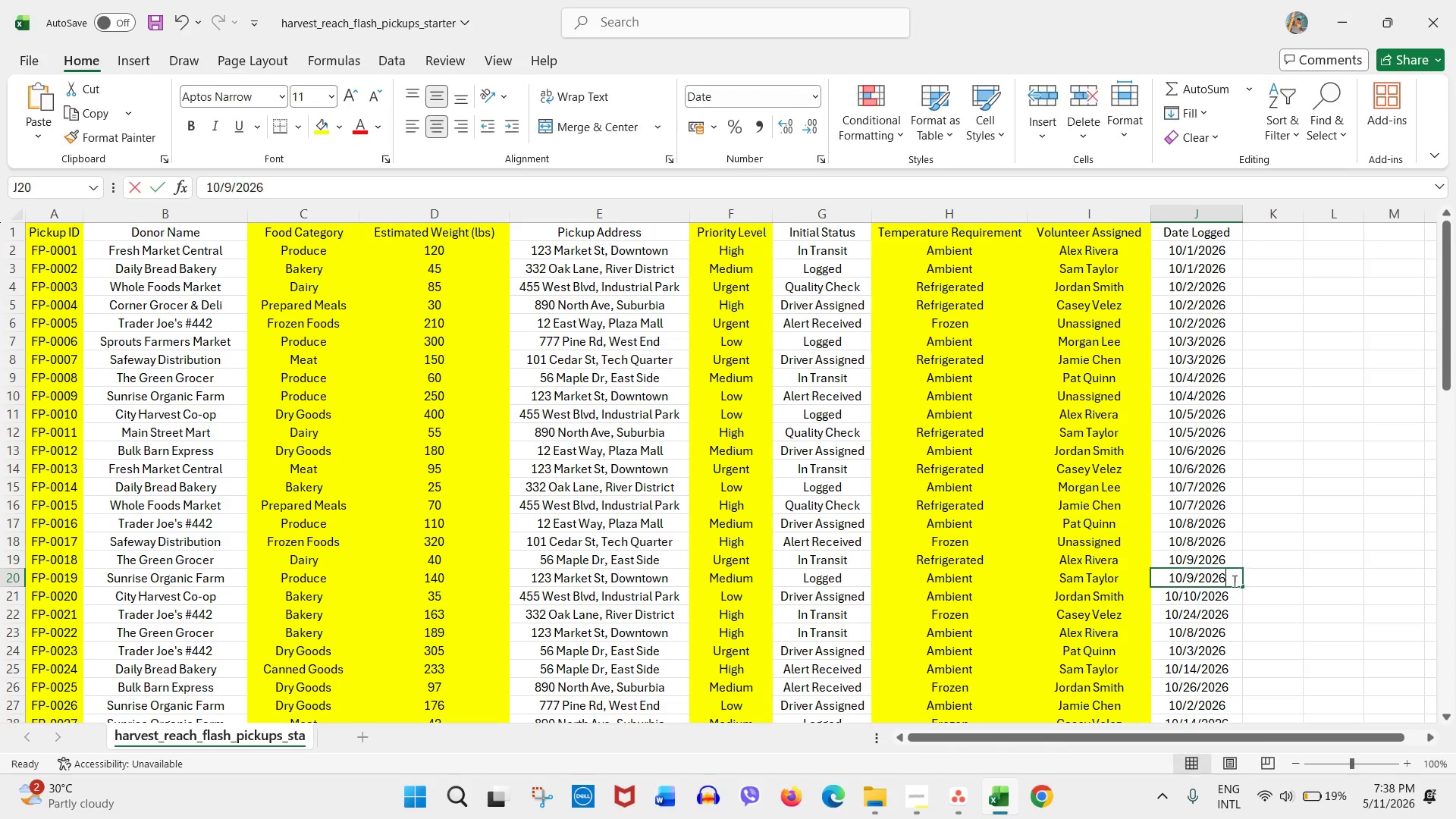 
double_click([1233, 581])
 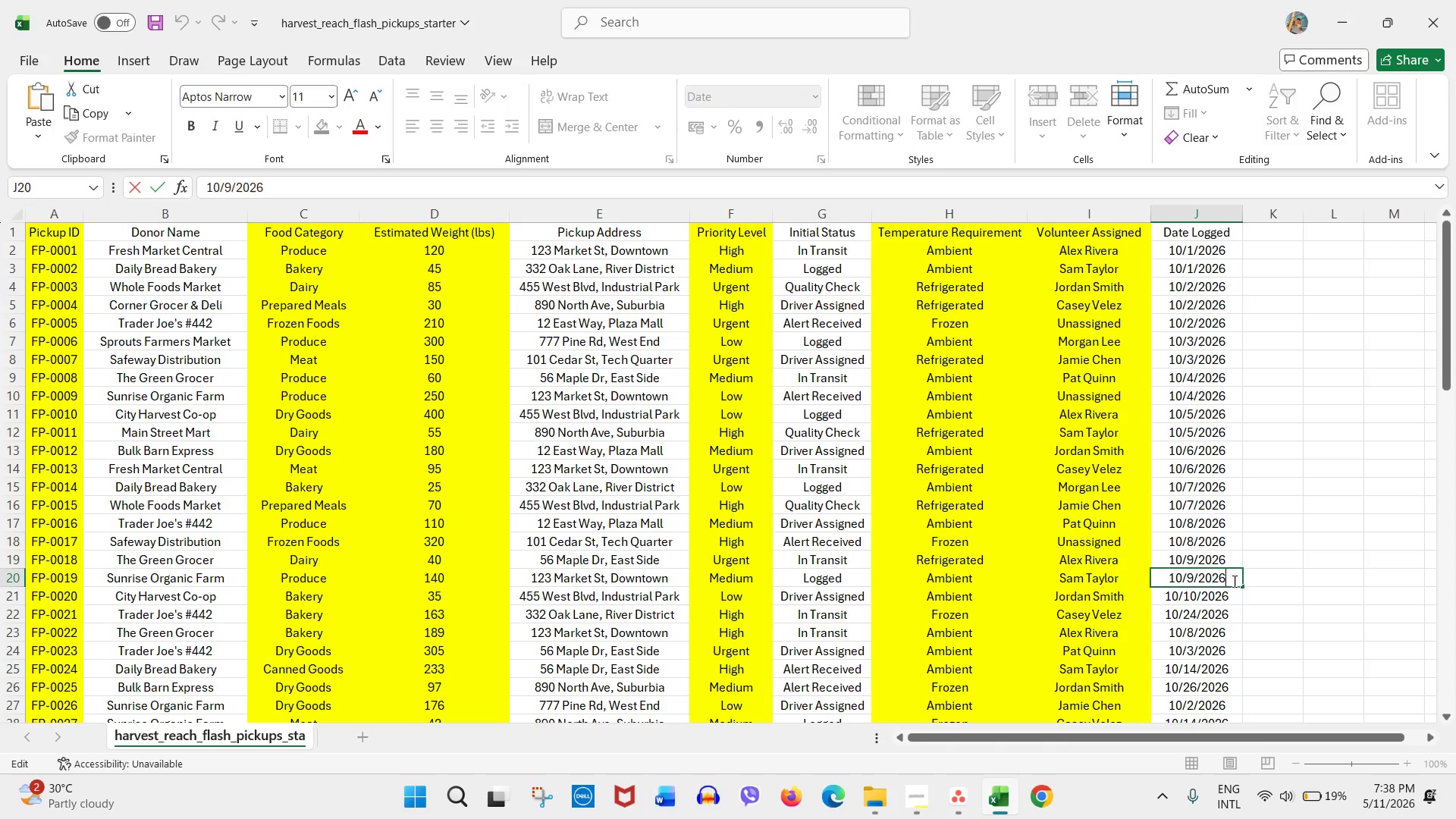 
key(Backspace)
 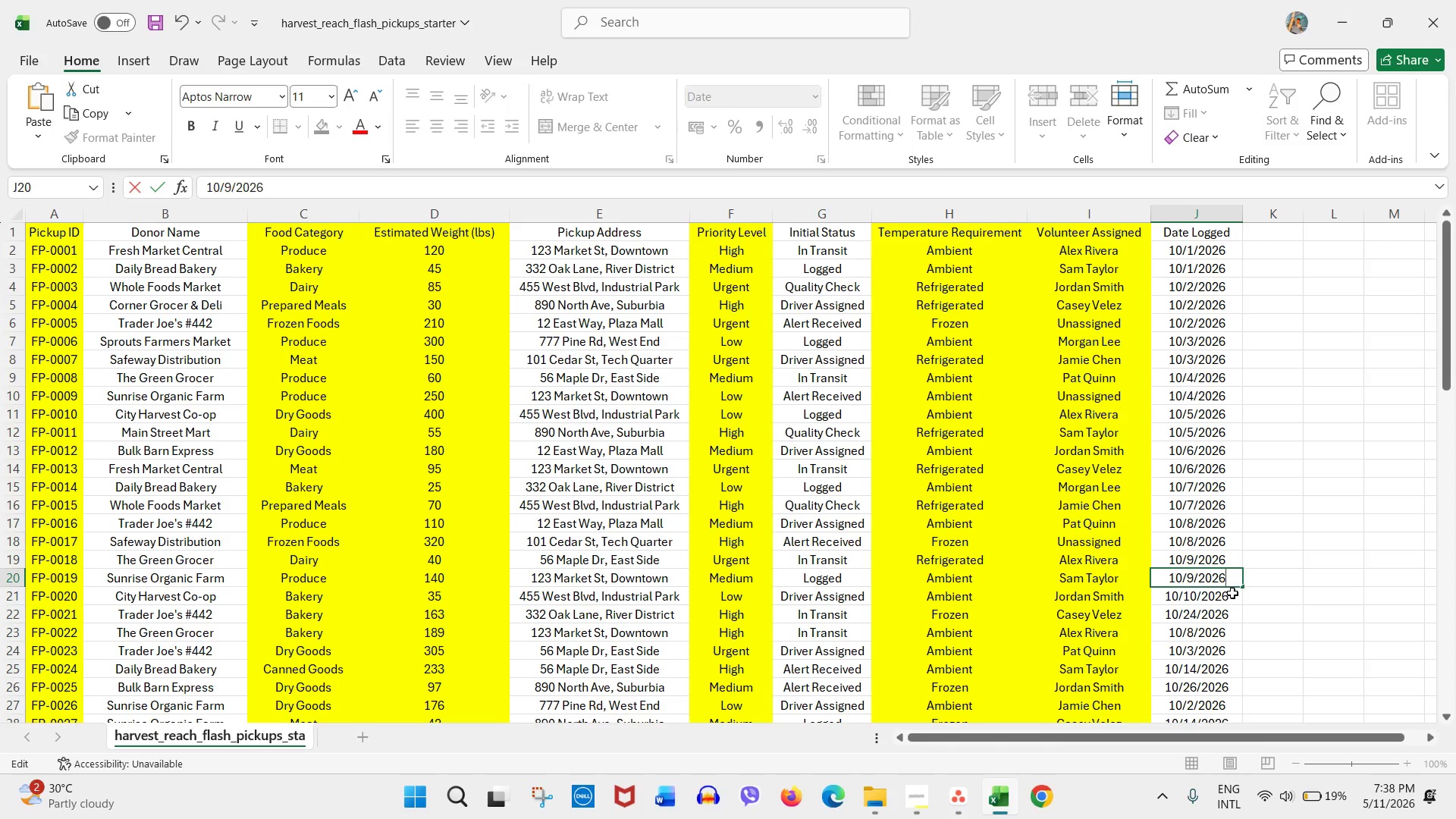 
key(Numpad6)
 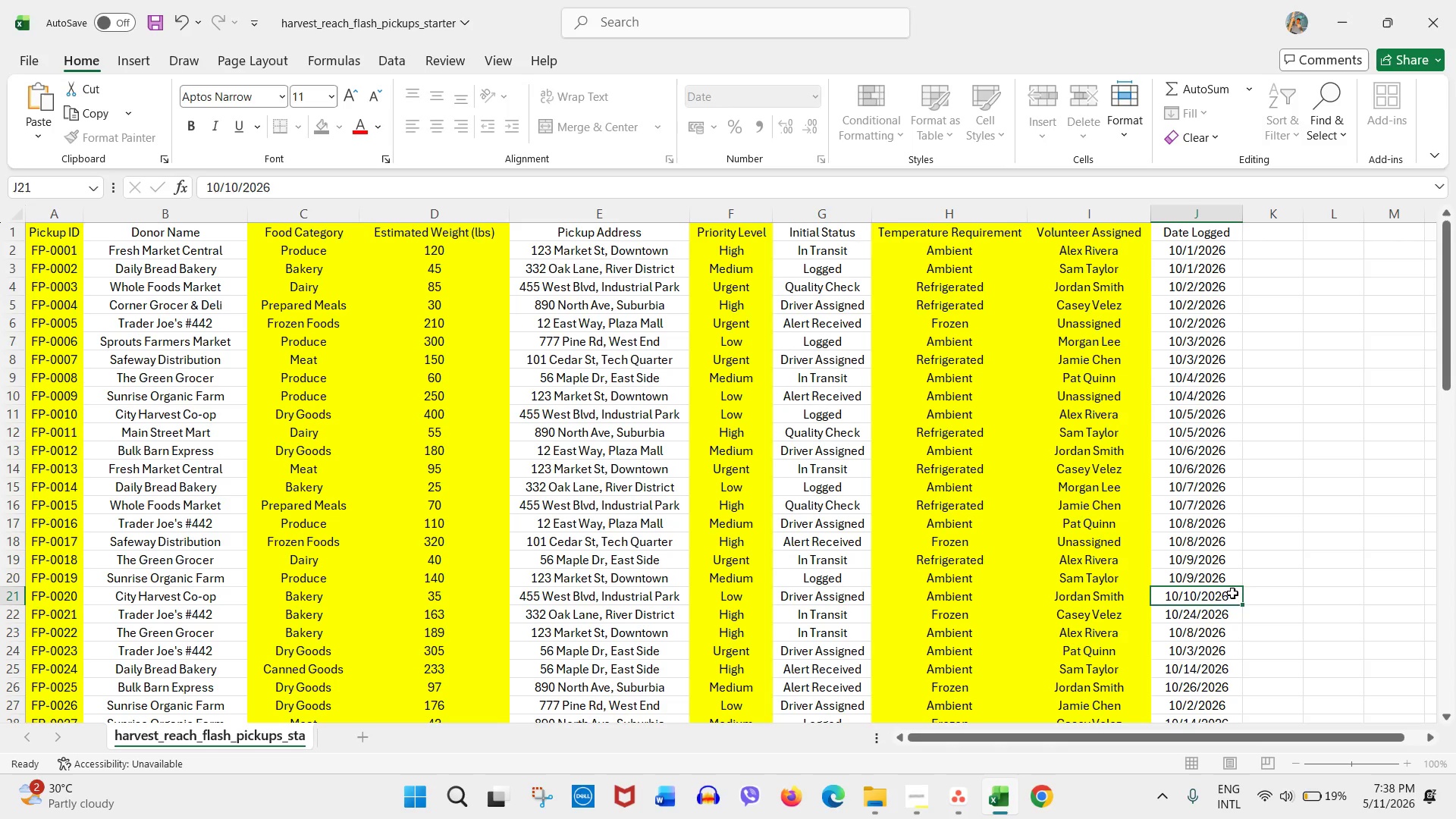 
double_click([1232, 593])
 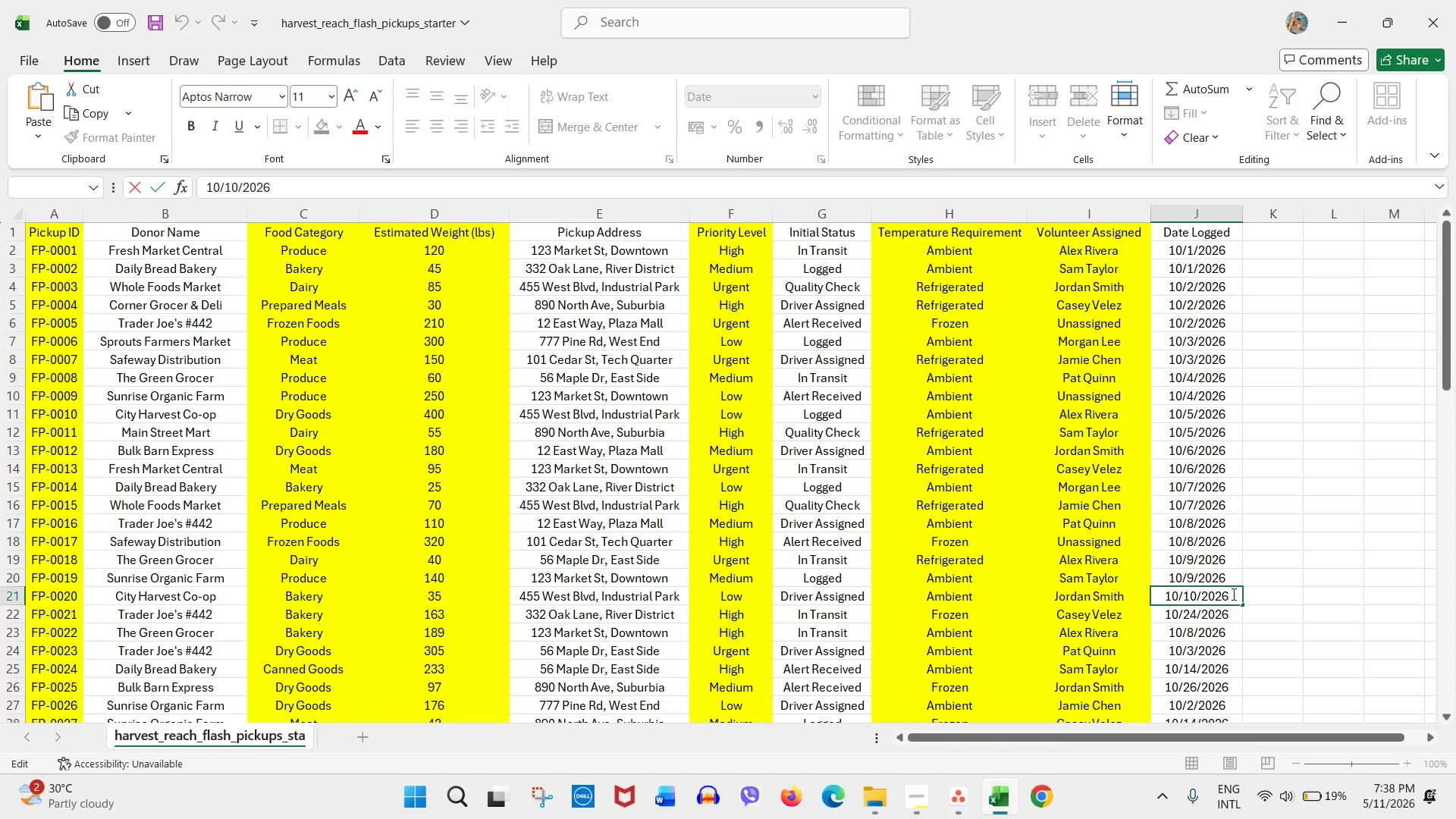 
key(Backspace)
 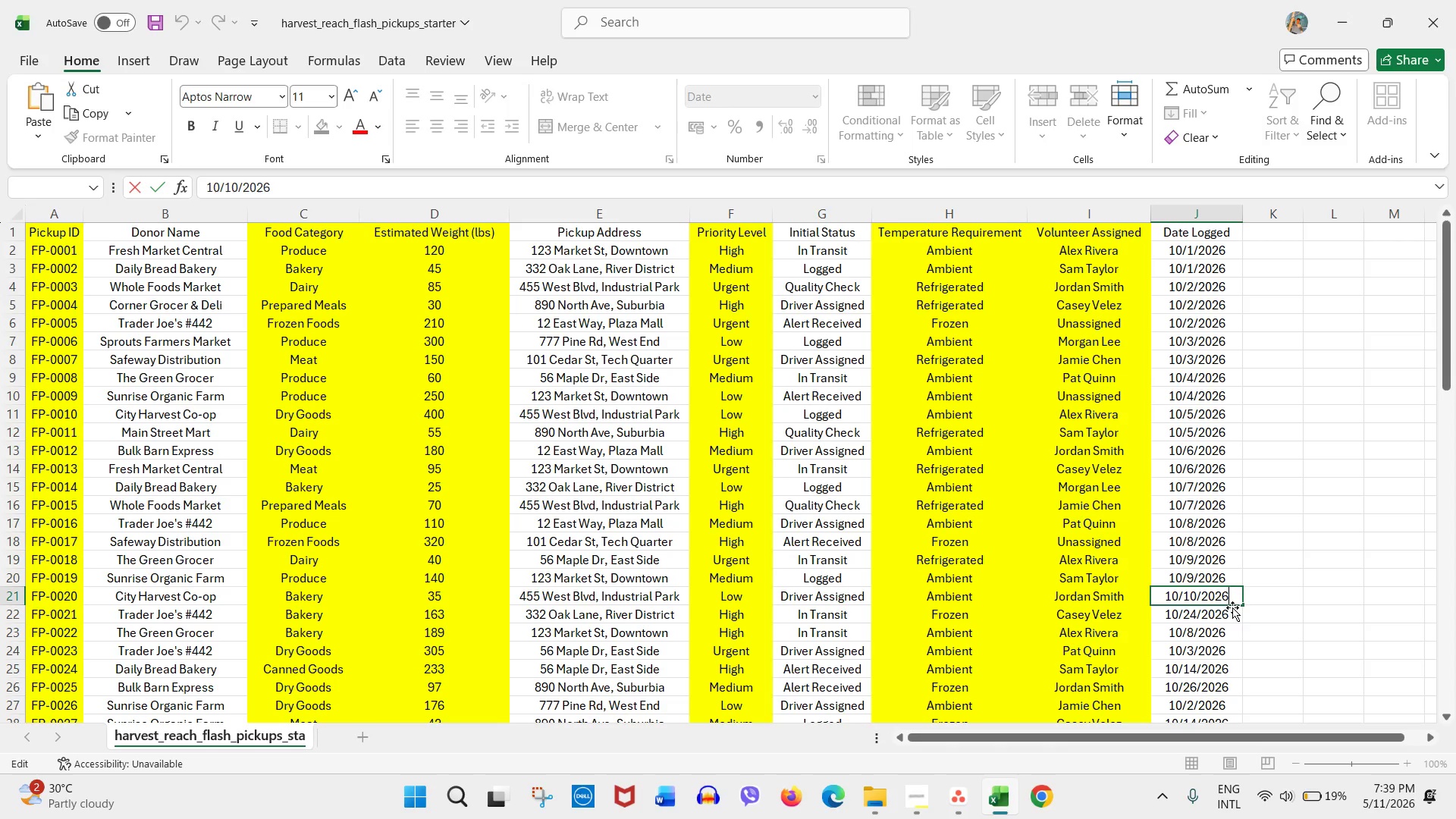 
key(Numpad6)
 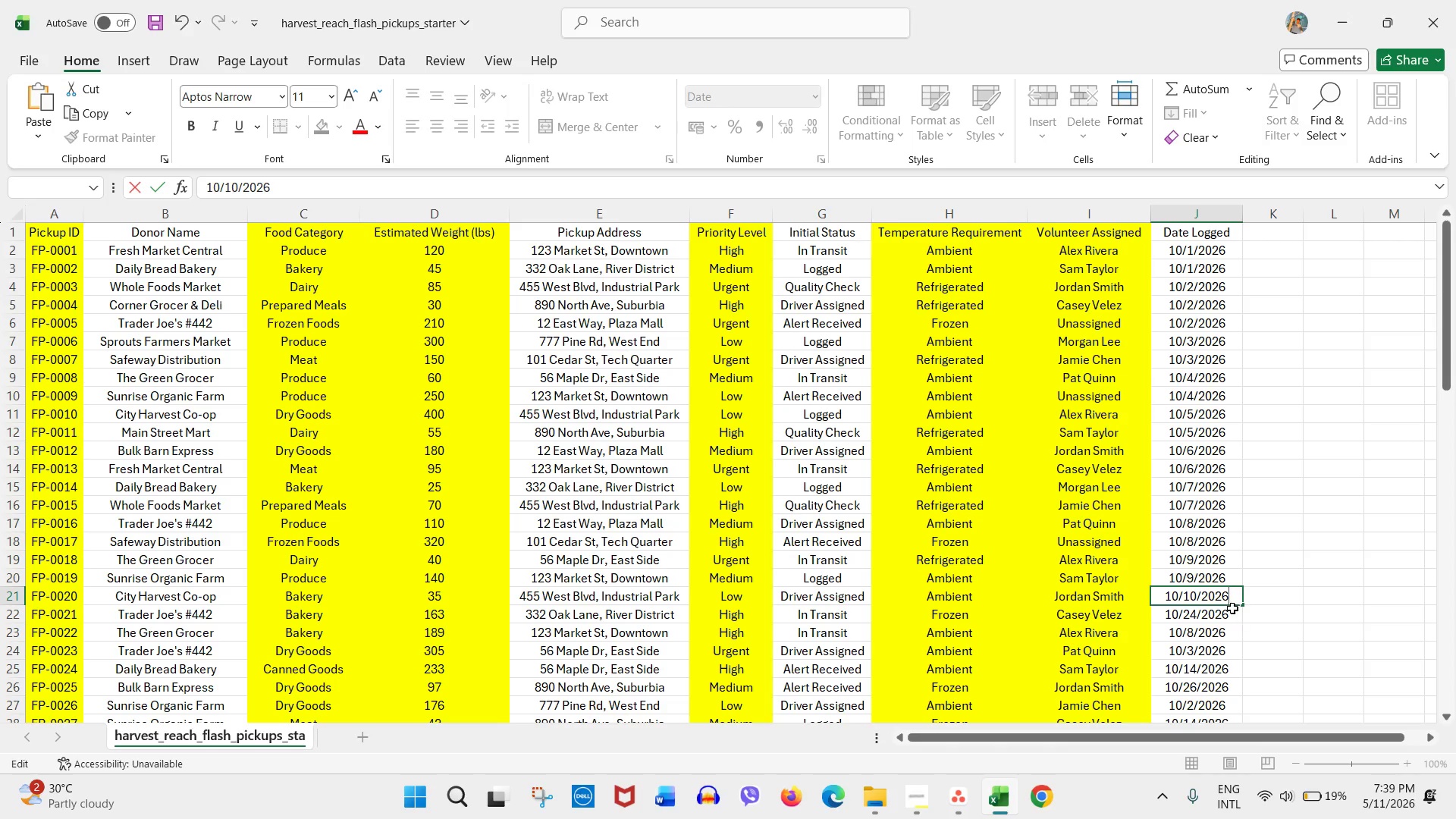 
triple_click([1232, 608])
 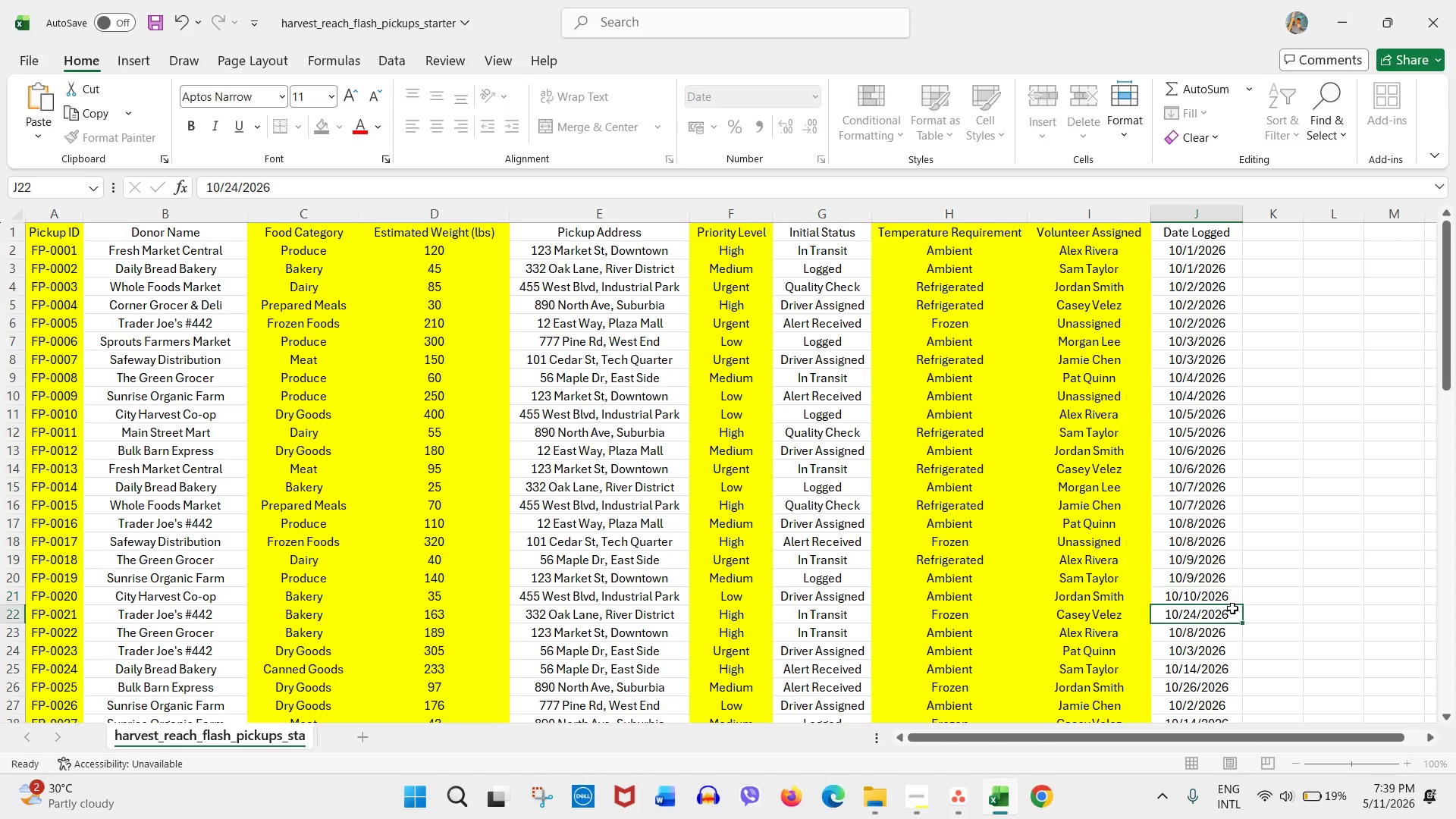 
triple_click([1232, 608])
 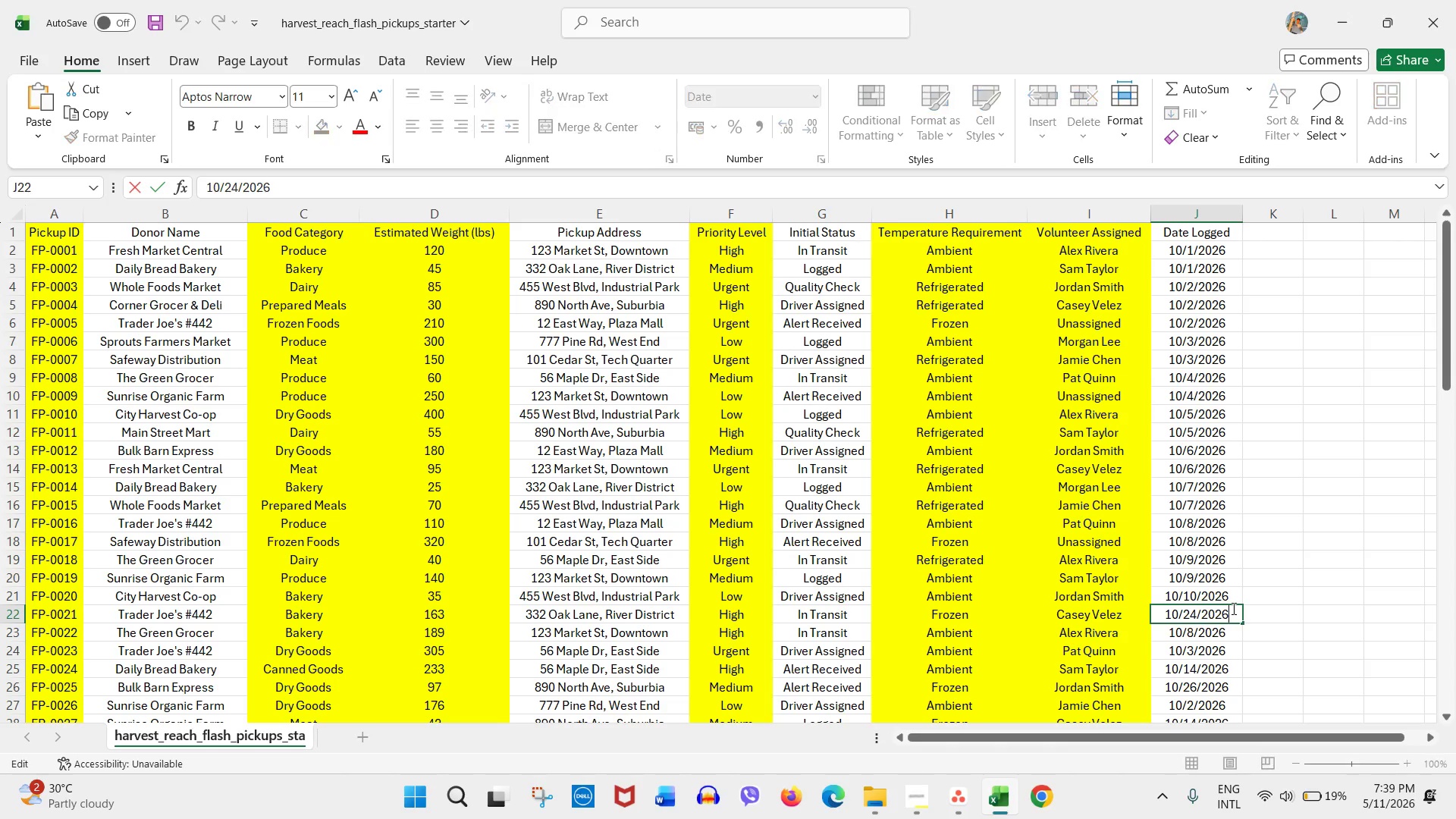 
key(Backspace)
 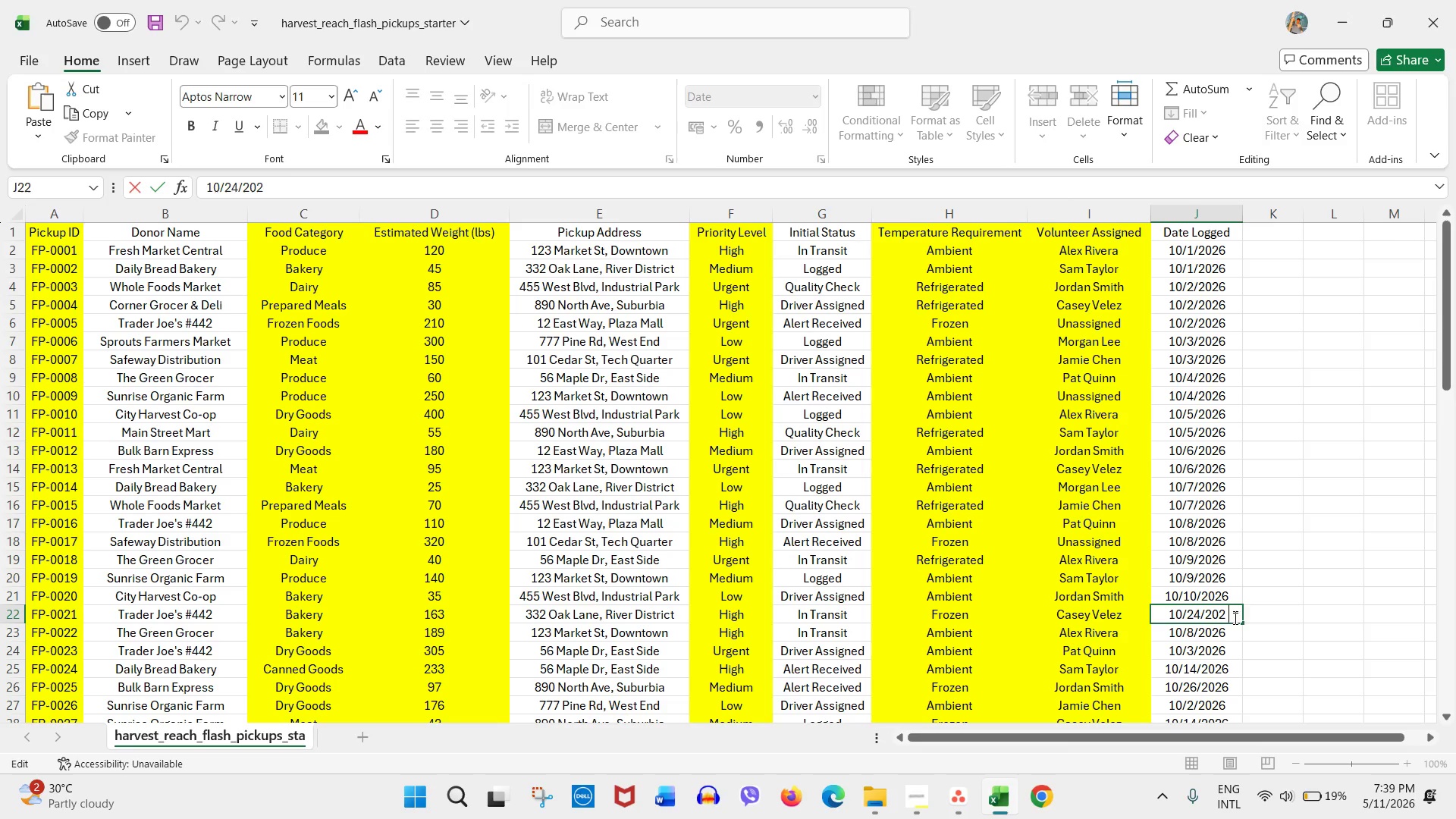 
key(Numpad6)
 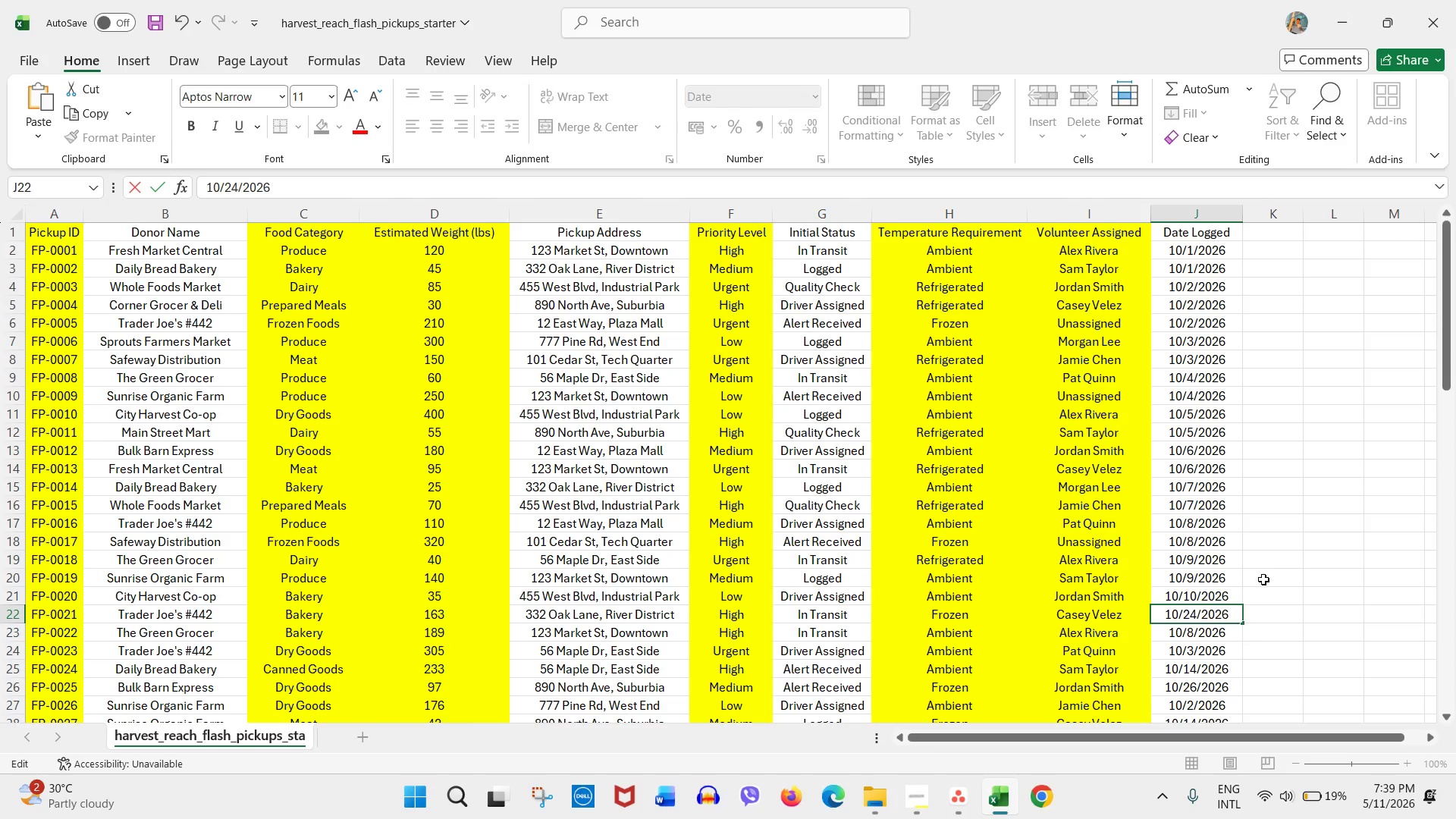 
left_click([1273, 572])
 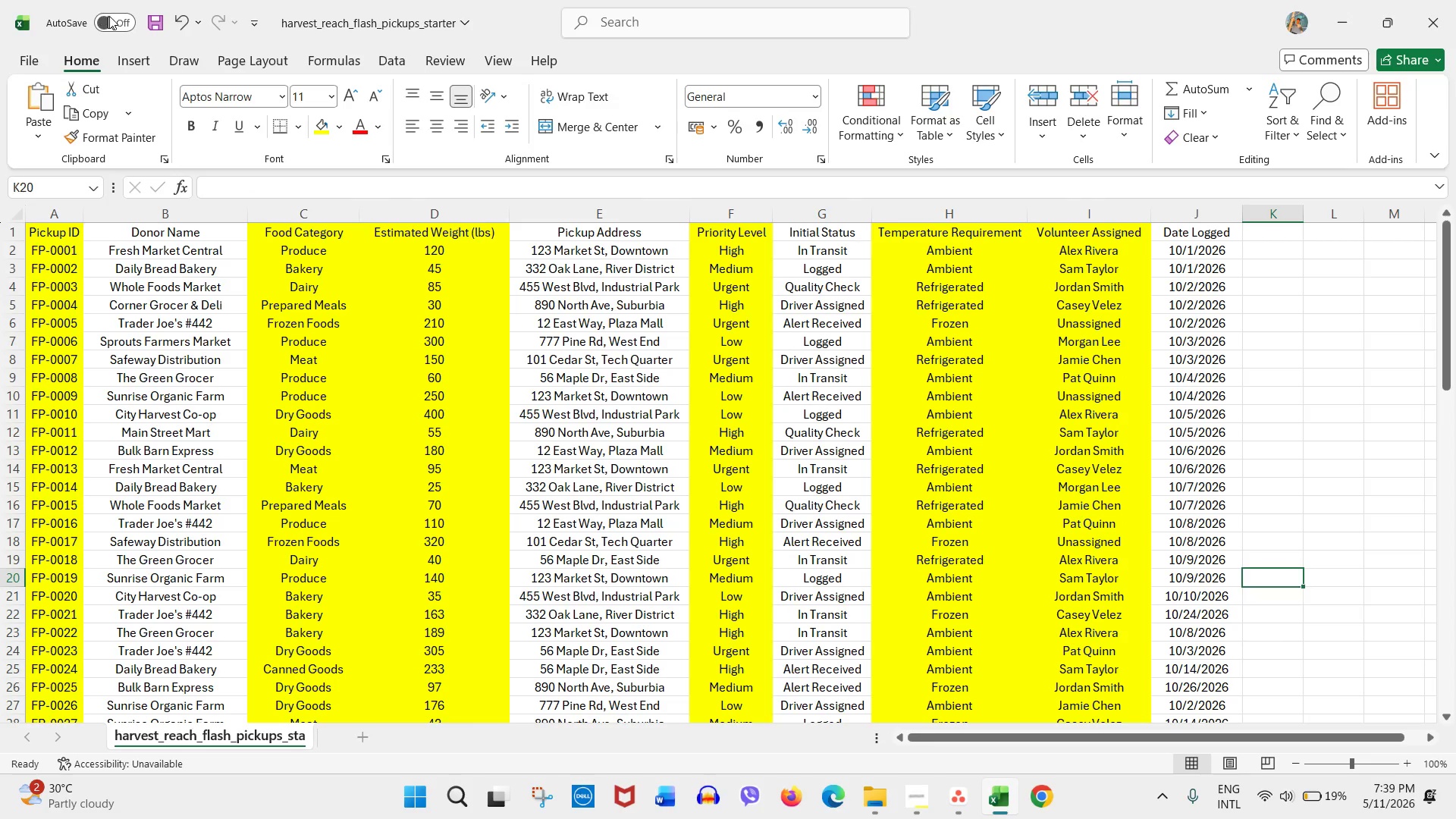 
left_click([153, 23])
 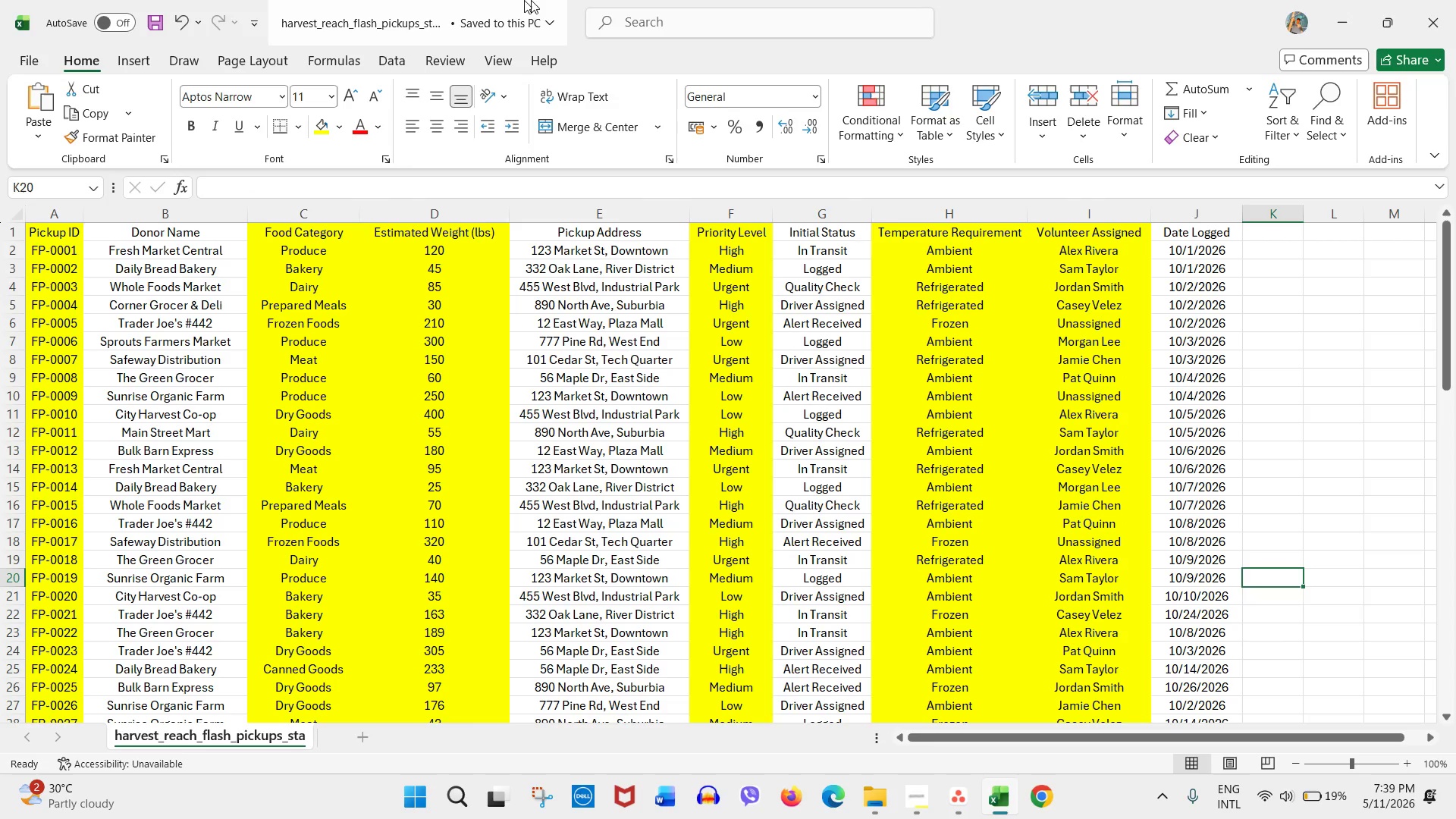 
left_click([385, 438])
 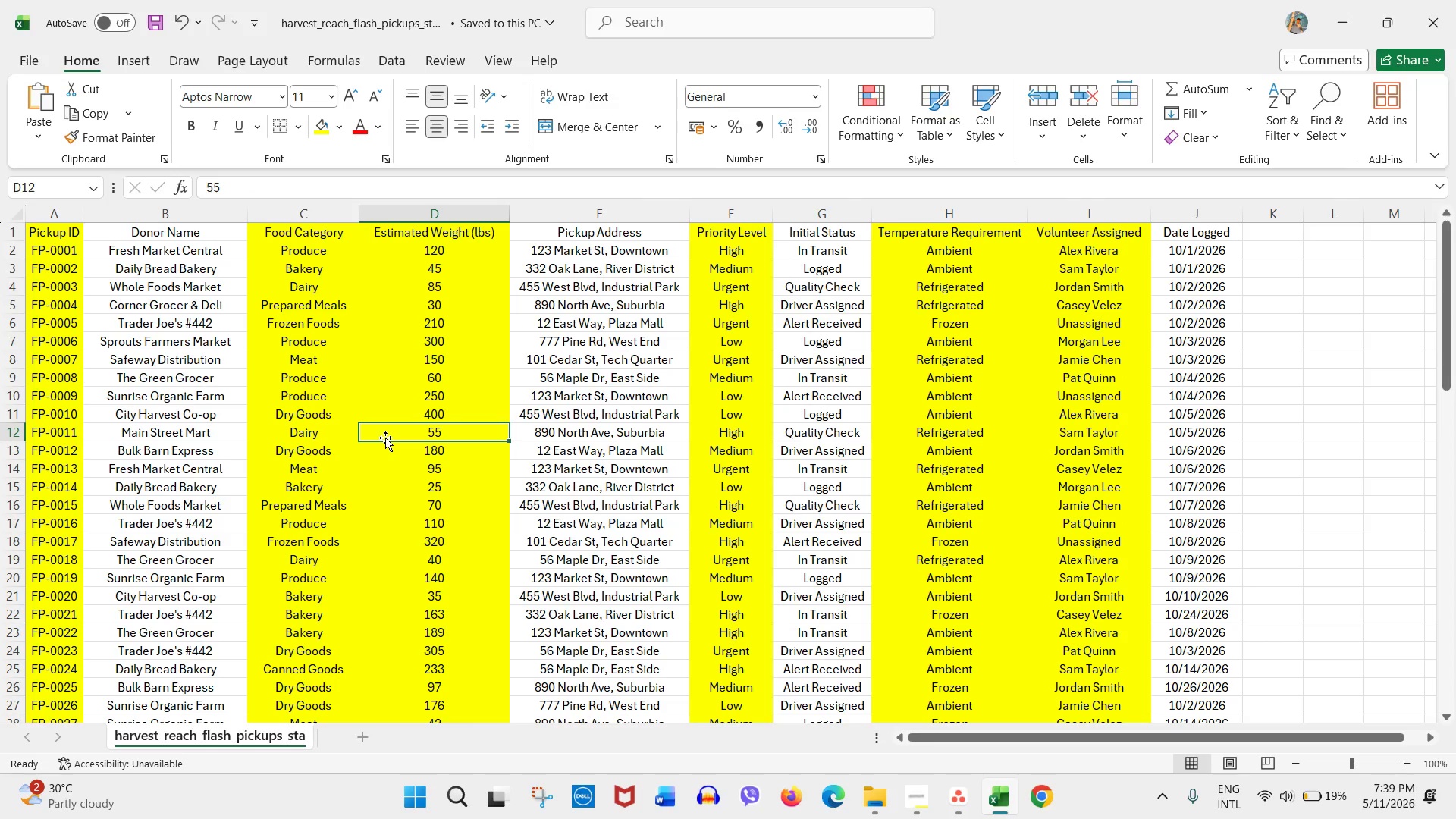 
wait(12.61)
 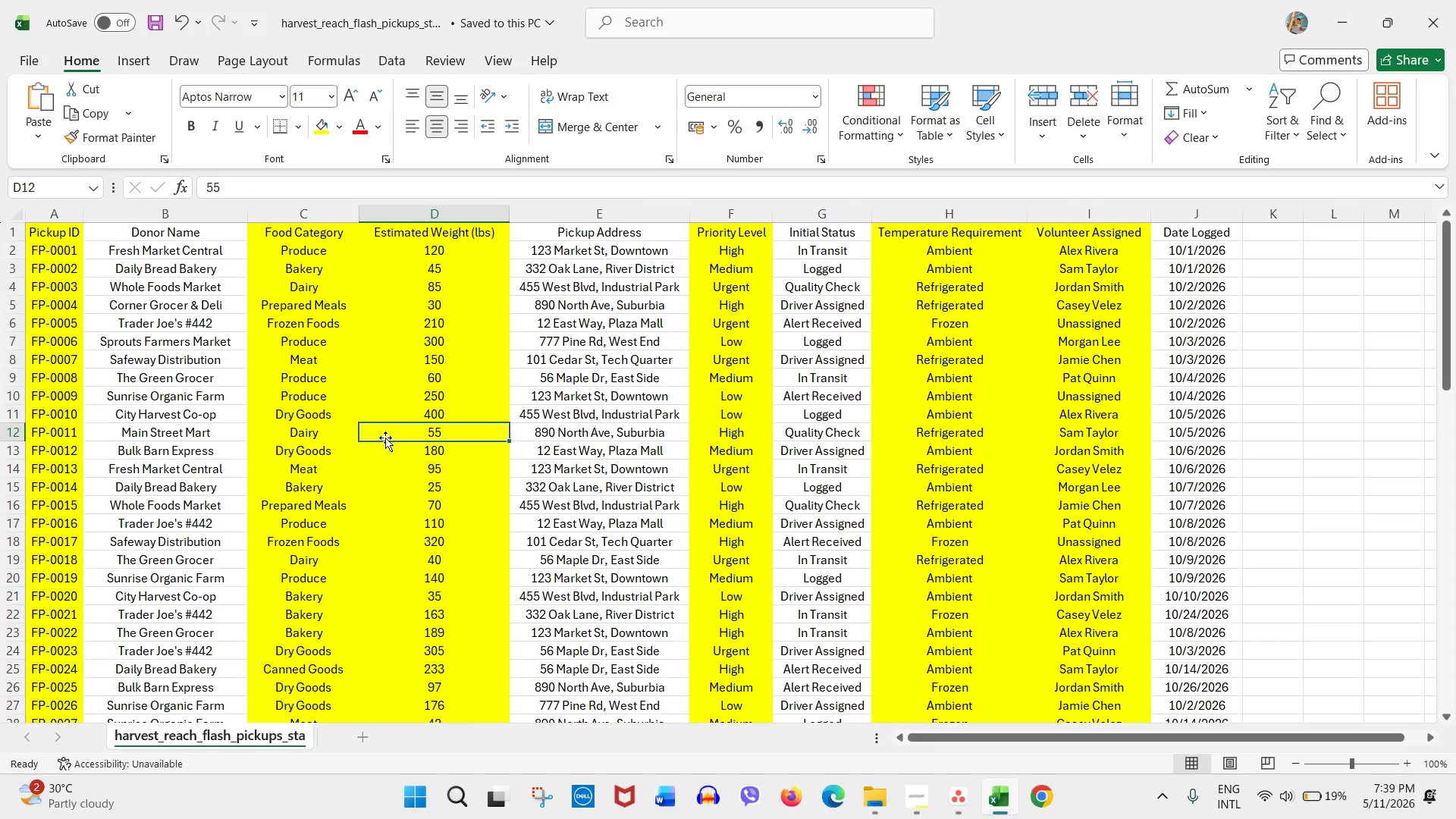 
left_click([545, 372])
 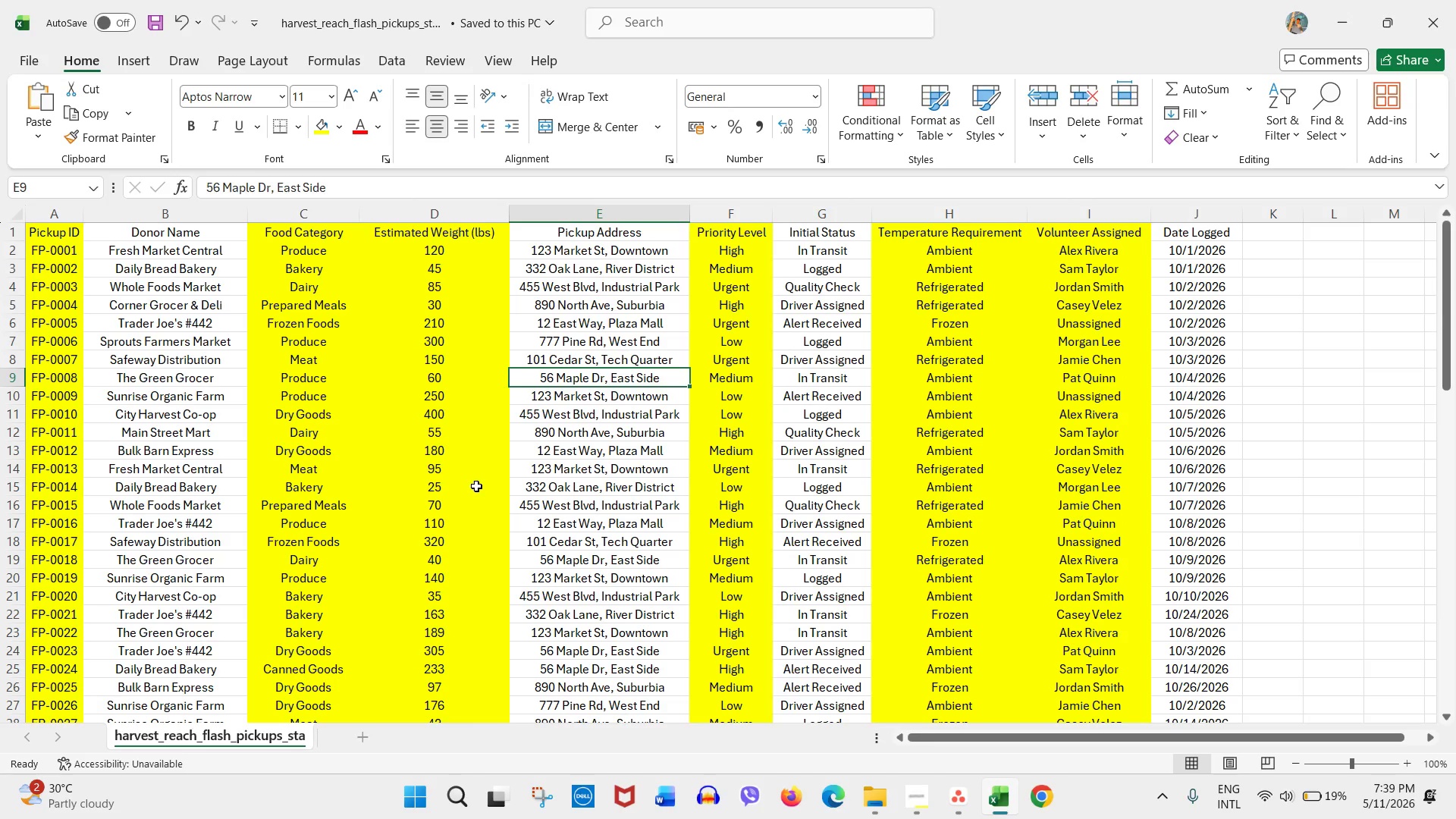 
wait(5.39)
 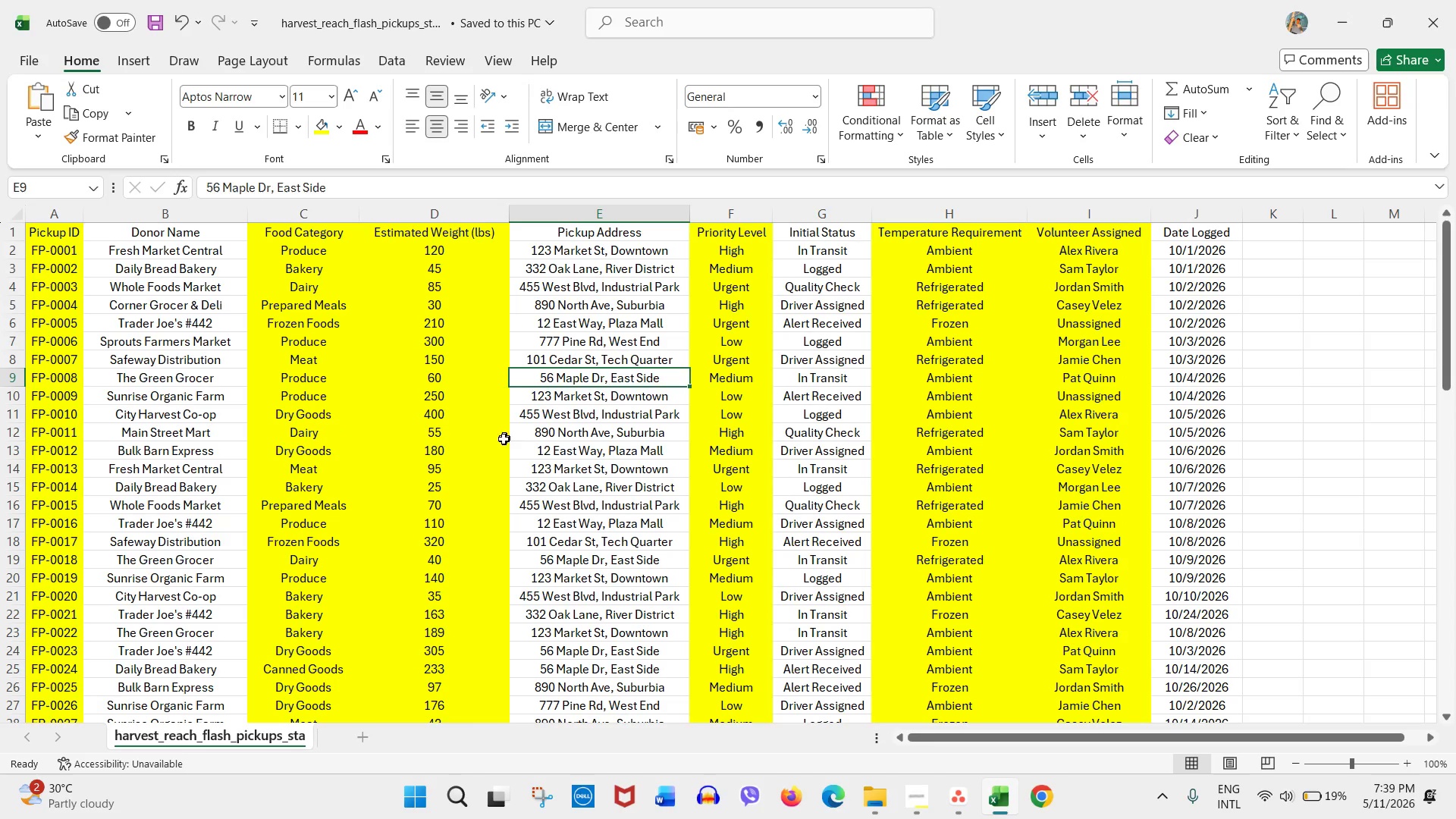 
left_click([157, 24])
 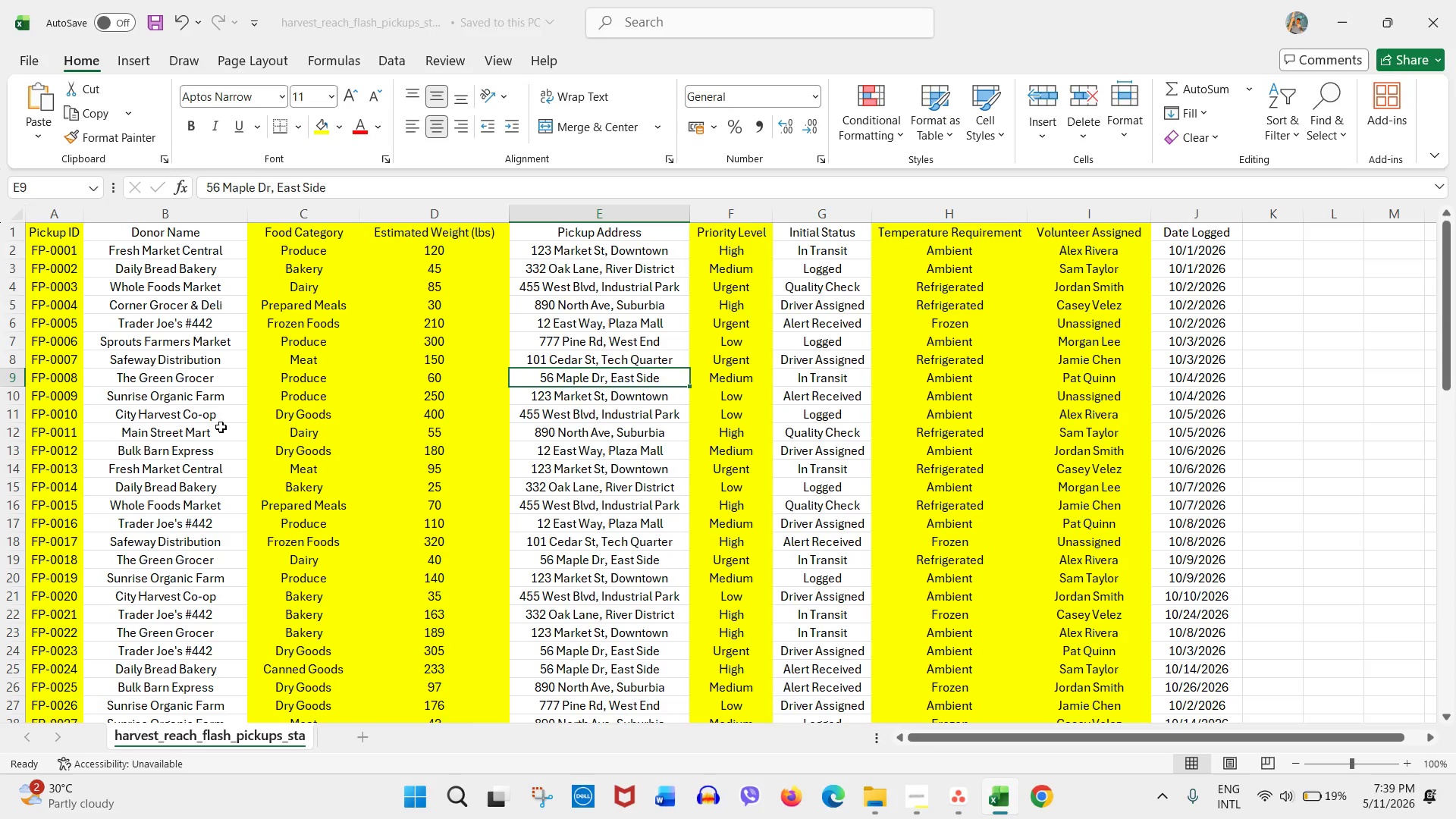 
scroll: coordinate [221, 428], scroll_direction: up, amount: 1.0
 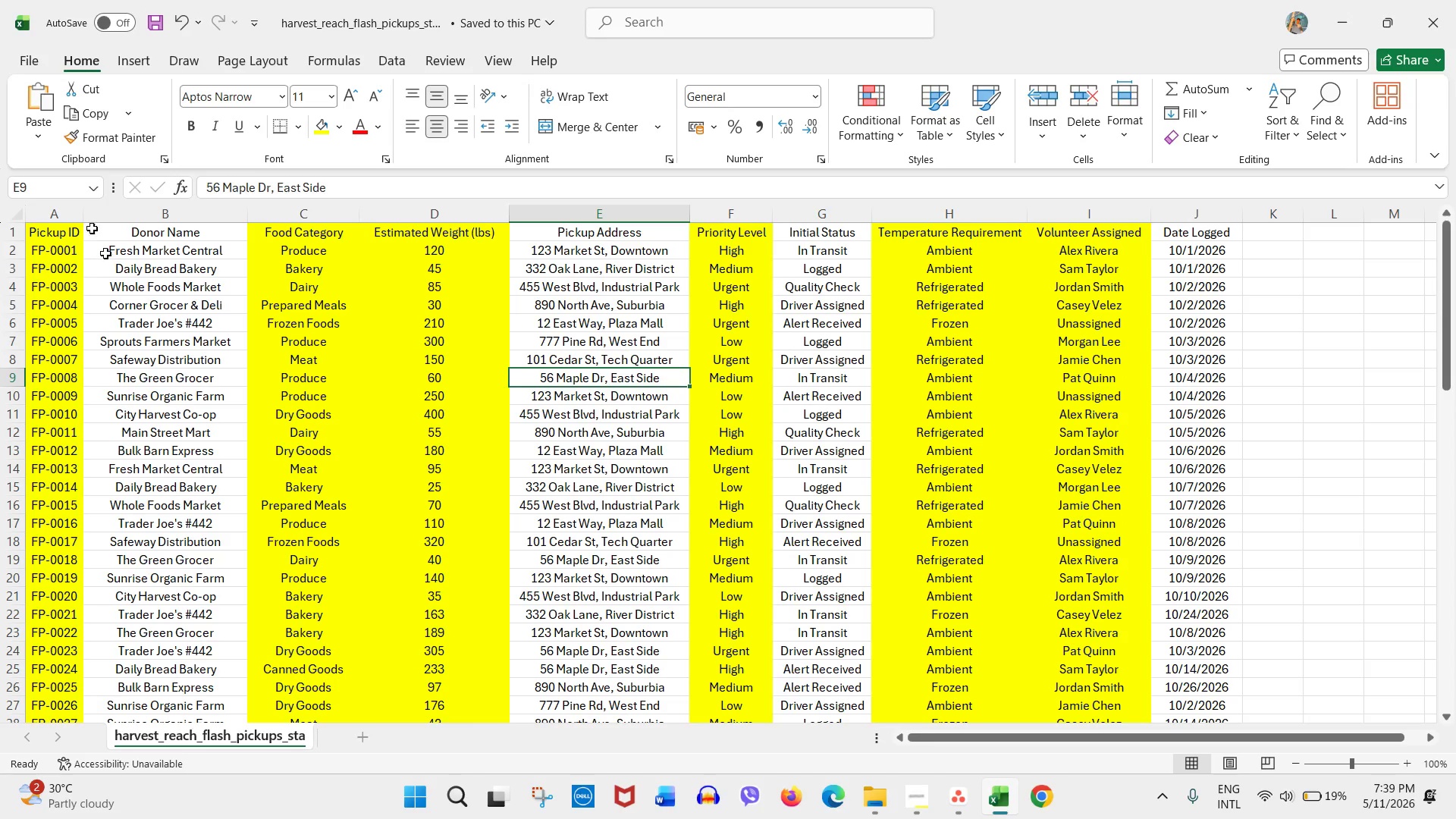 
wait(6.1)
 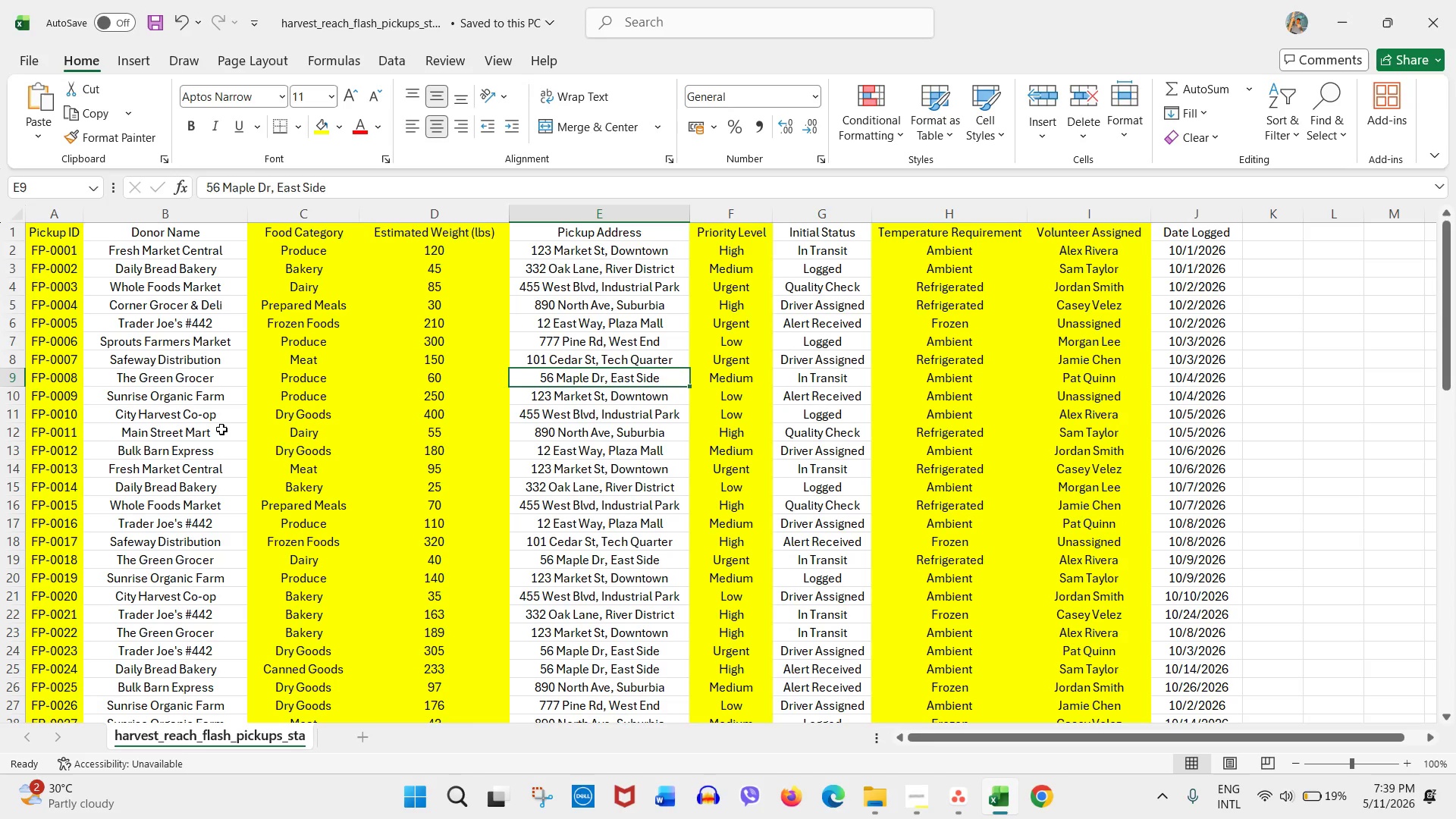 
right_click([213, 221])
 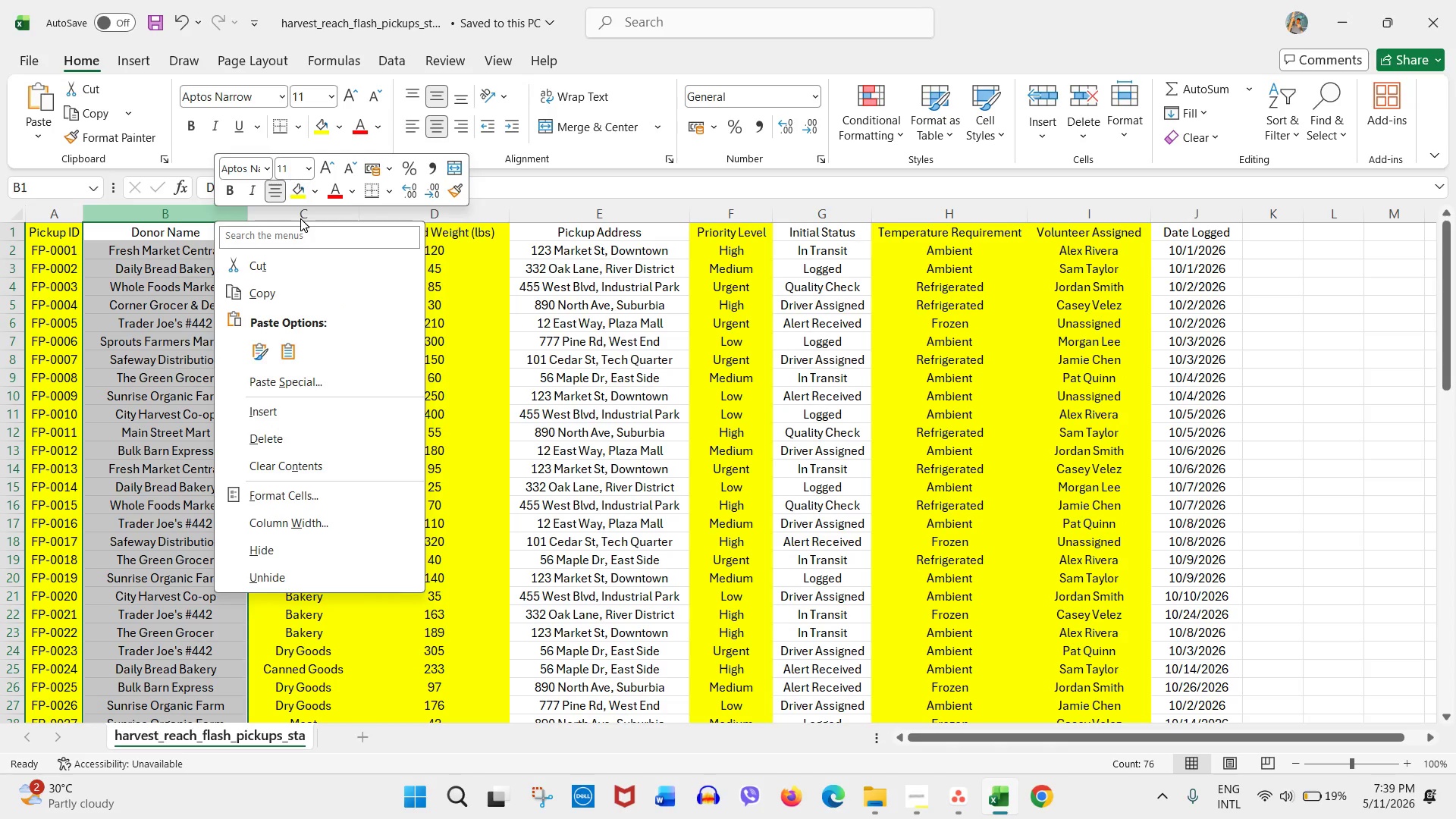 
right_click([300, 213])
 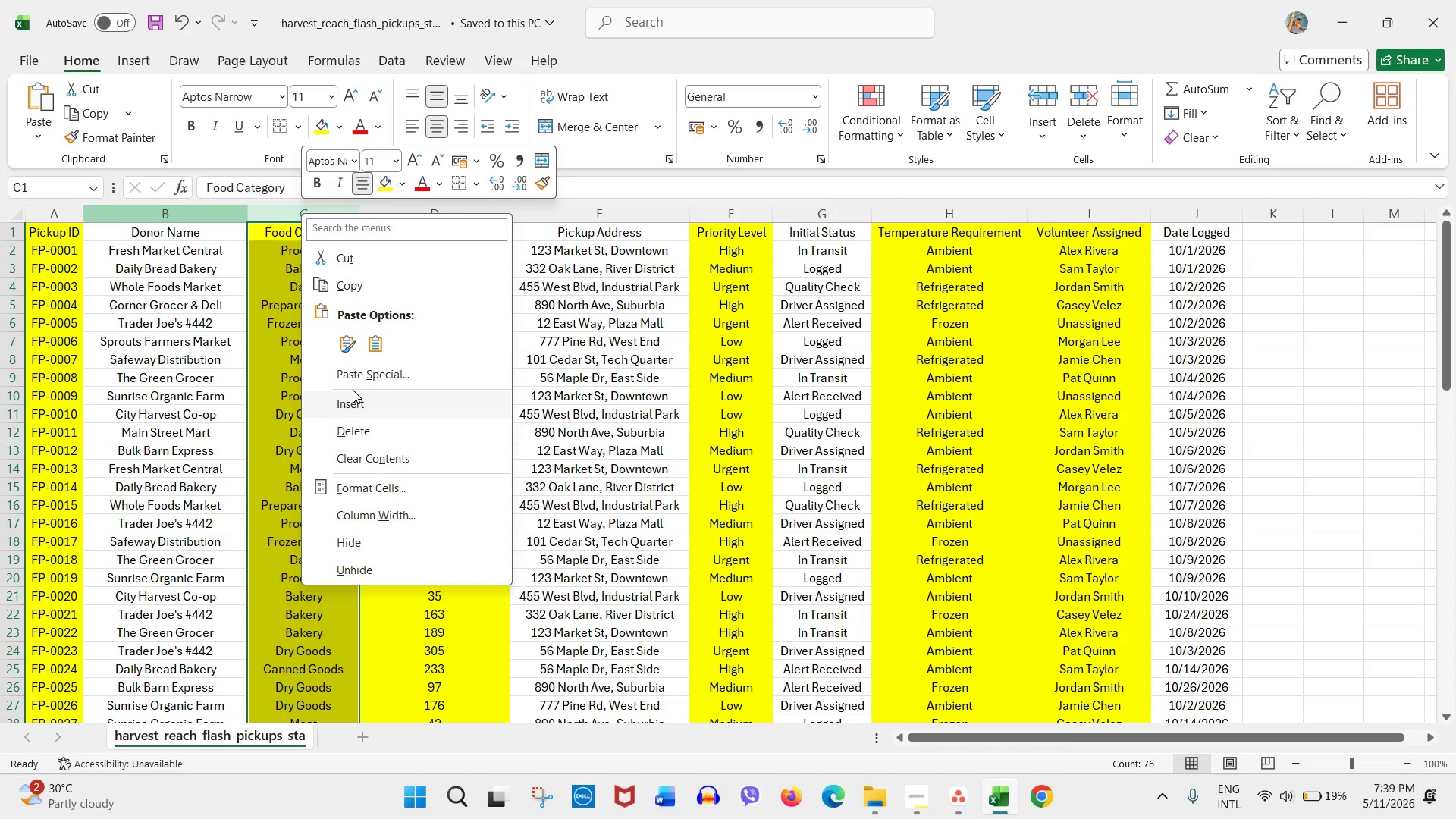 
left_click([353, 405])
 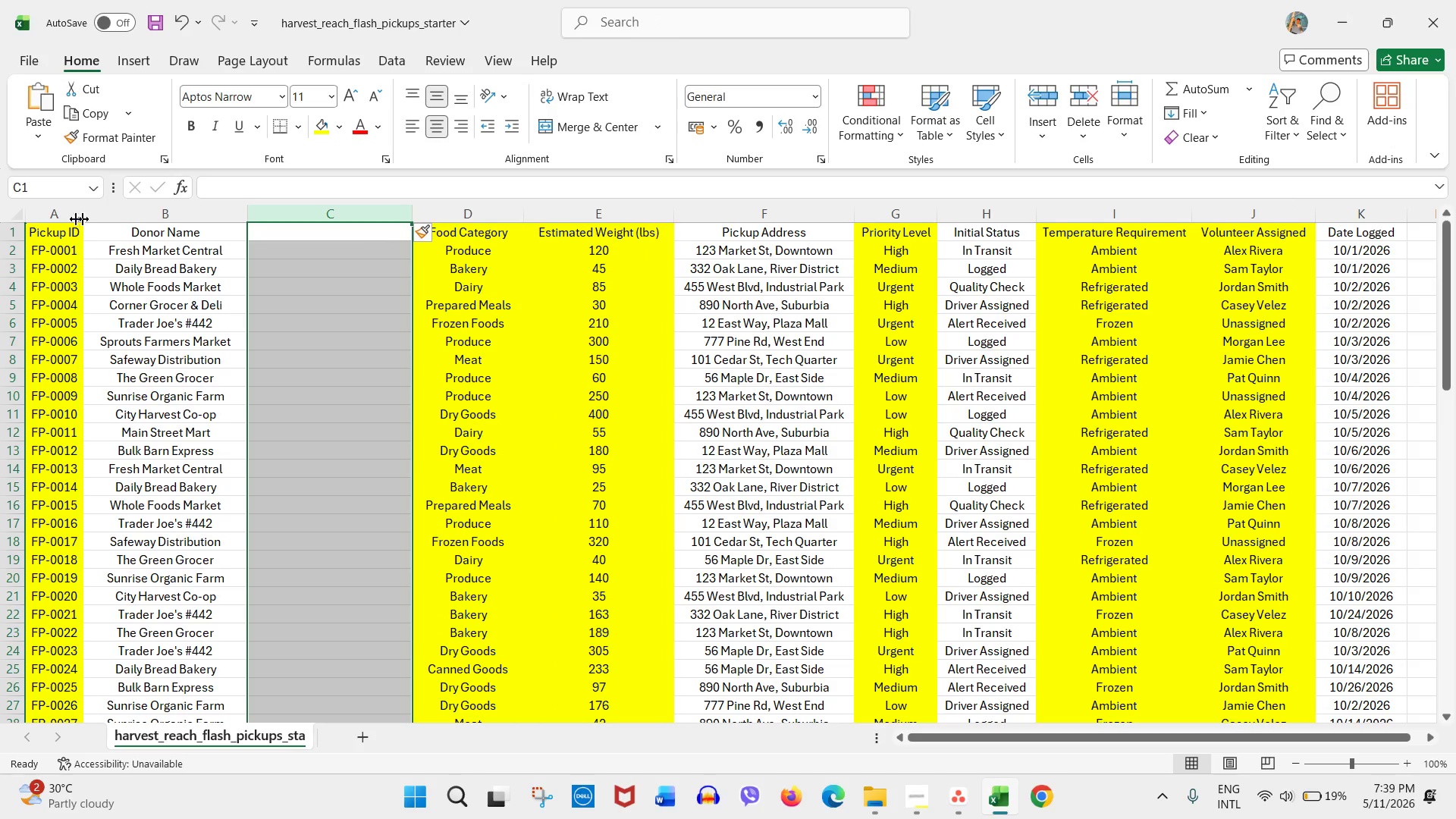 
left_click([67, 218])
 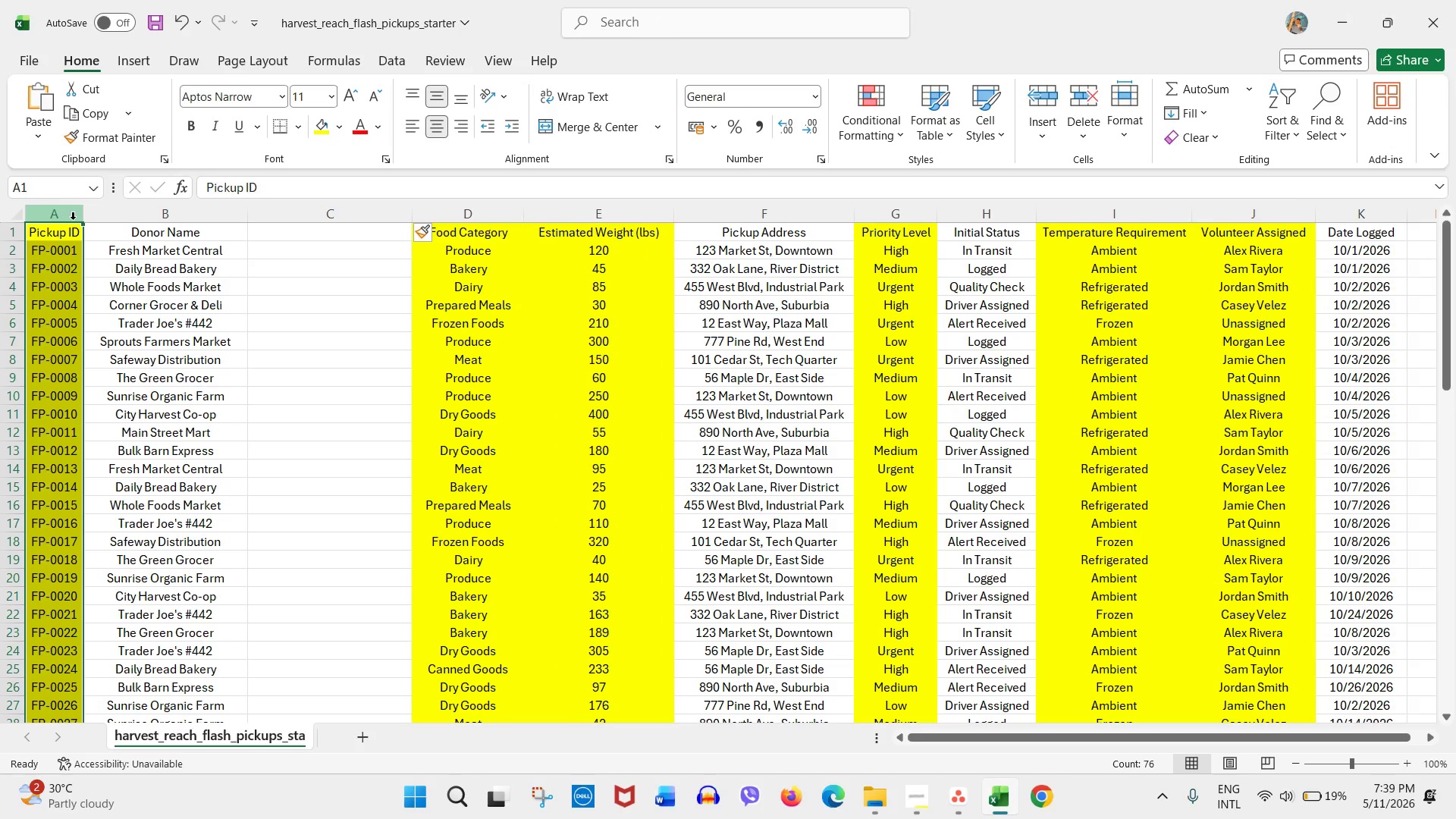 
key(Control+ControlLeft)
 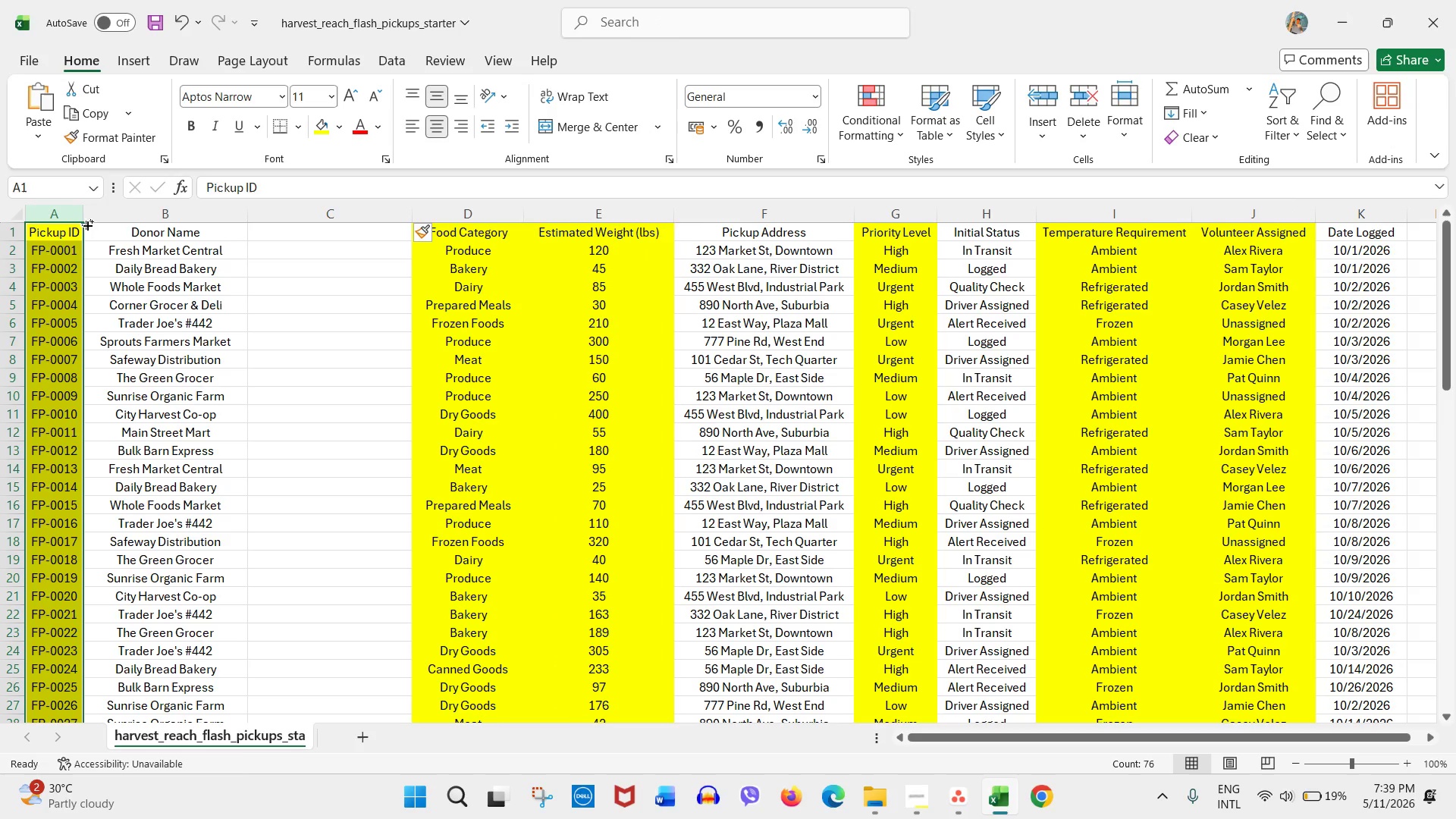 
key(Control+X)
 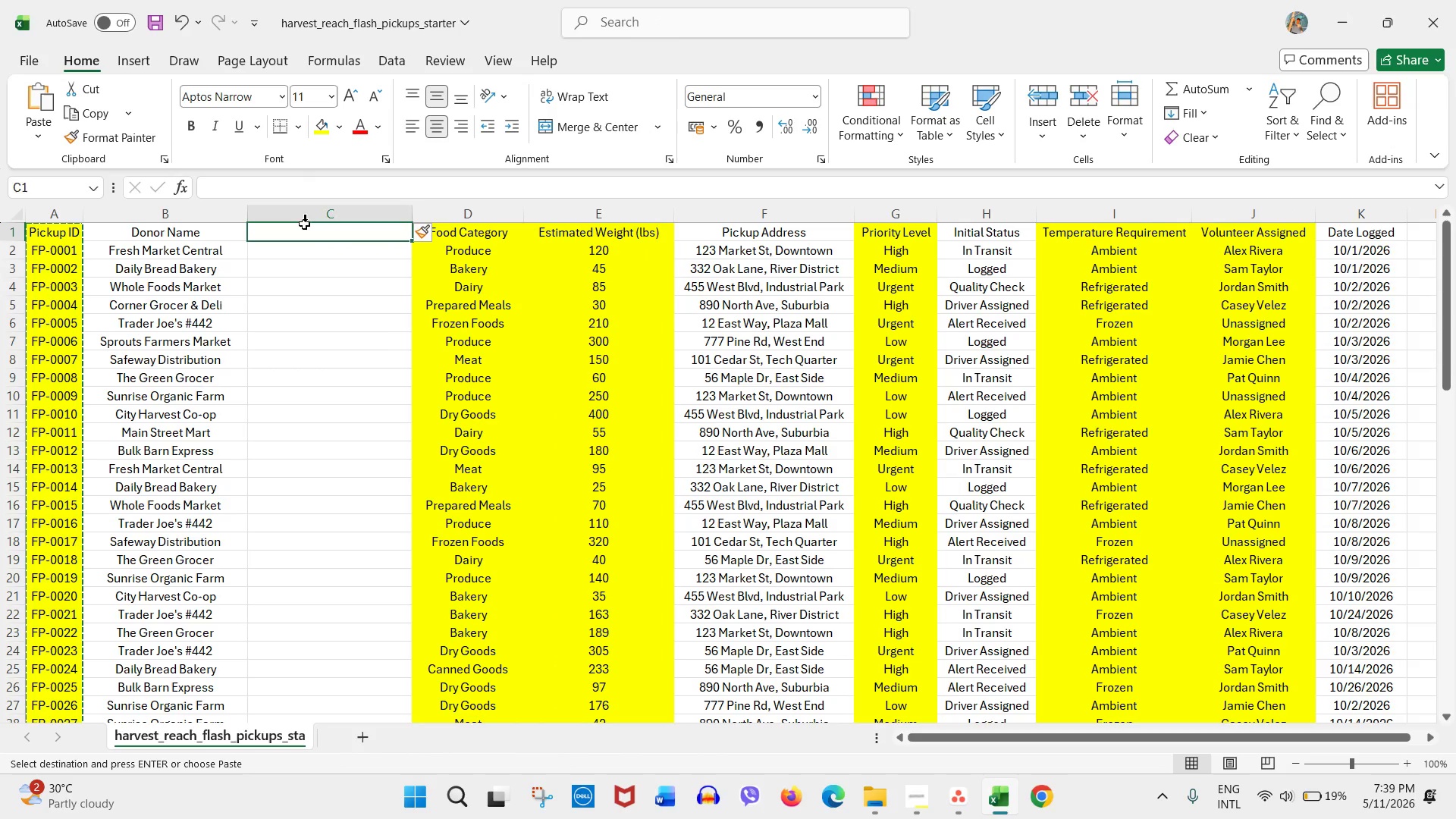 
double_click([307, 212])
 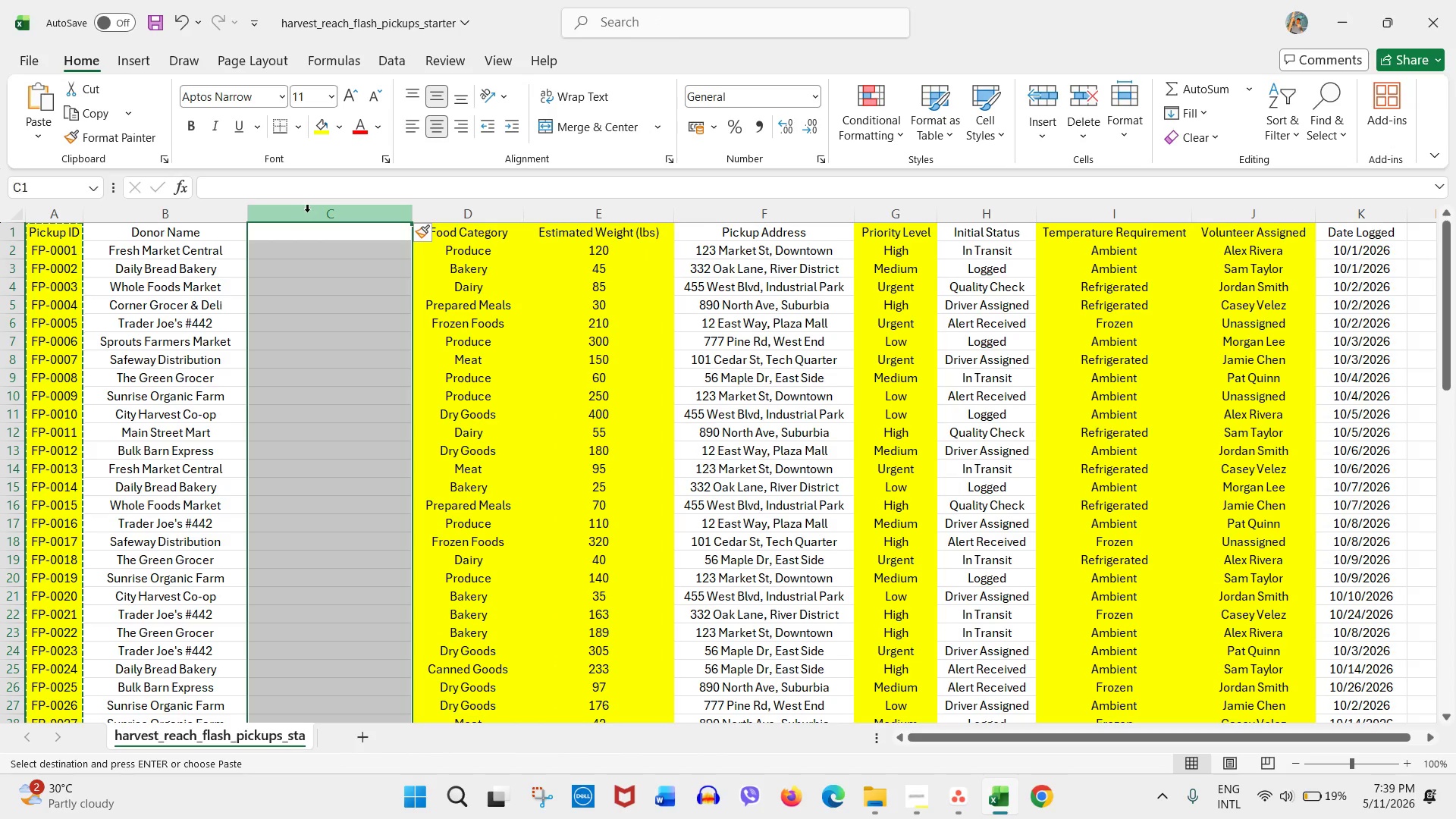 
key(Control+ControlLeft)
 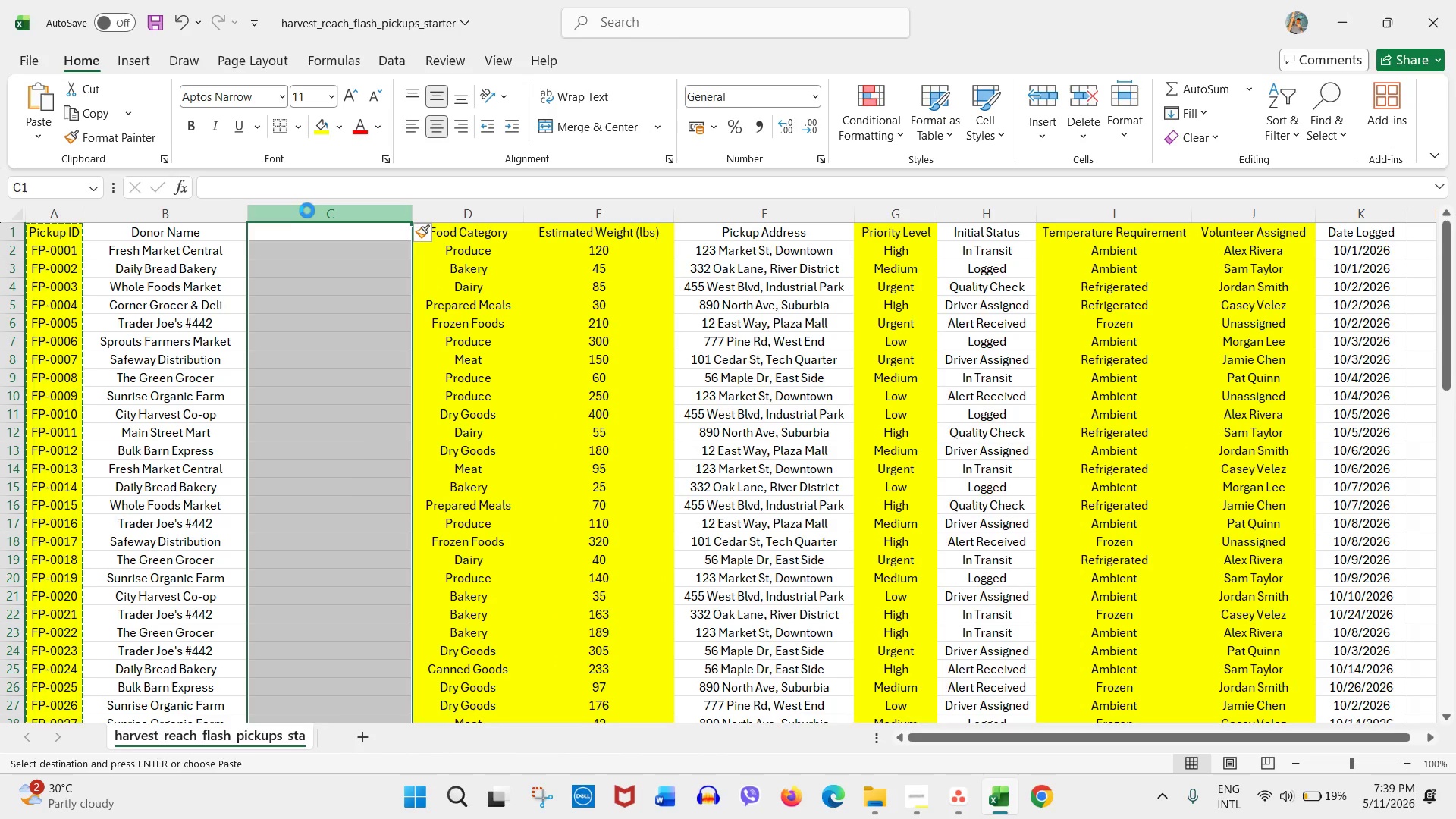 
key(Control+V)
 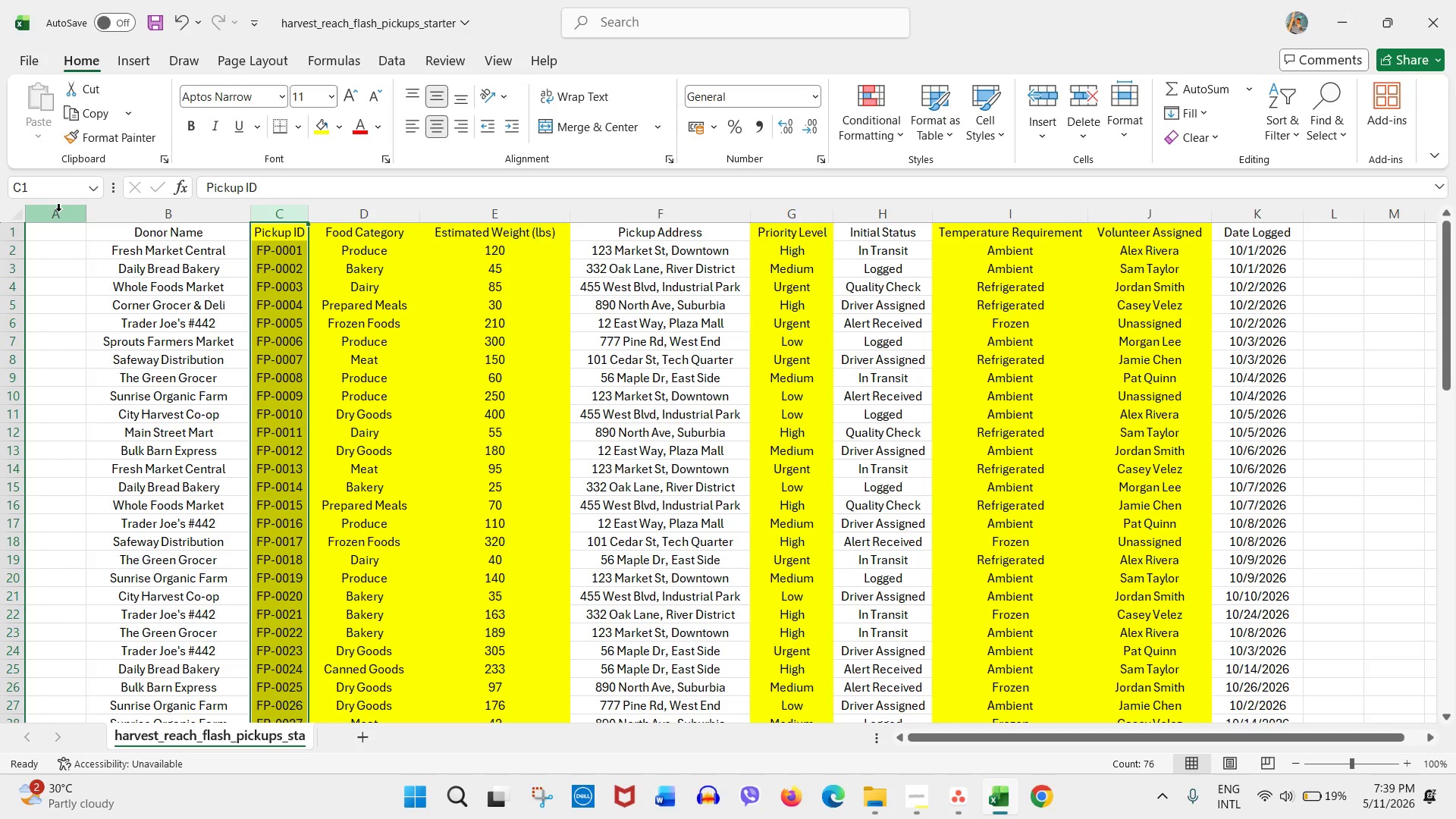 
right_click([55, 211])
 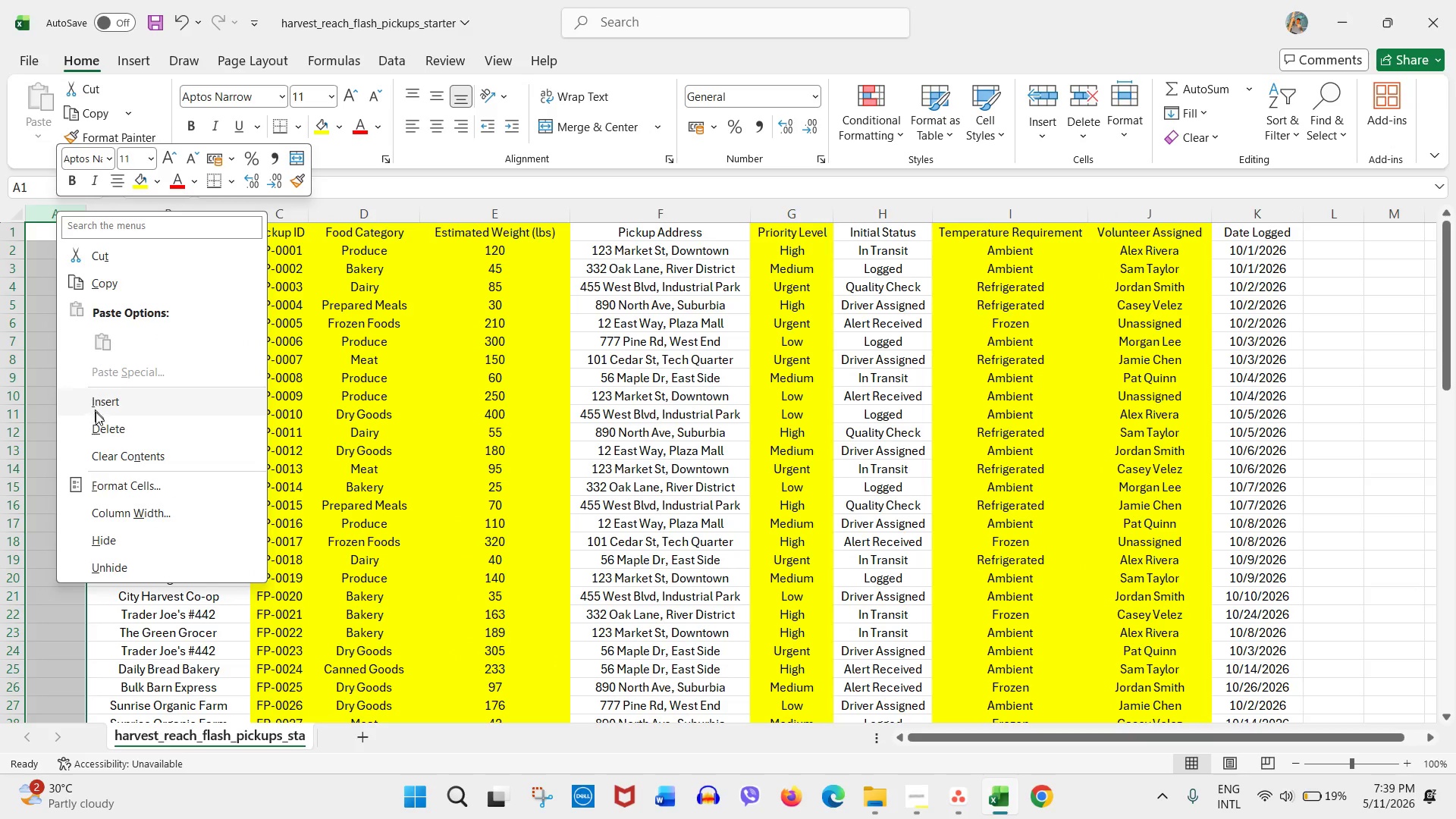 
left_click([99, 424])
 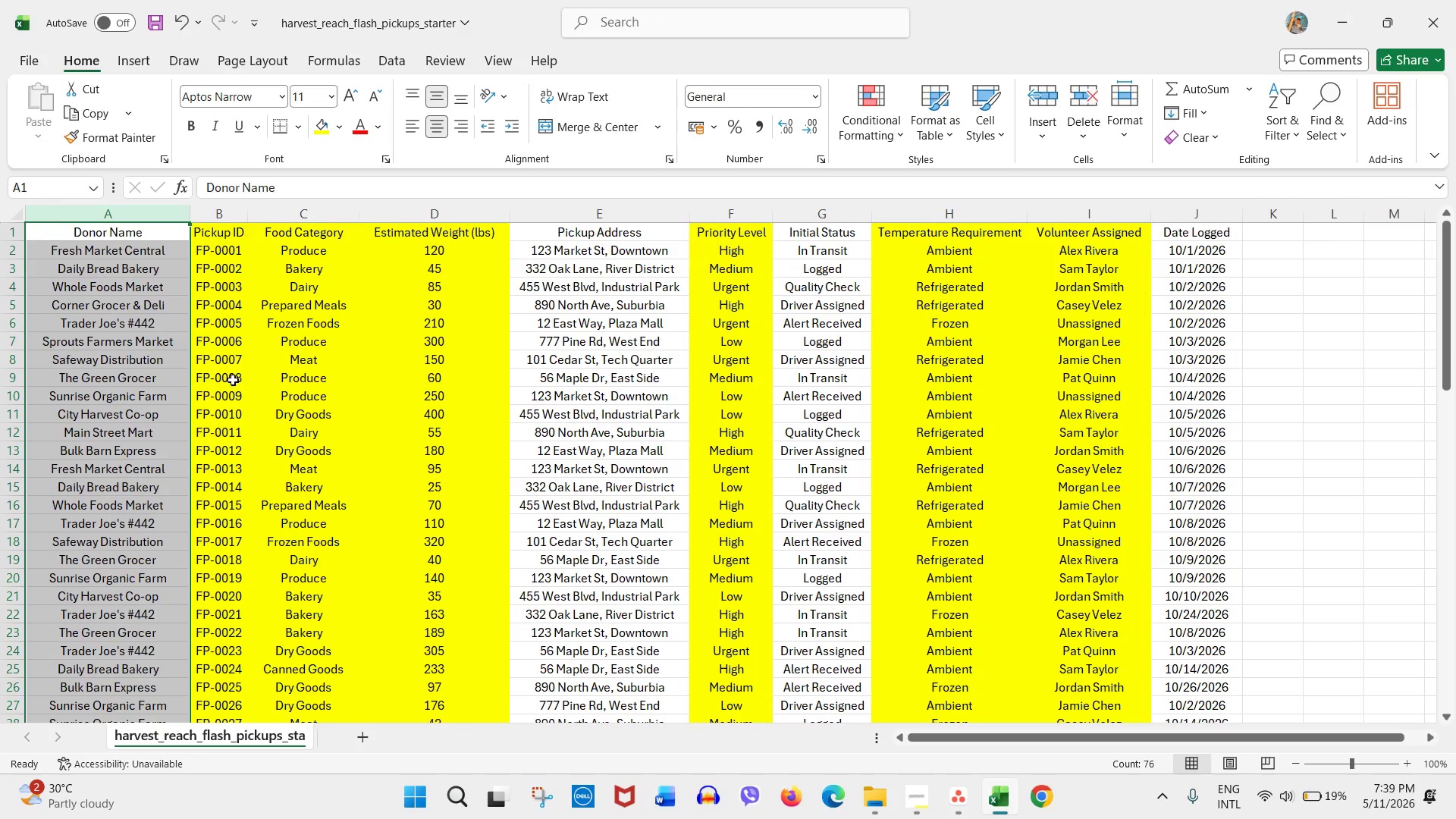 
left_click([233, 380])
 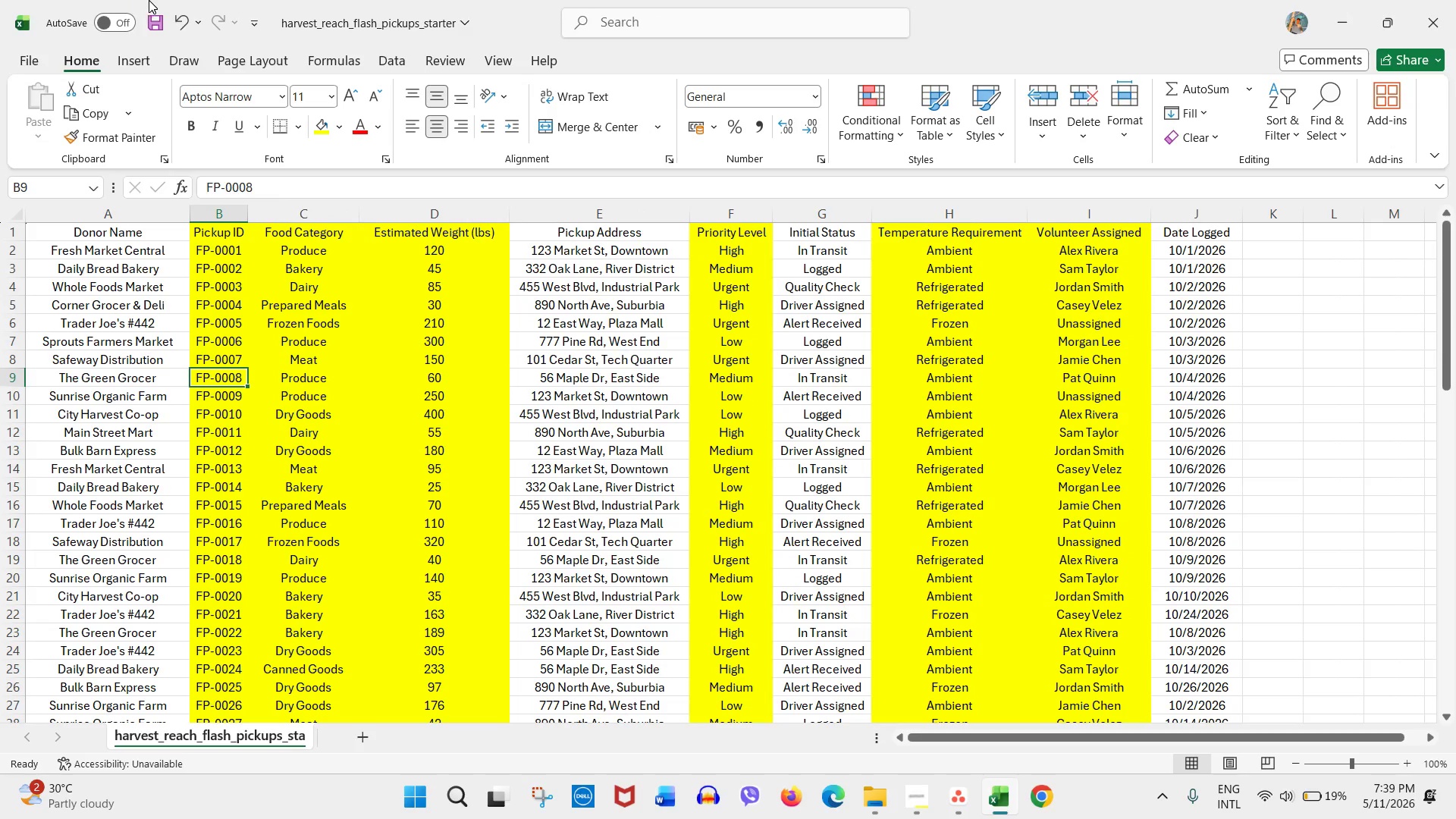 
left_click([155, 16])
 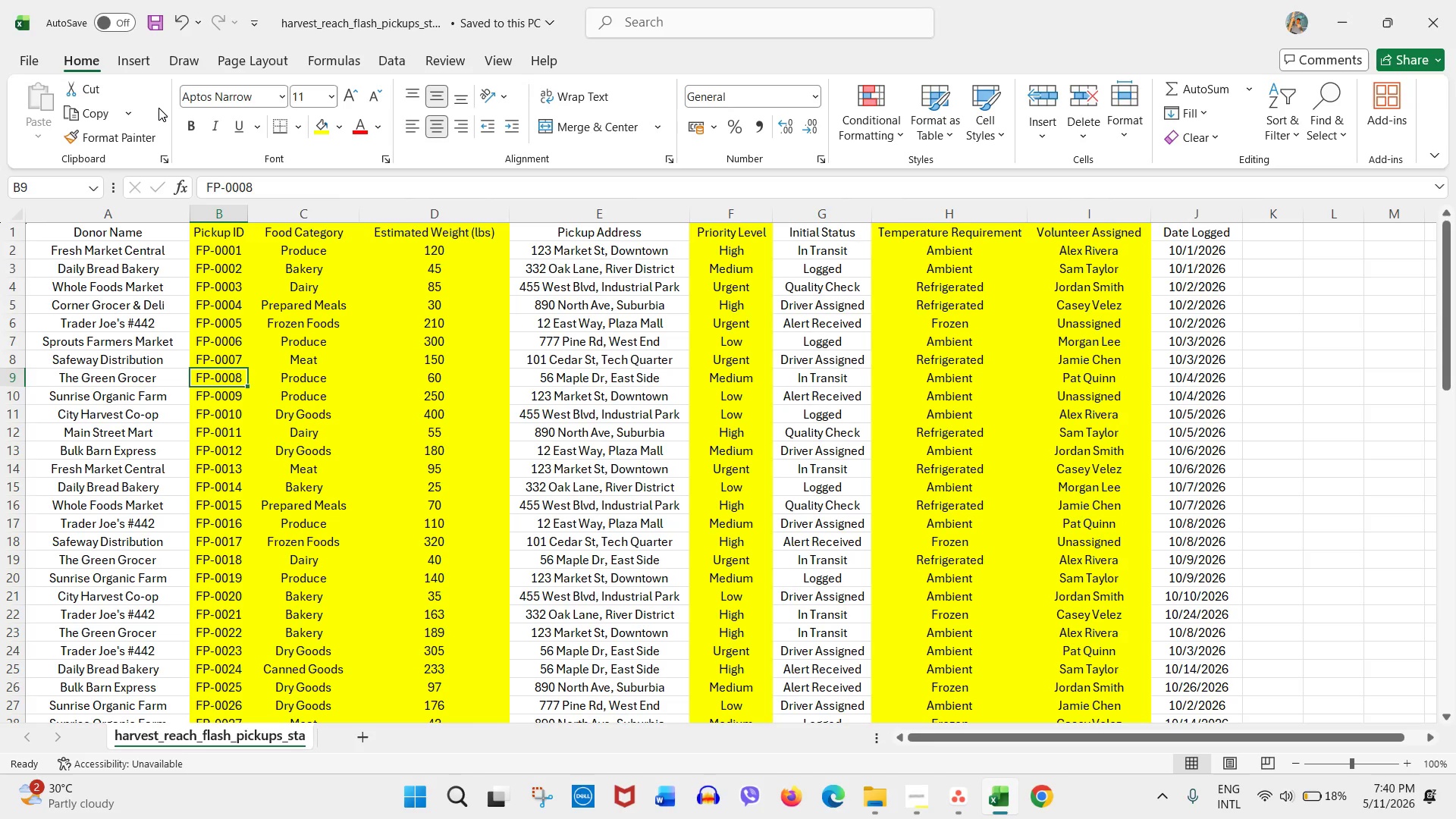 
wait(26.39)
 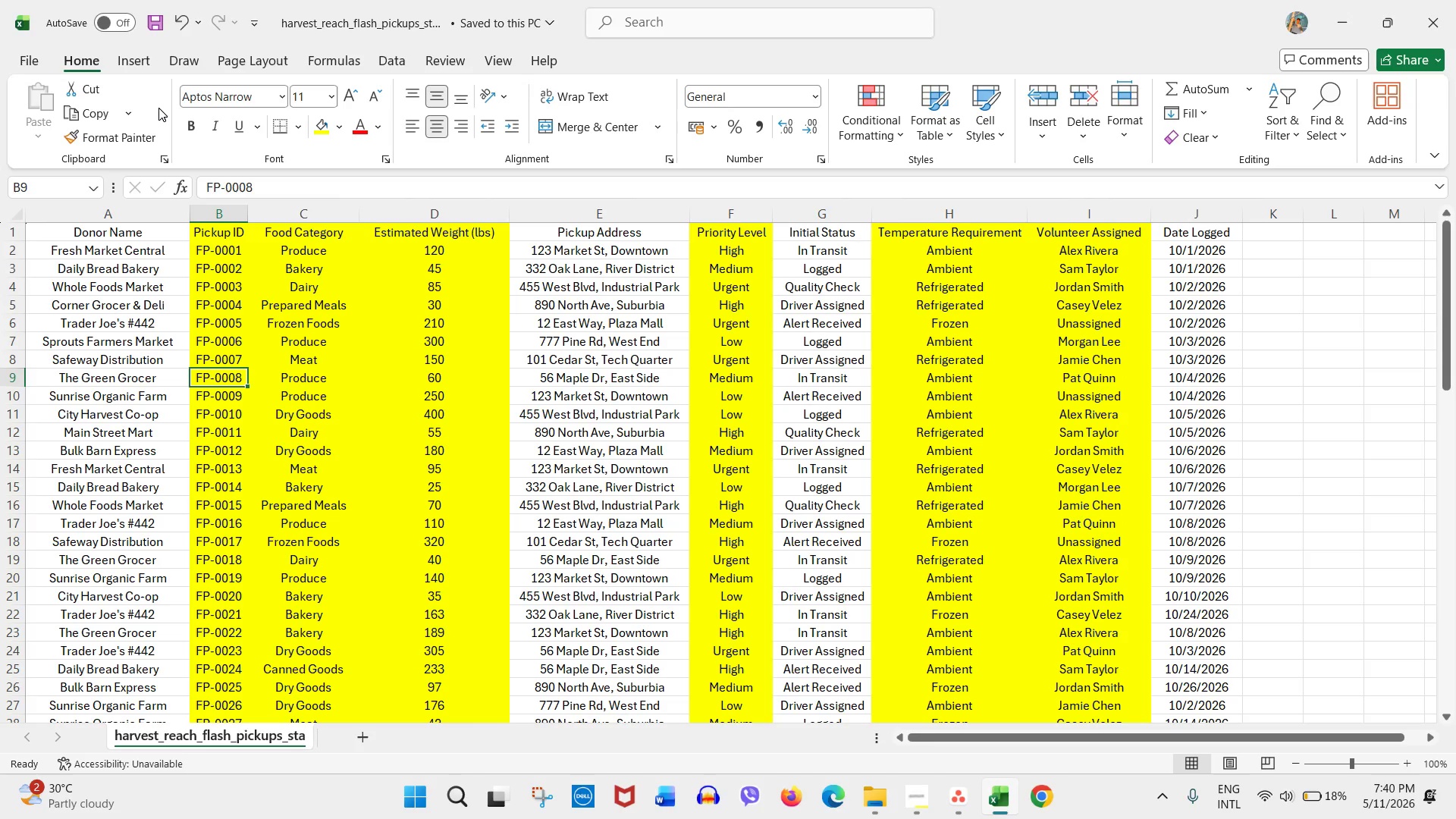 
left_click([297, 509])
 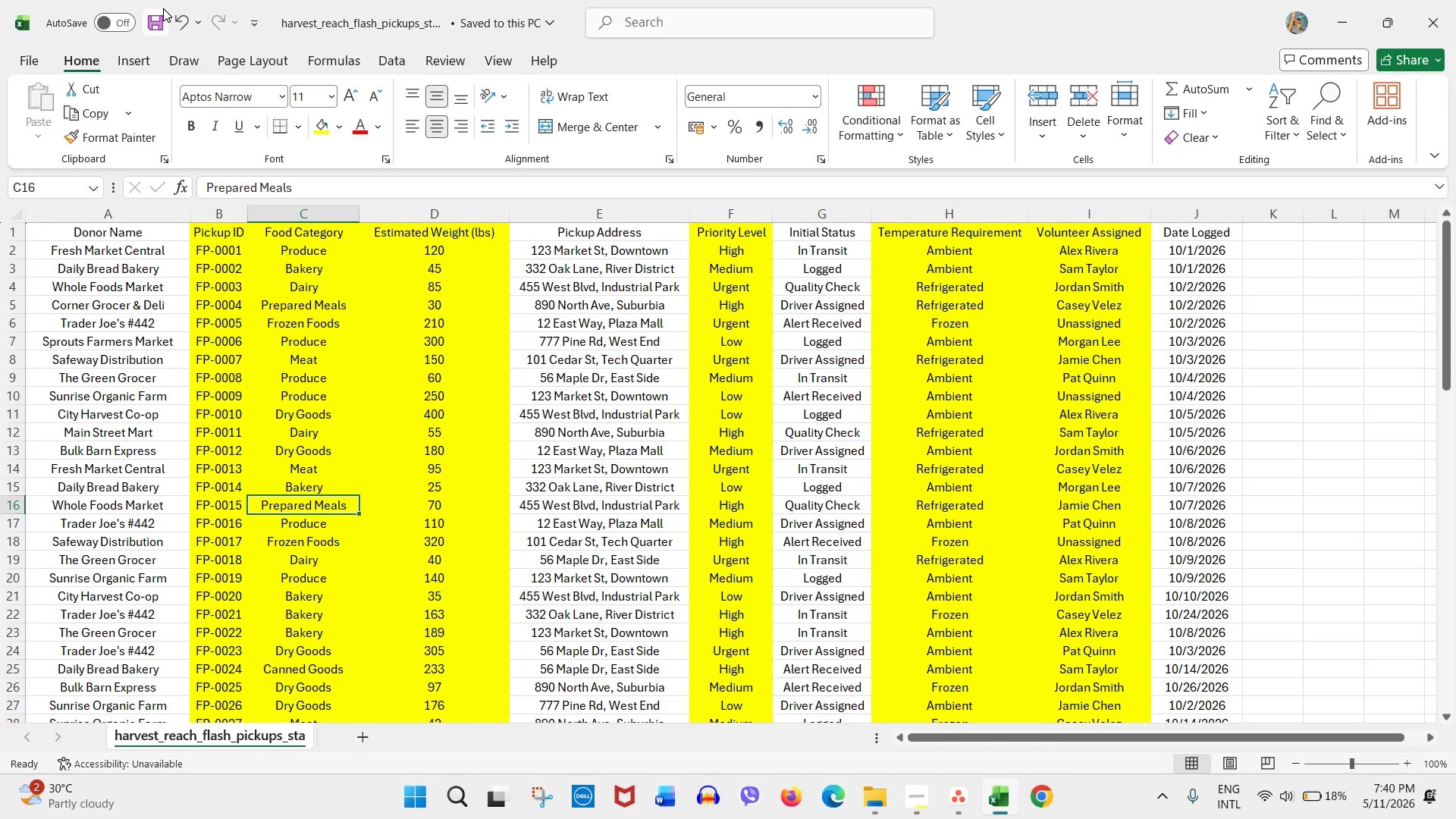 
left_click([156, 15])
 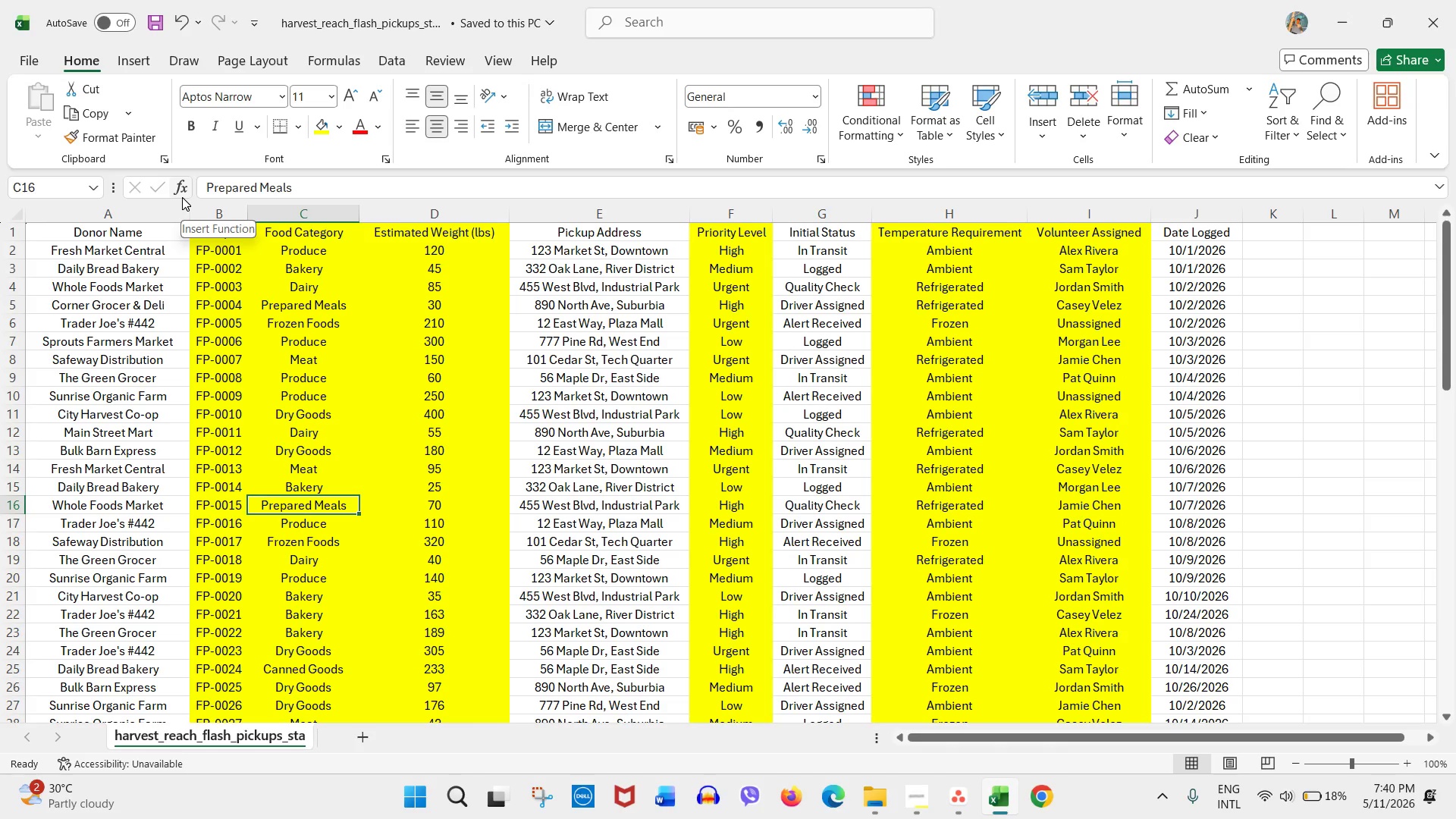 
wait(26.78)
 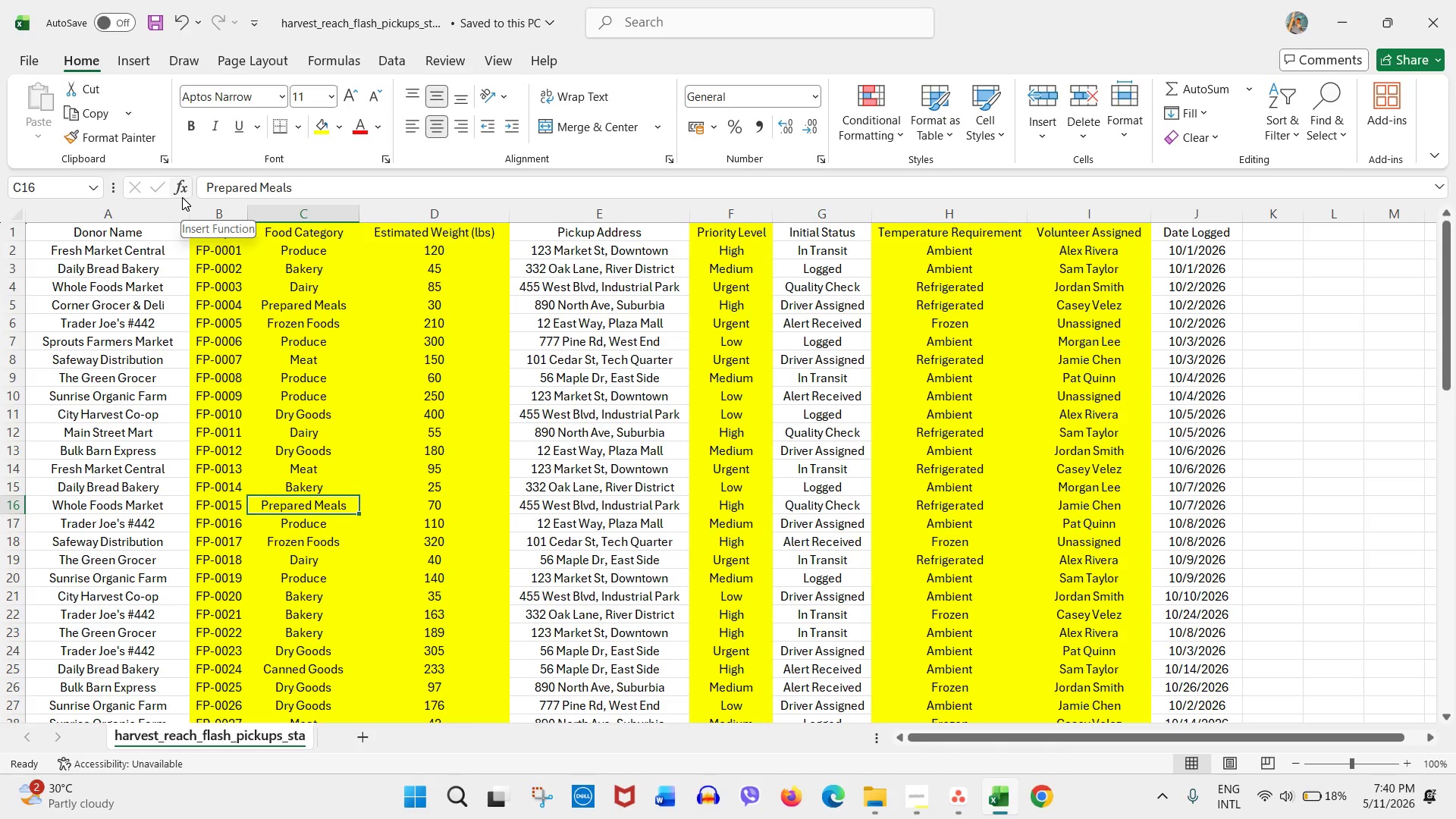 
double_click([669, 437])
 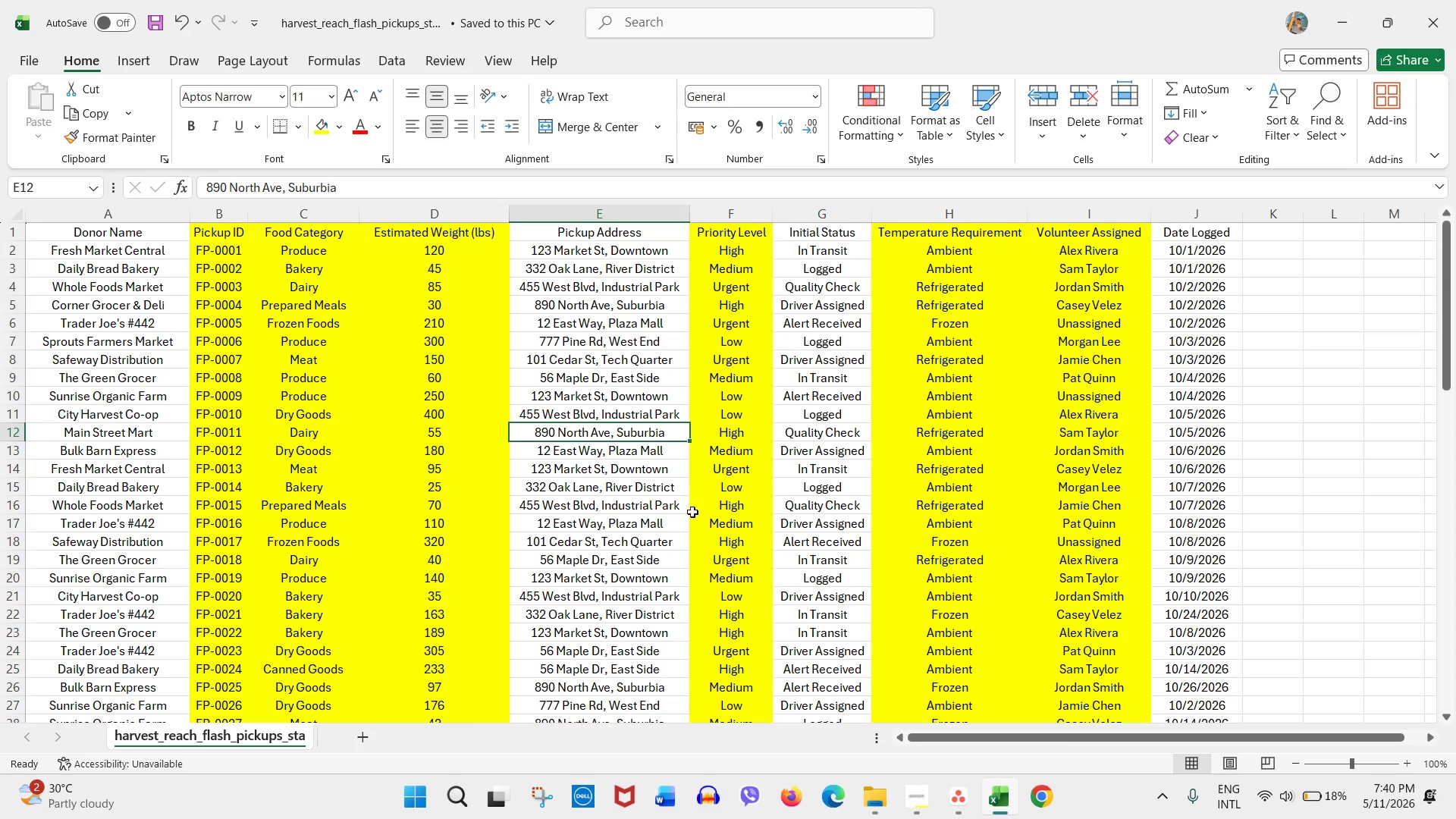 
triple_click([692, 512])
 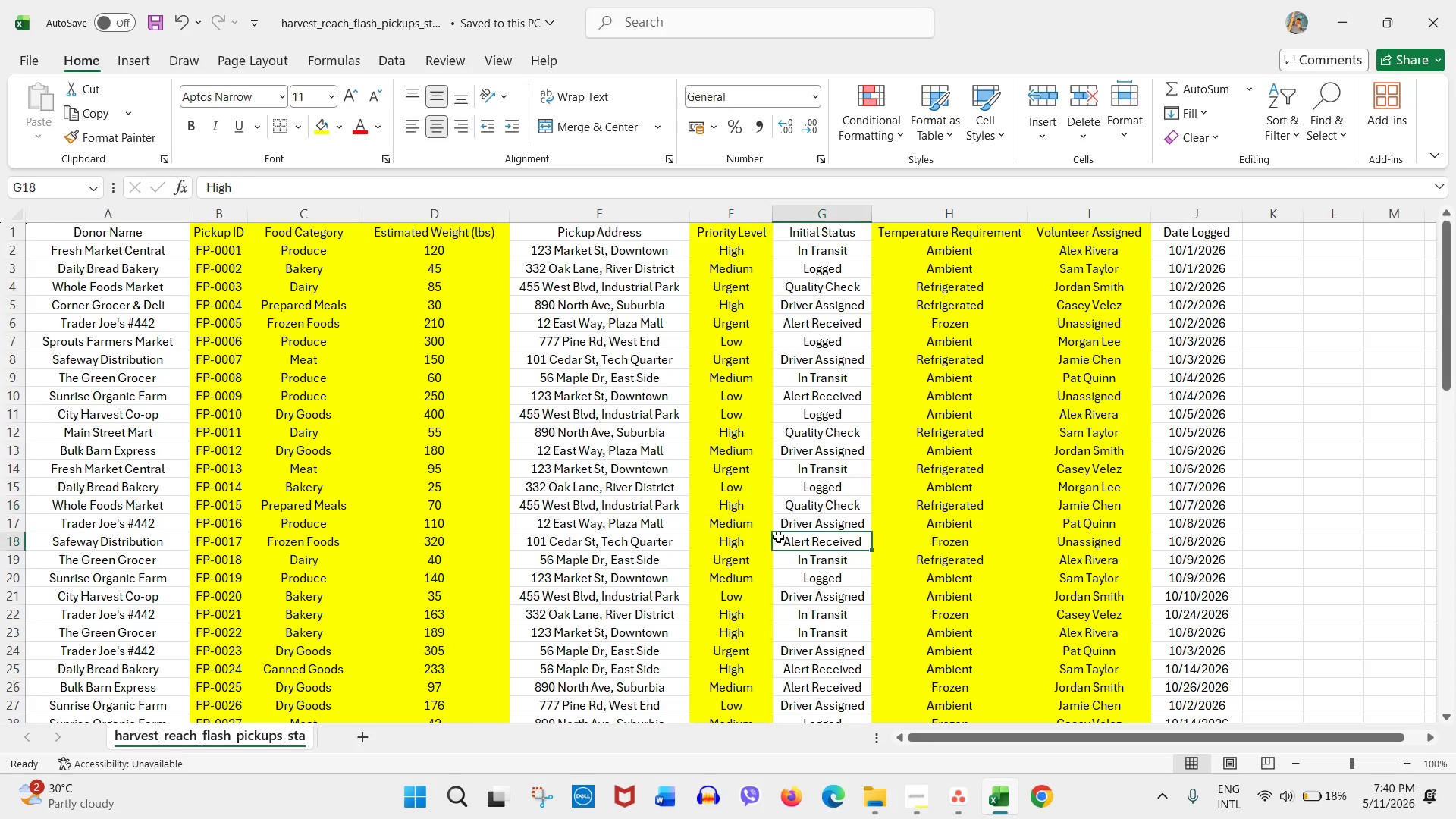 
left_click([778, 537])
 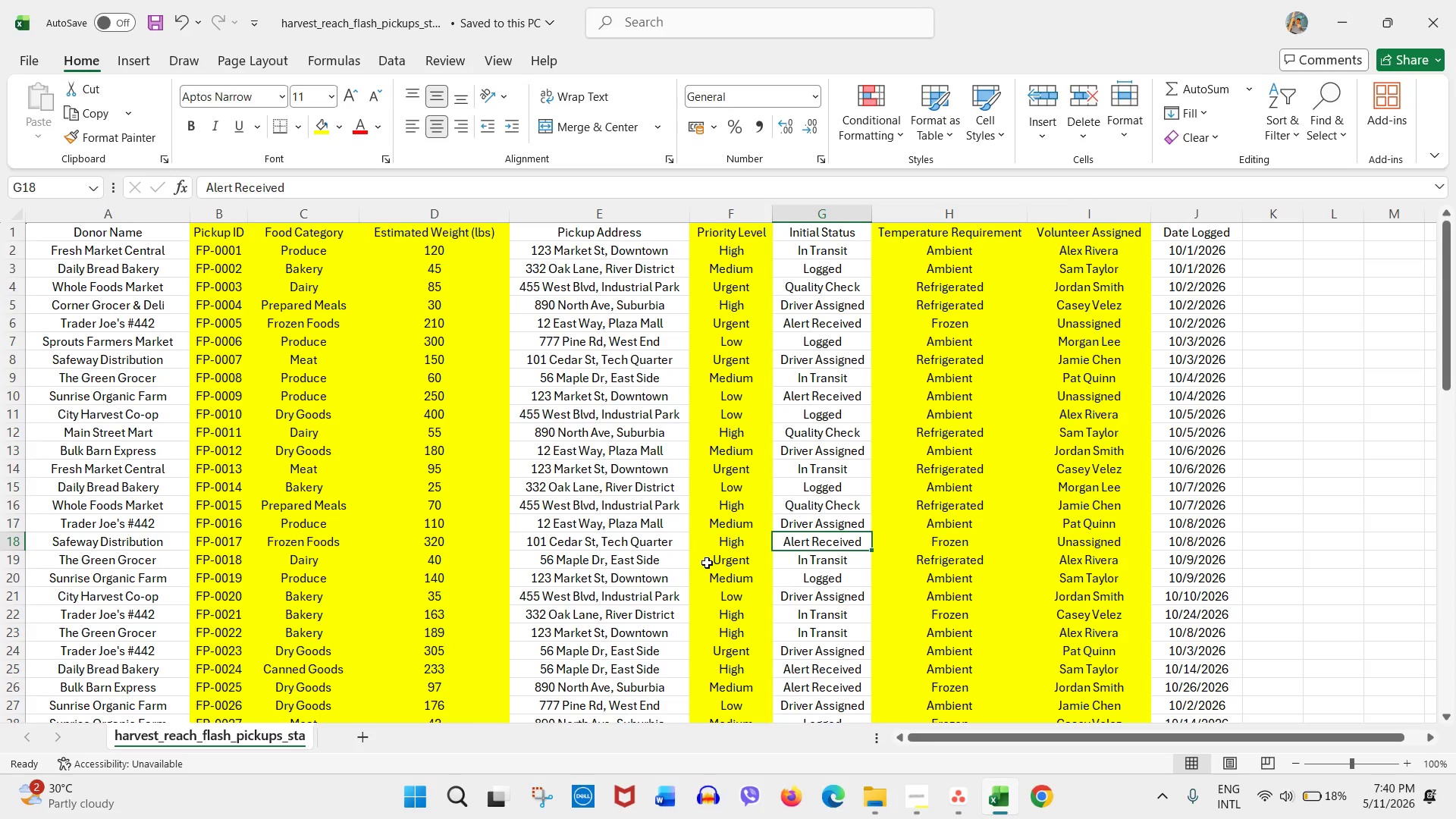 
left_click([686, 529])
 